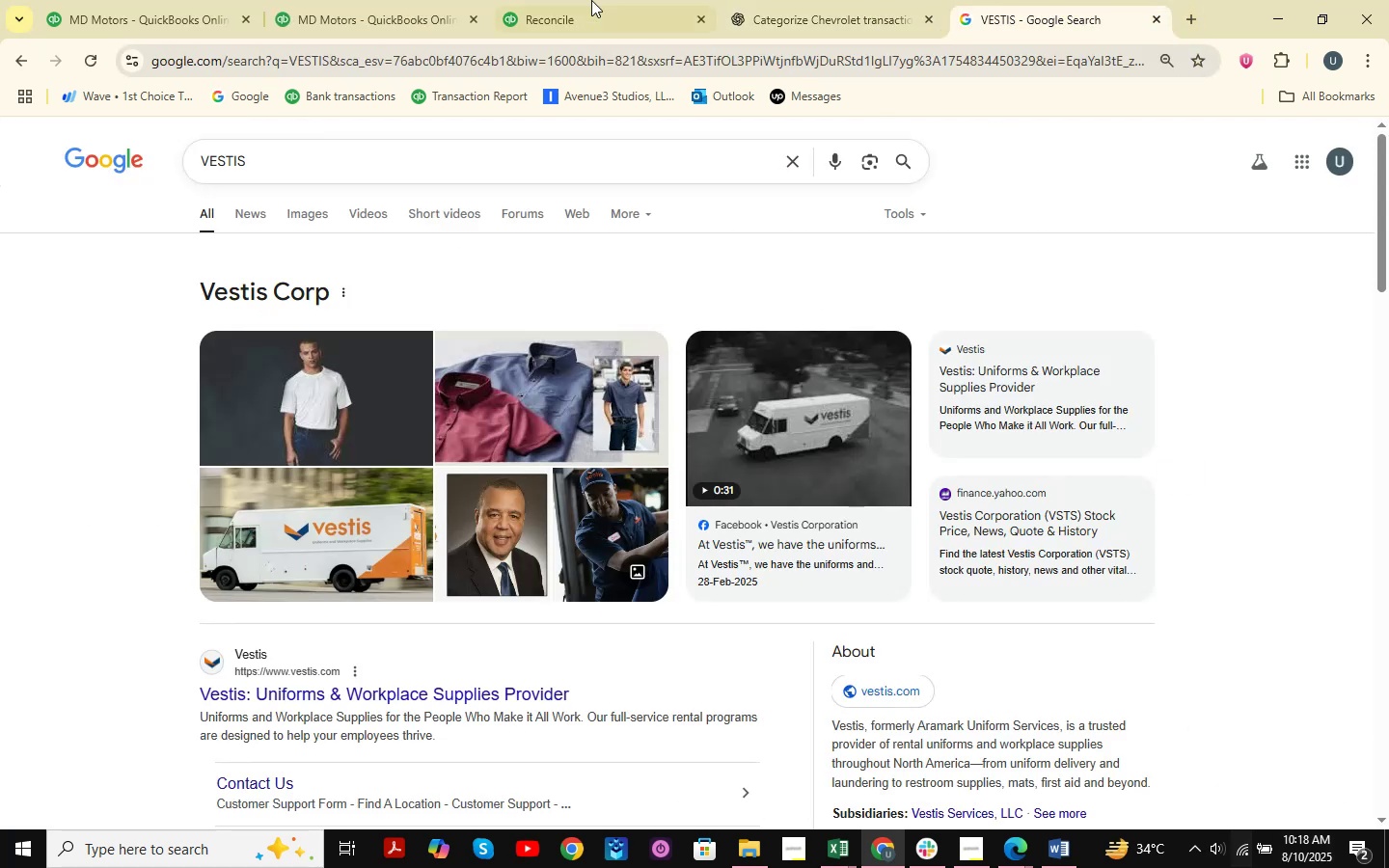 
left_click([598, 0])
 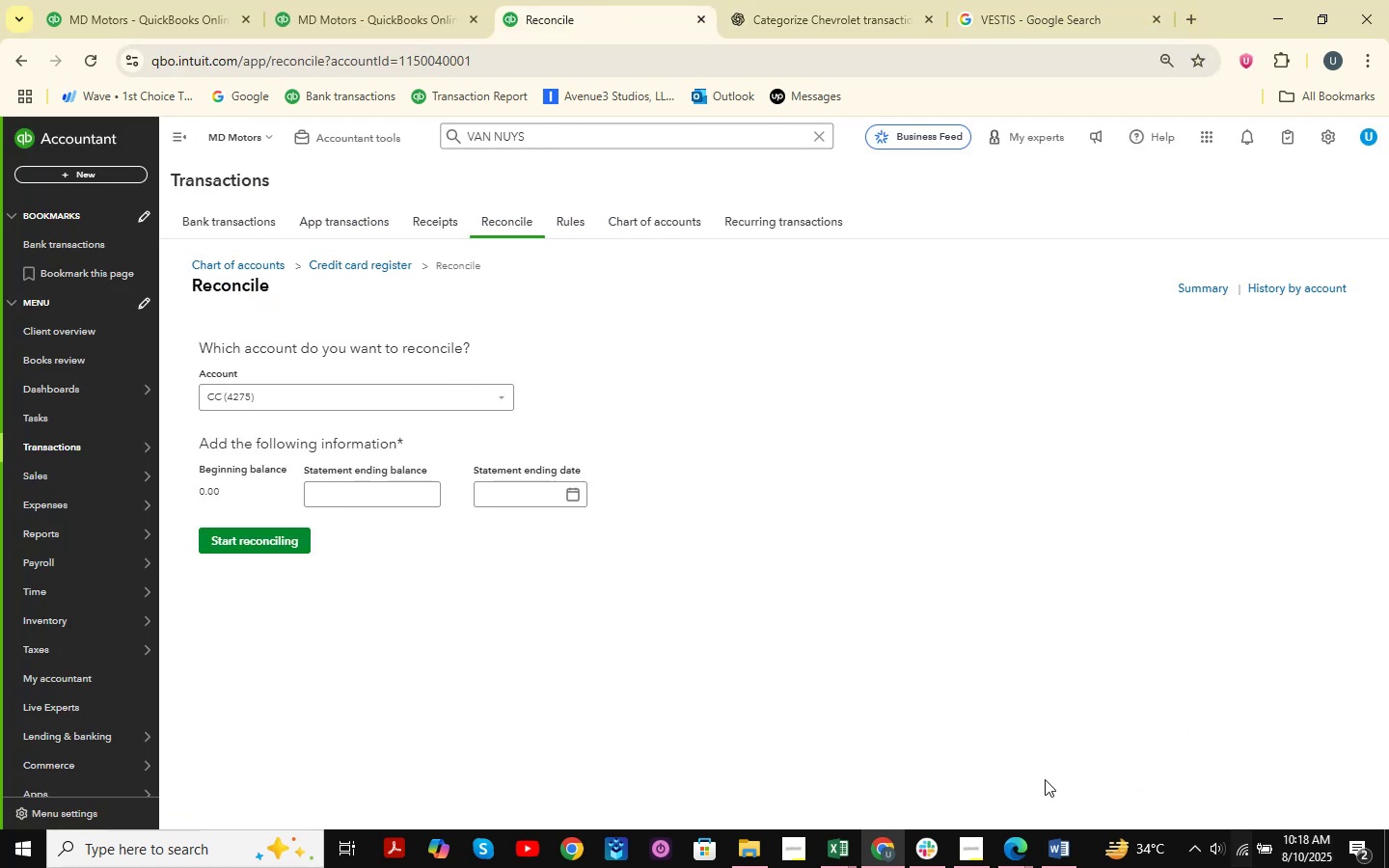 
left_click([847, 837])
 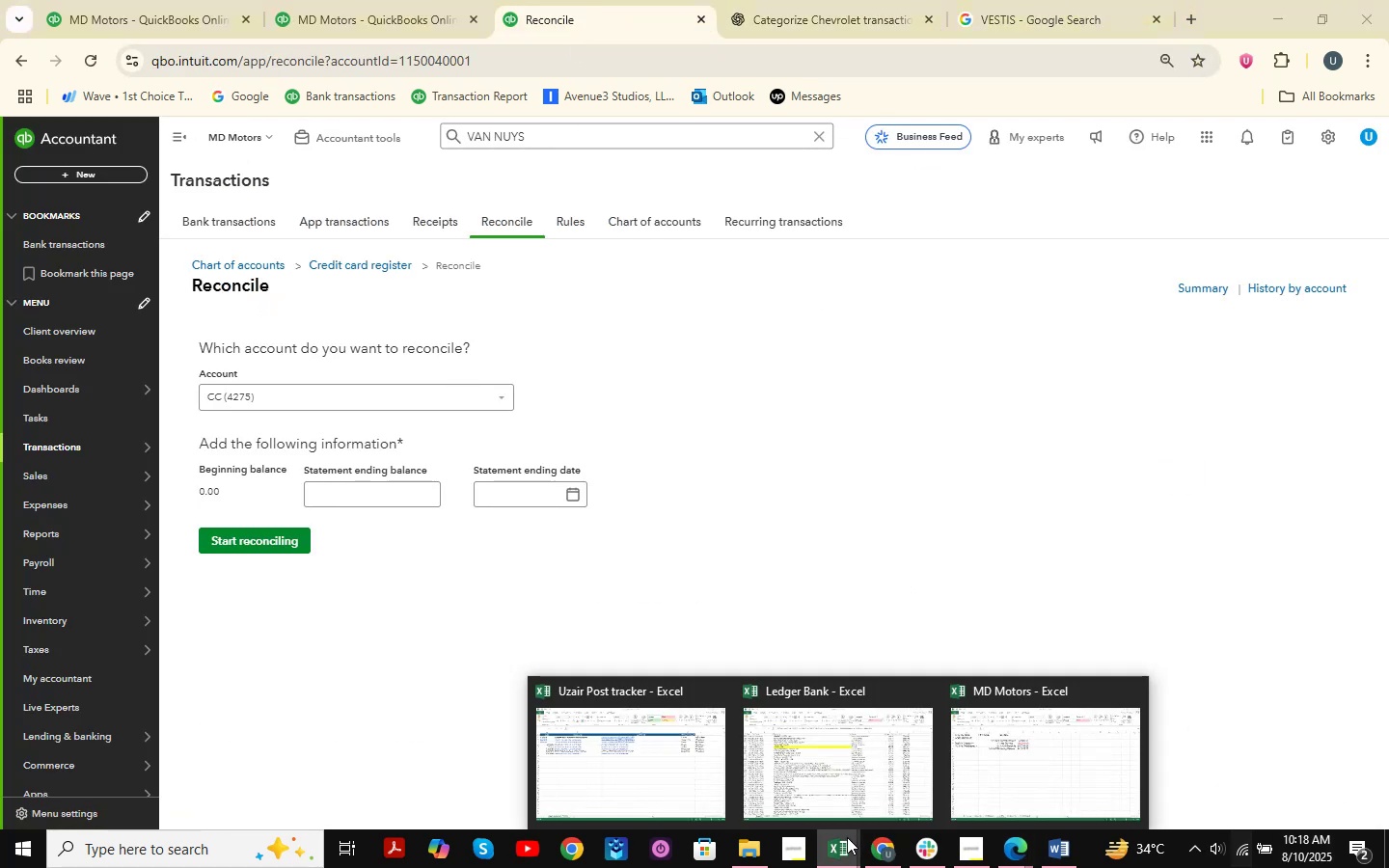 
mouse_move([1052, 709])
 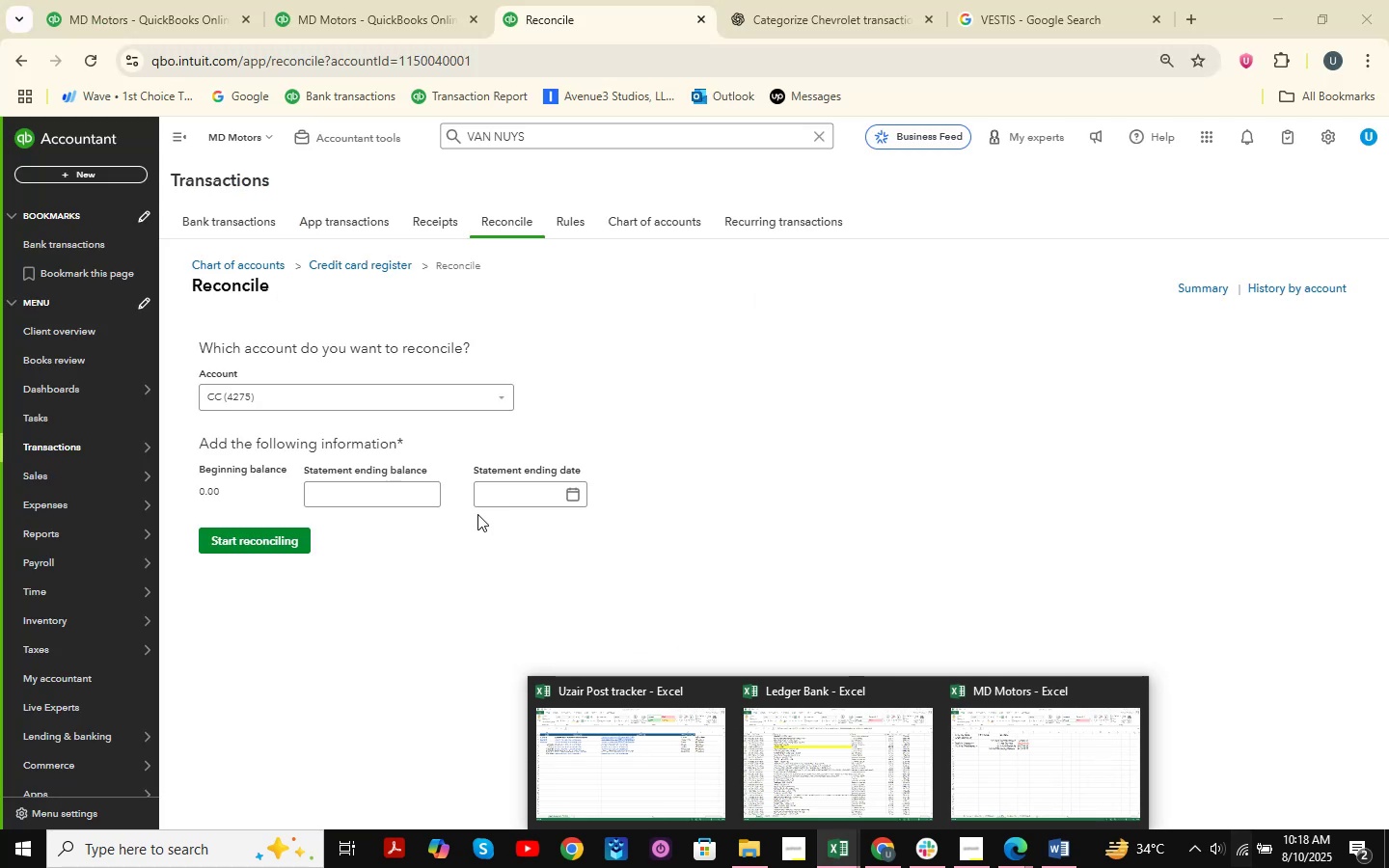 
left_click([349, 492])
 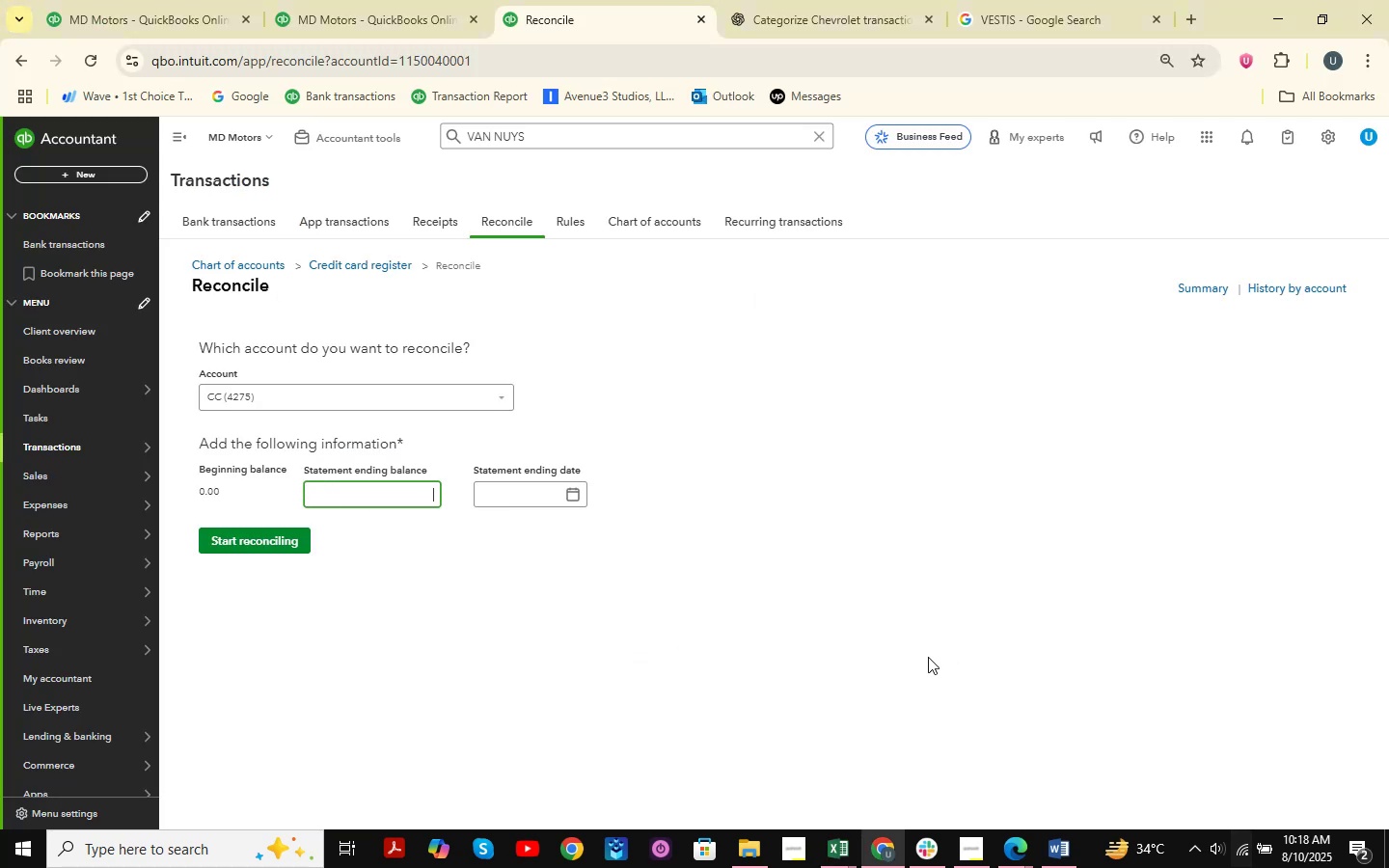 
key(Numpad1)
 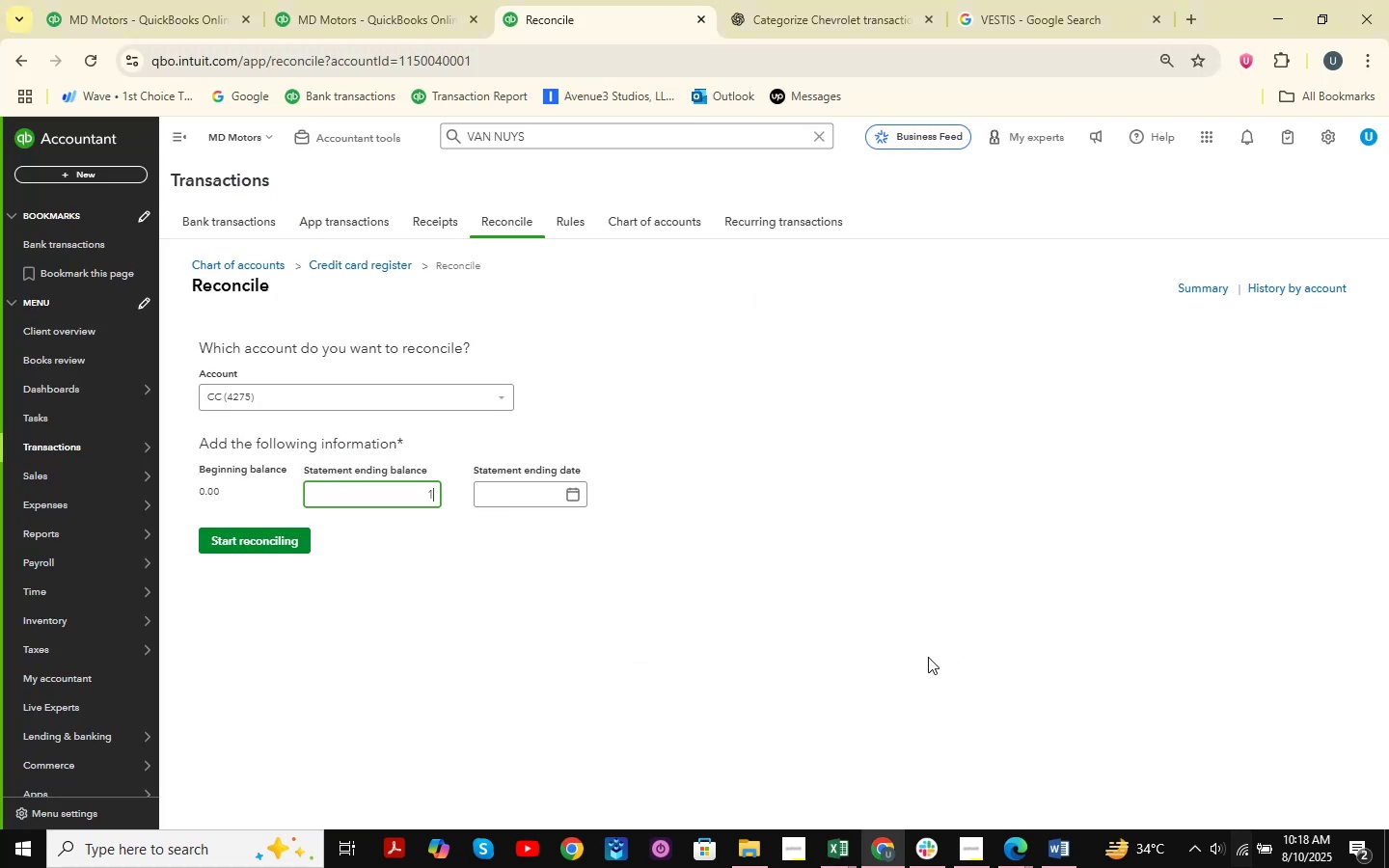 
key(Numpad7)
 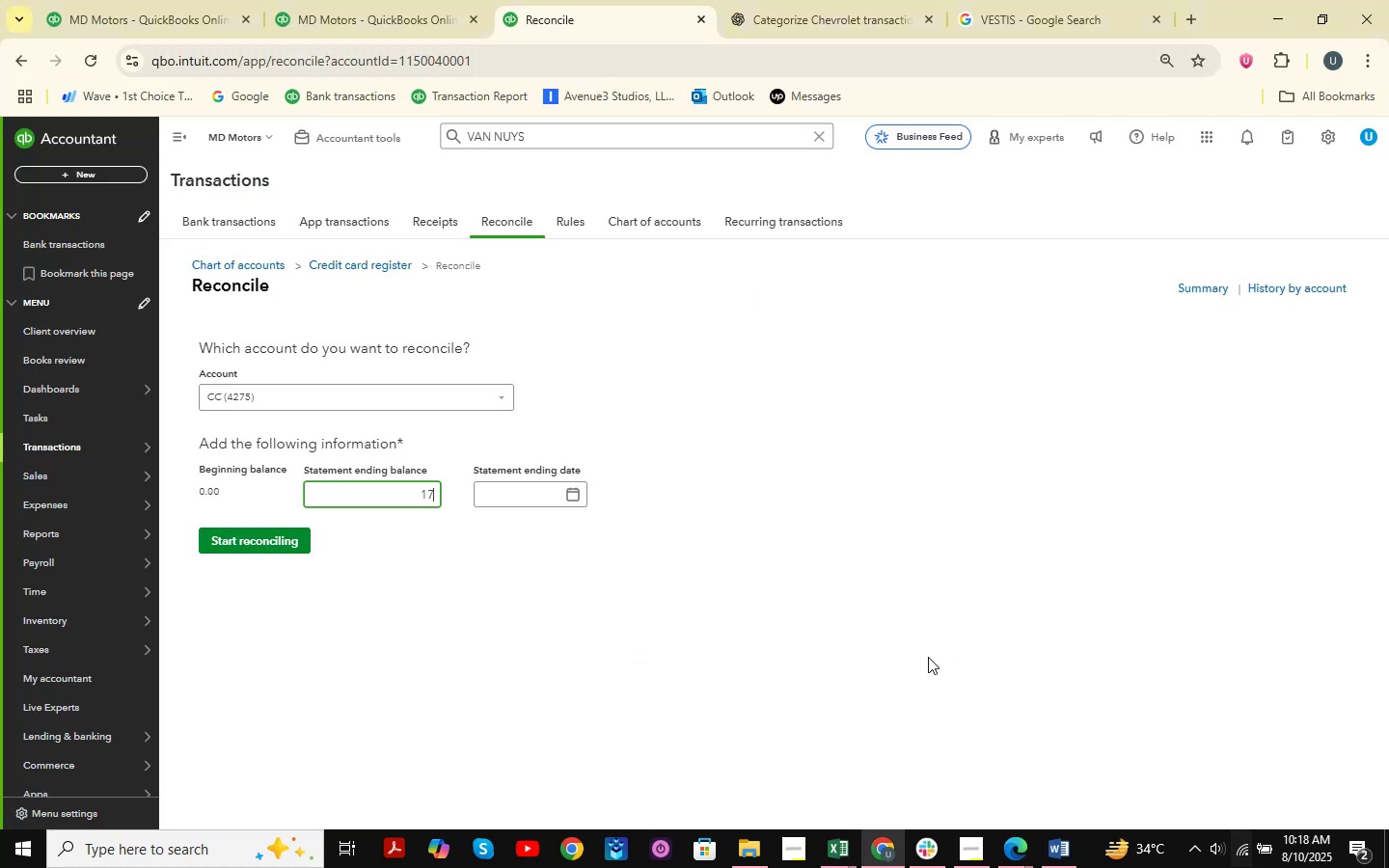 
key(Numpad6)
 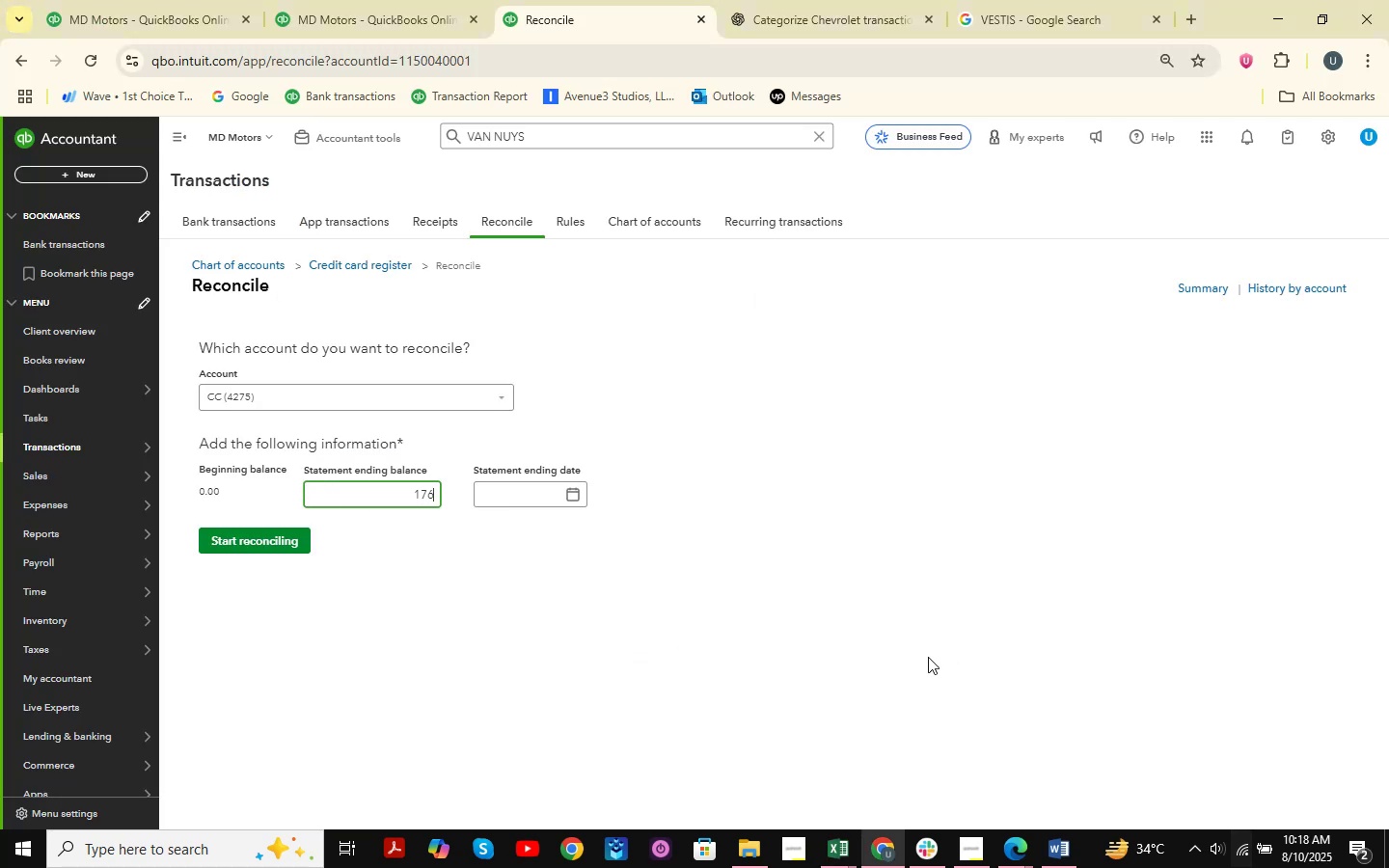 
key(Numpad5)
 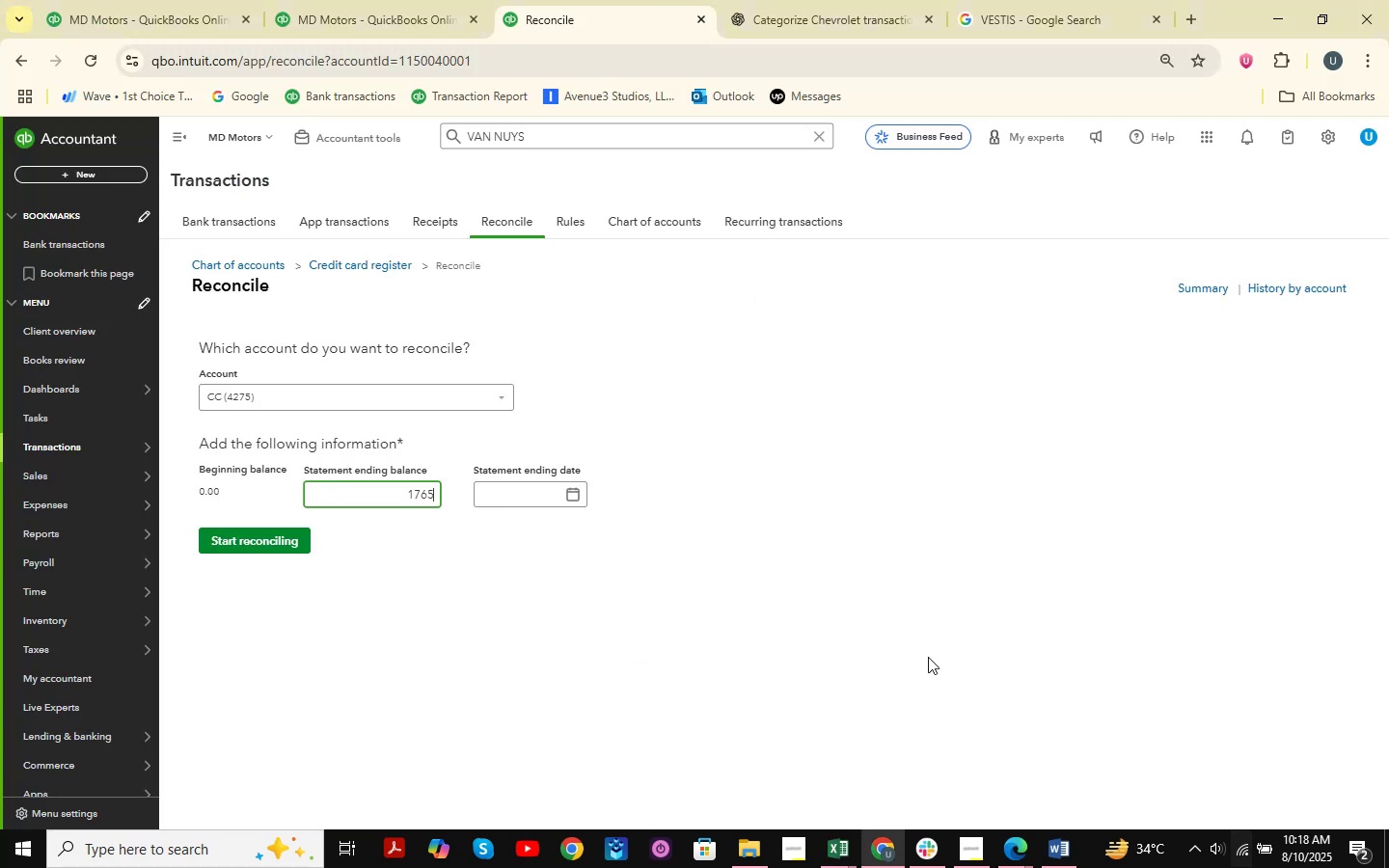 
key(Numpad3)
 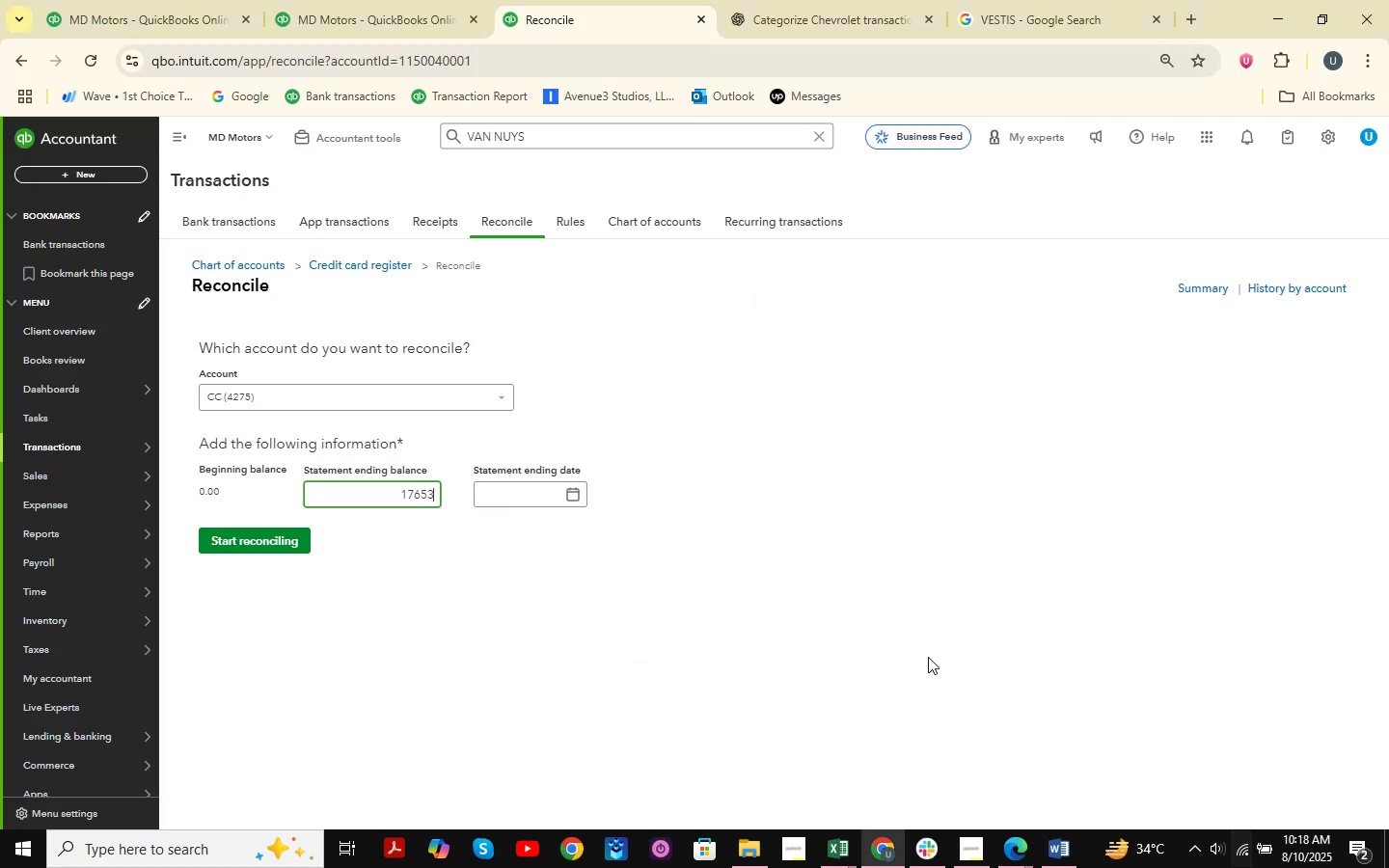 
key(NumpadDecimal)
 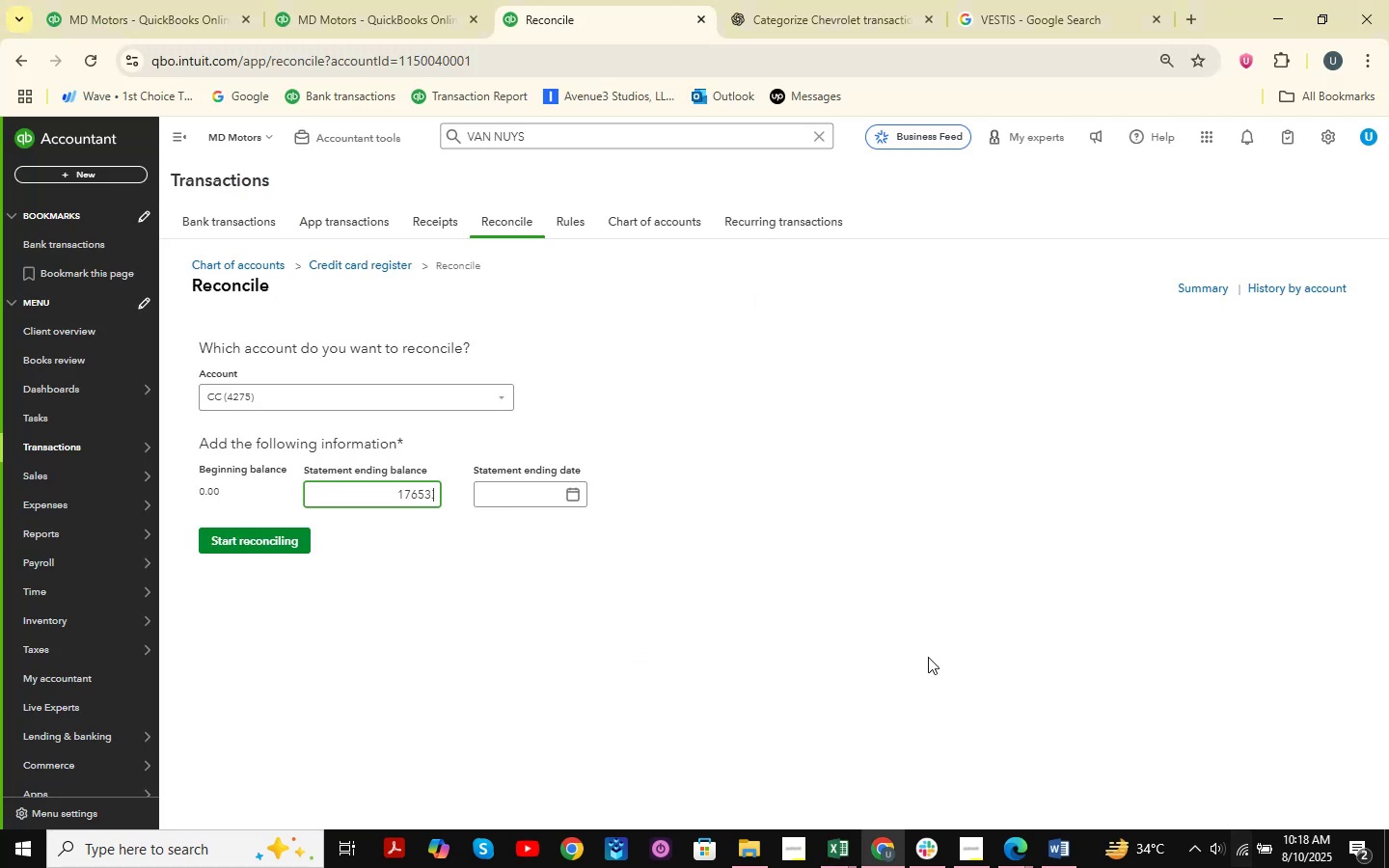 
key(Numpad3)
 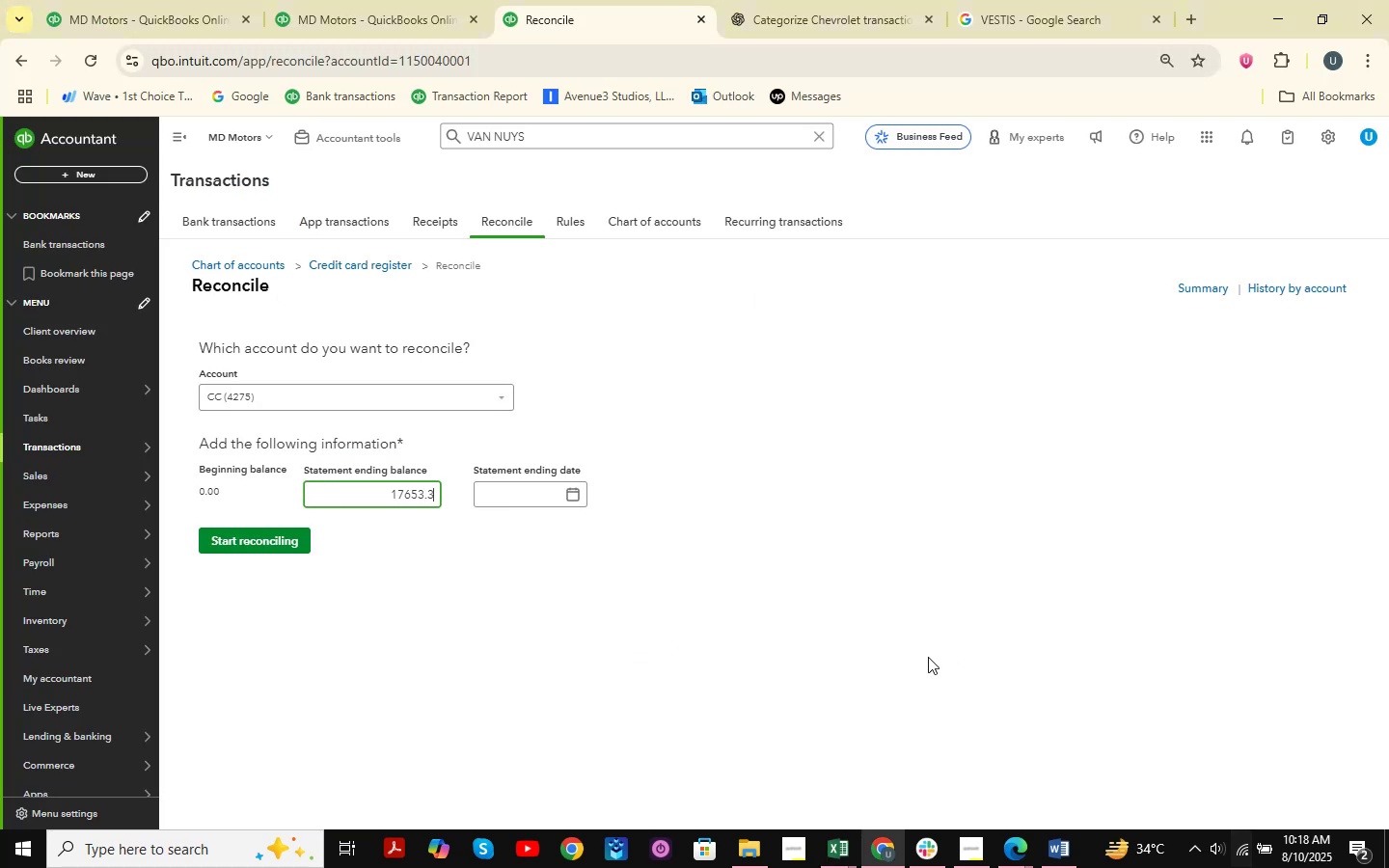 
key(Numpad7)
 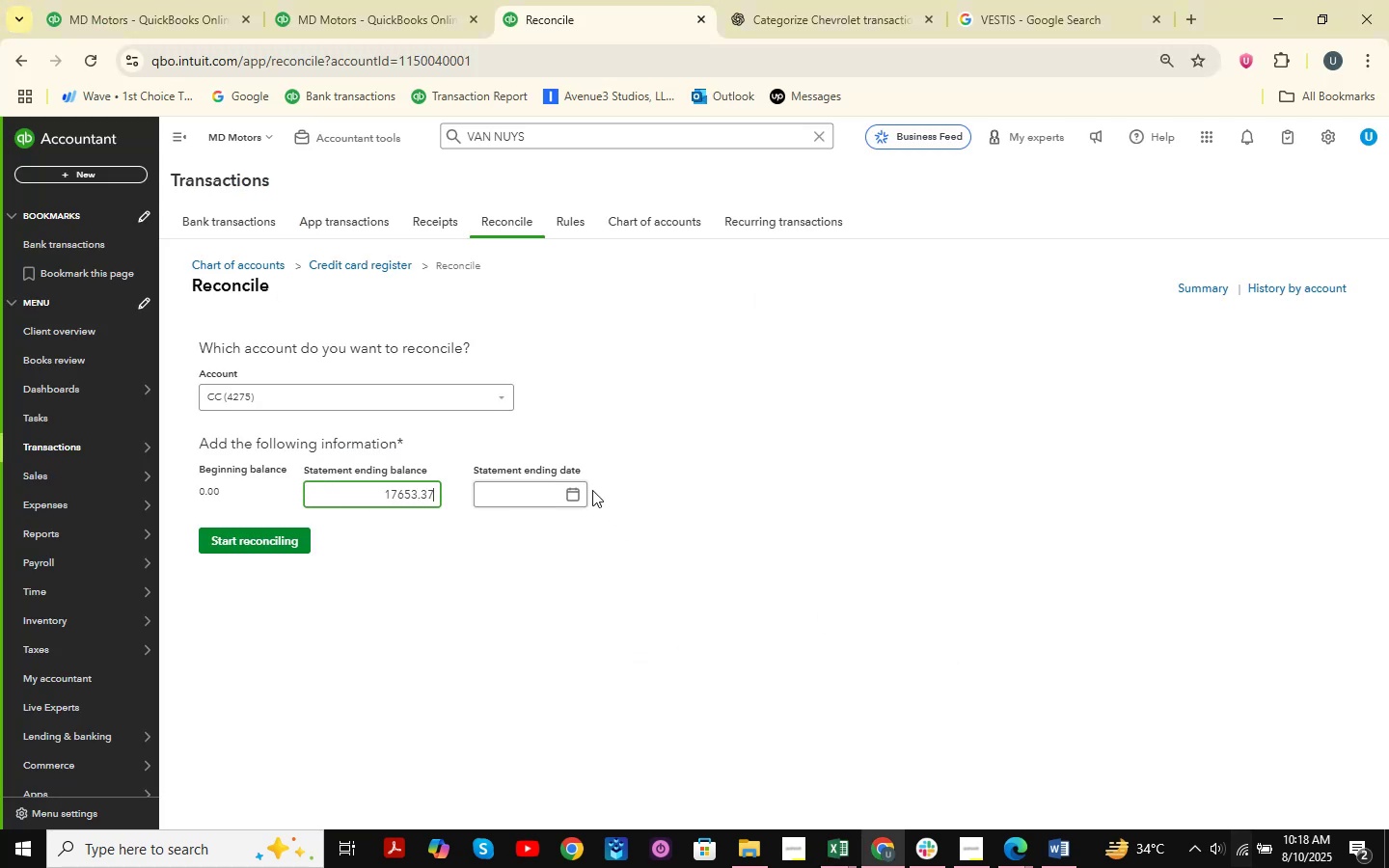 
left_click([566, 496])
 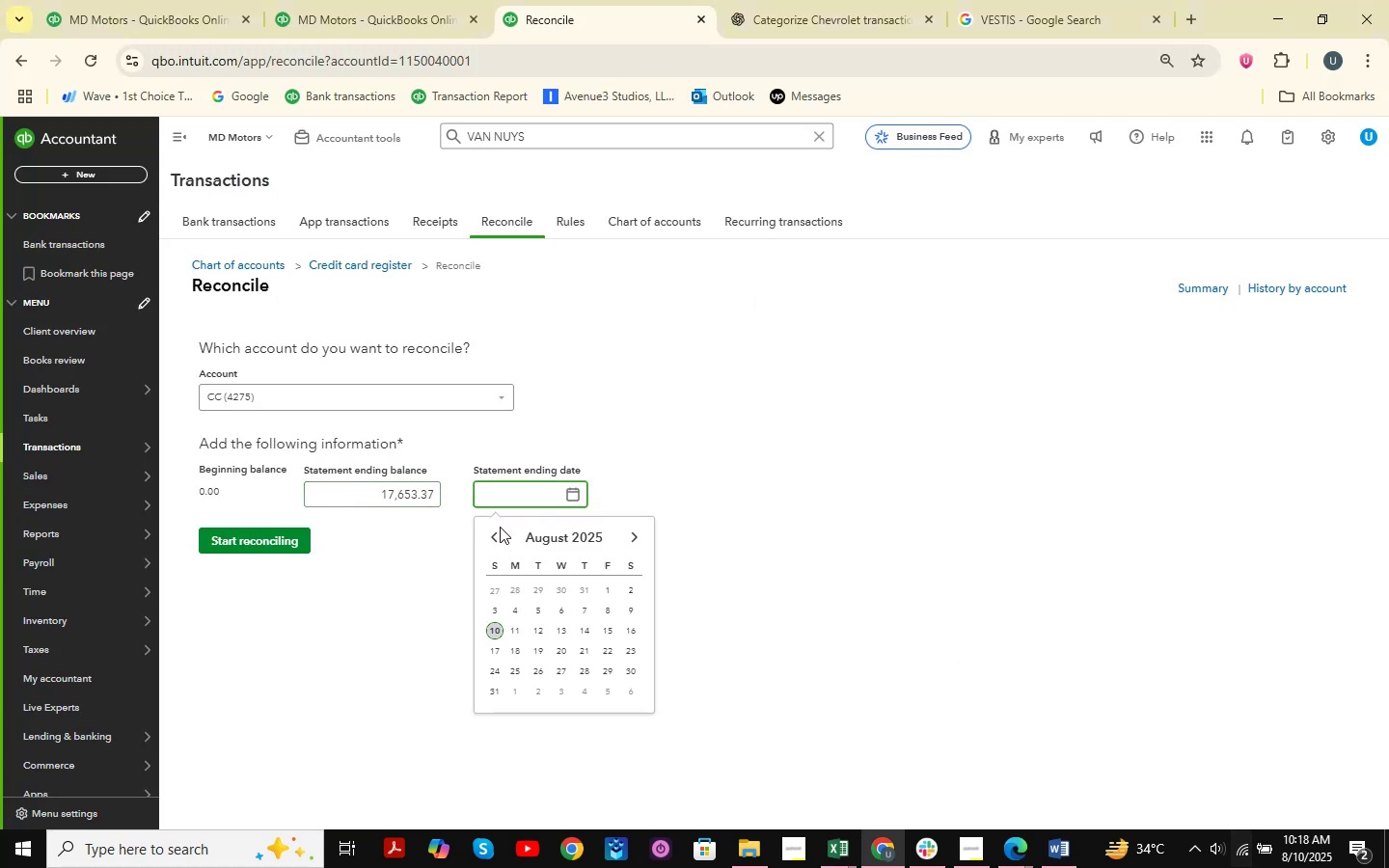 
double_click([495, 531])
 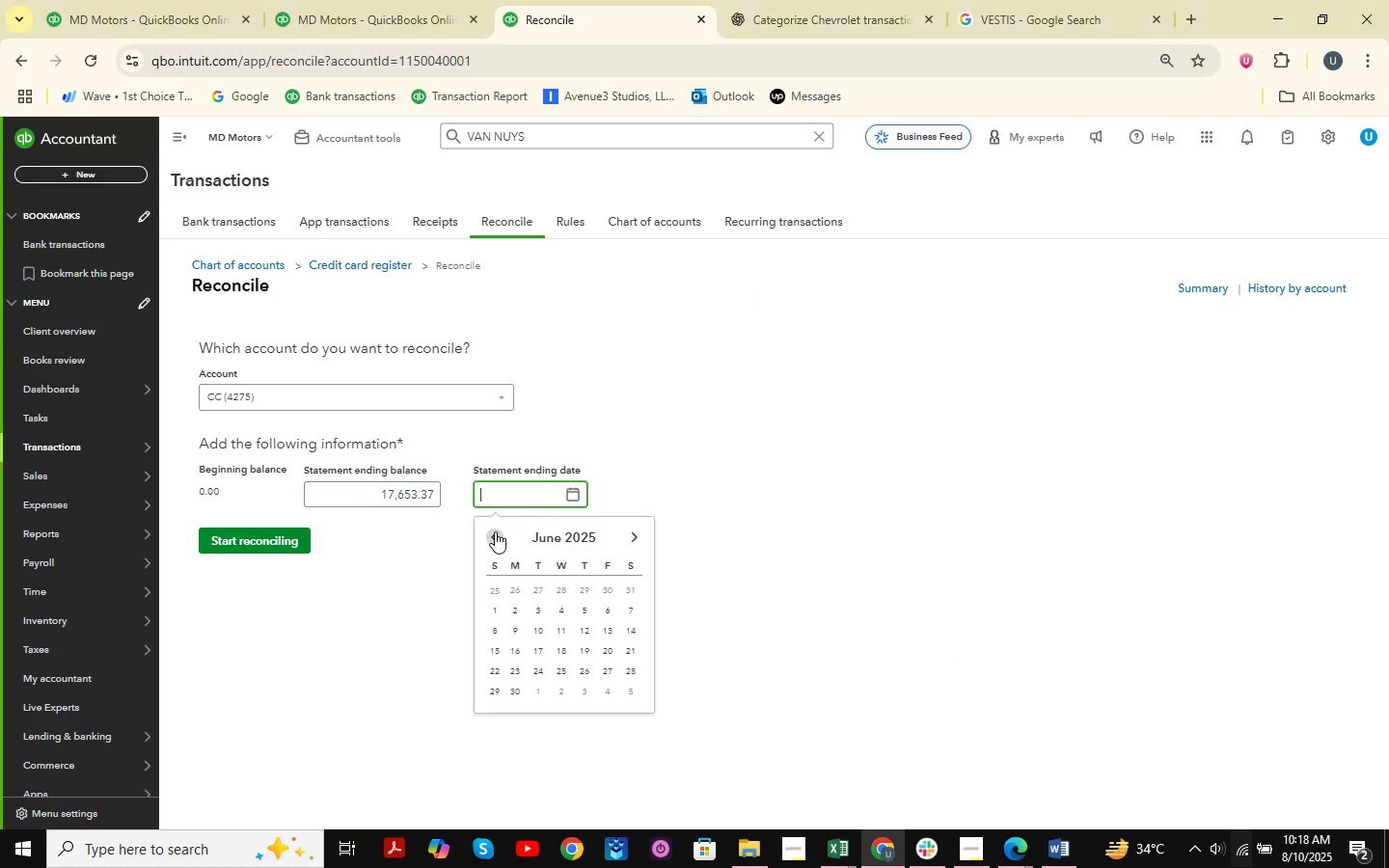 
triple_click([495, 531])
 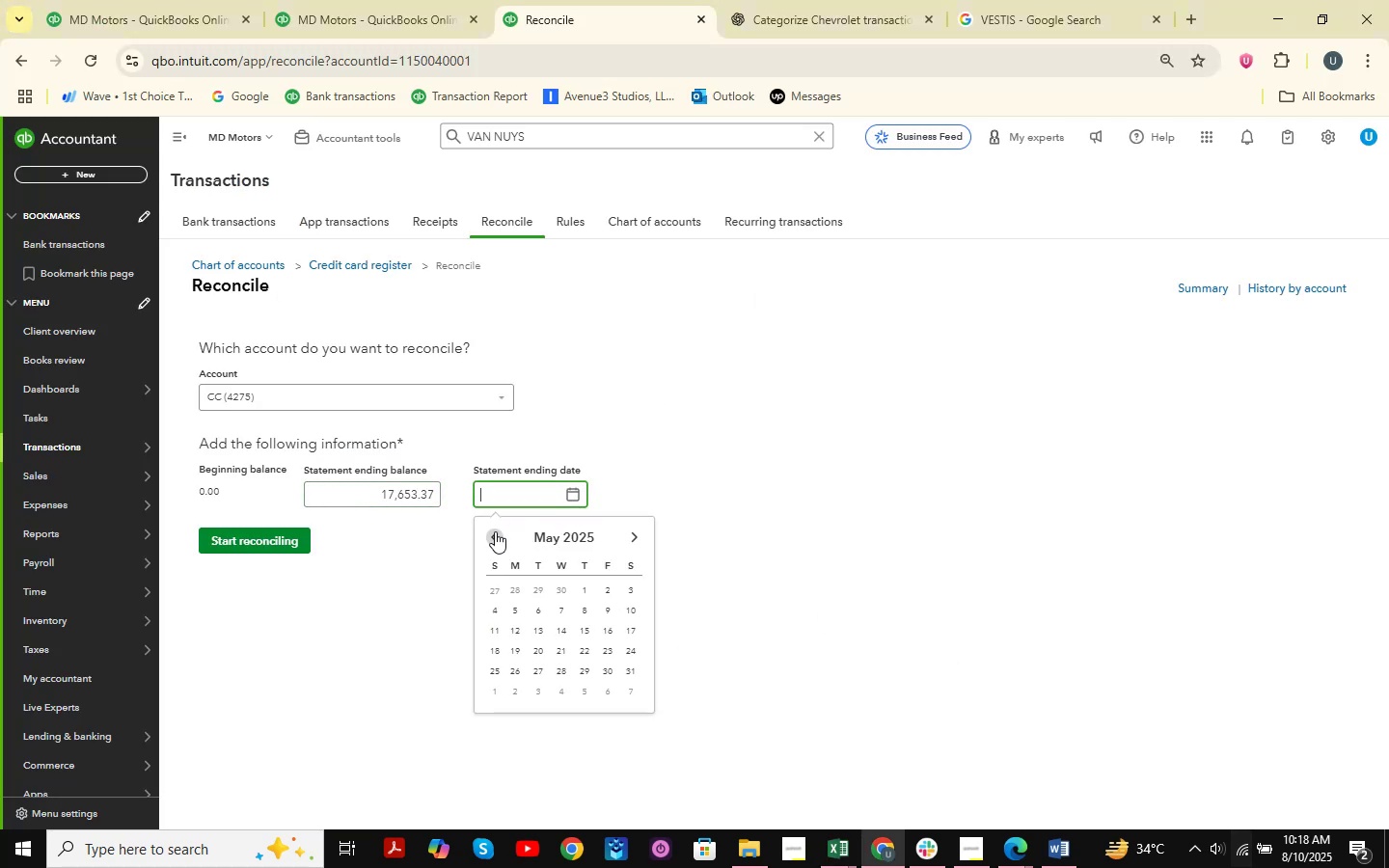 
triple_click([495, 531])
 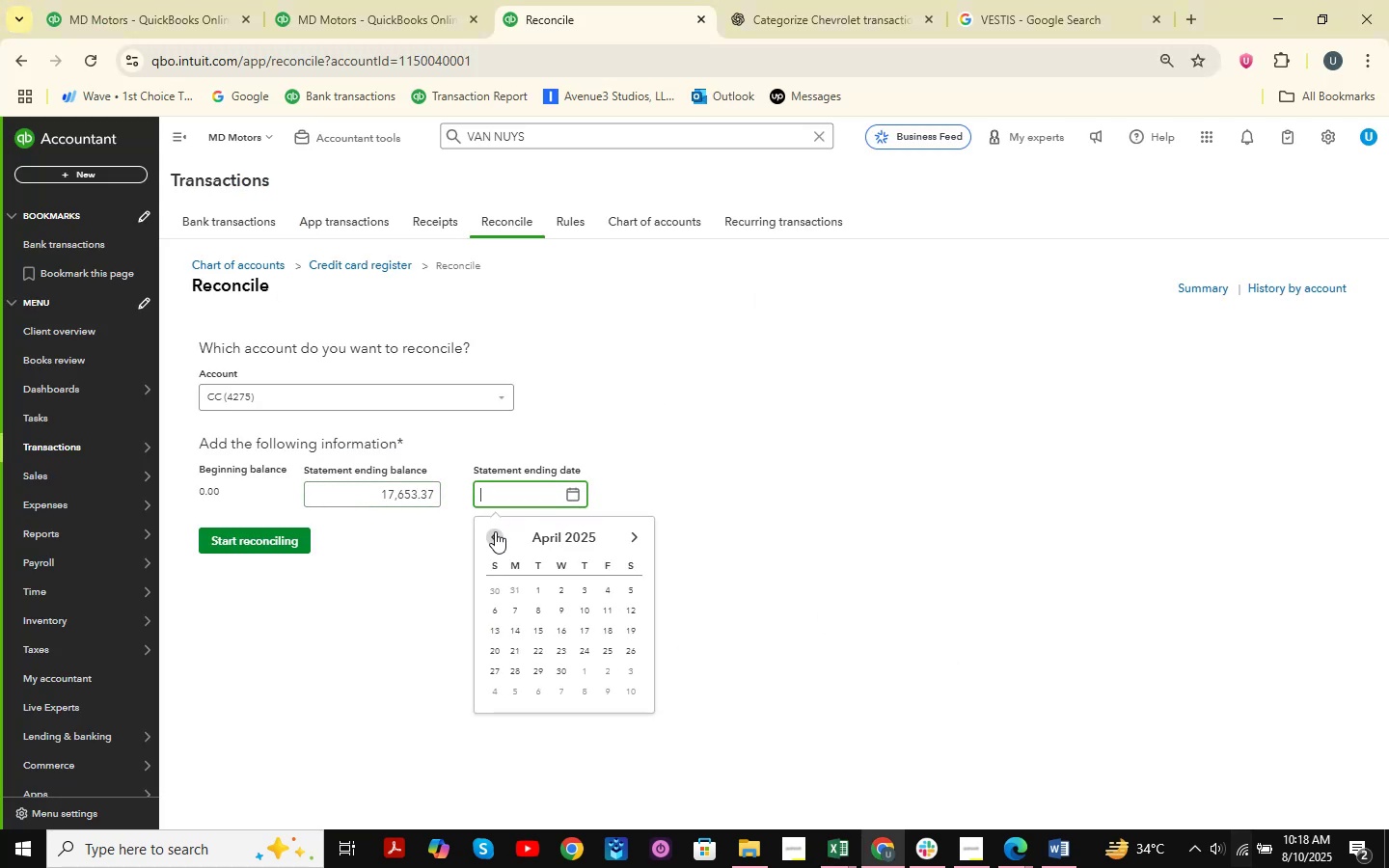 
triple_click([495, 531])
 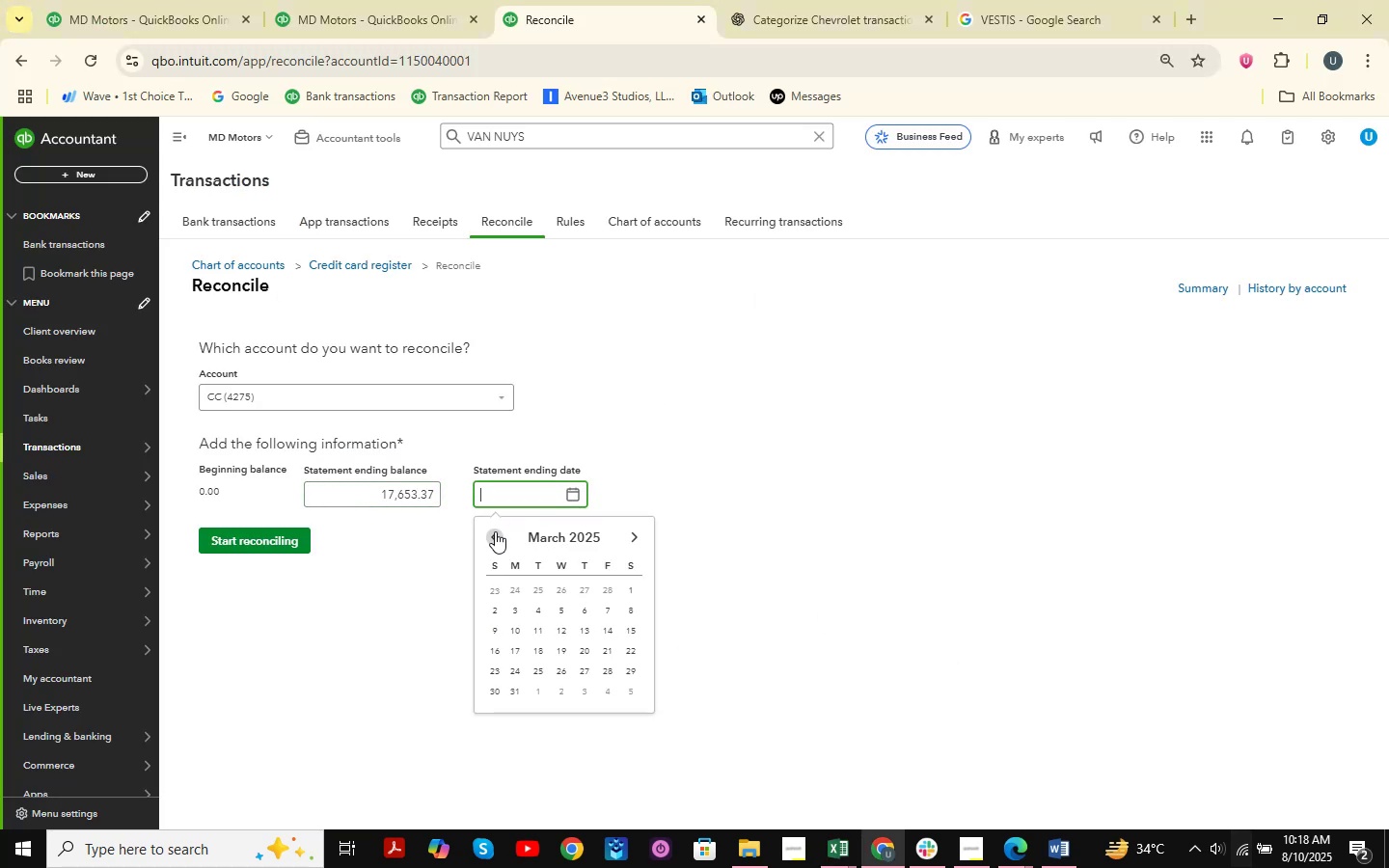 
triple_click([495, 531])
 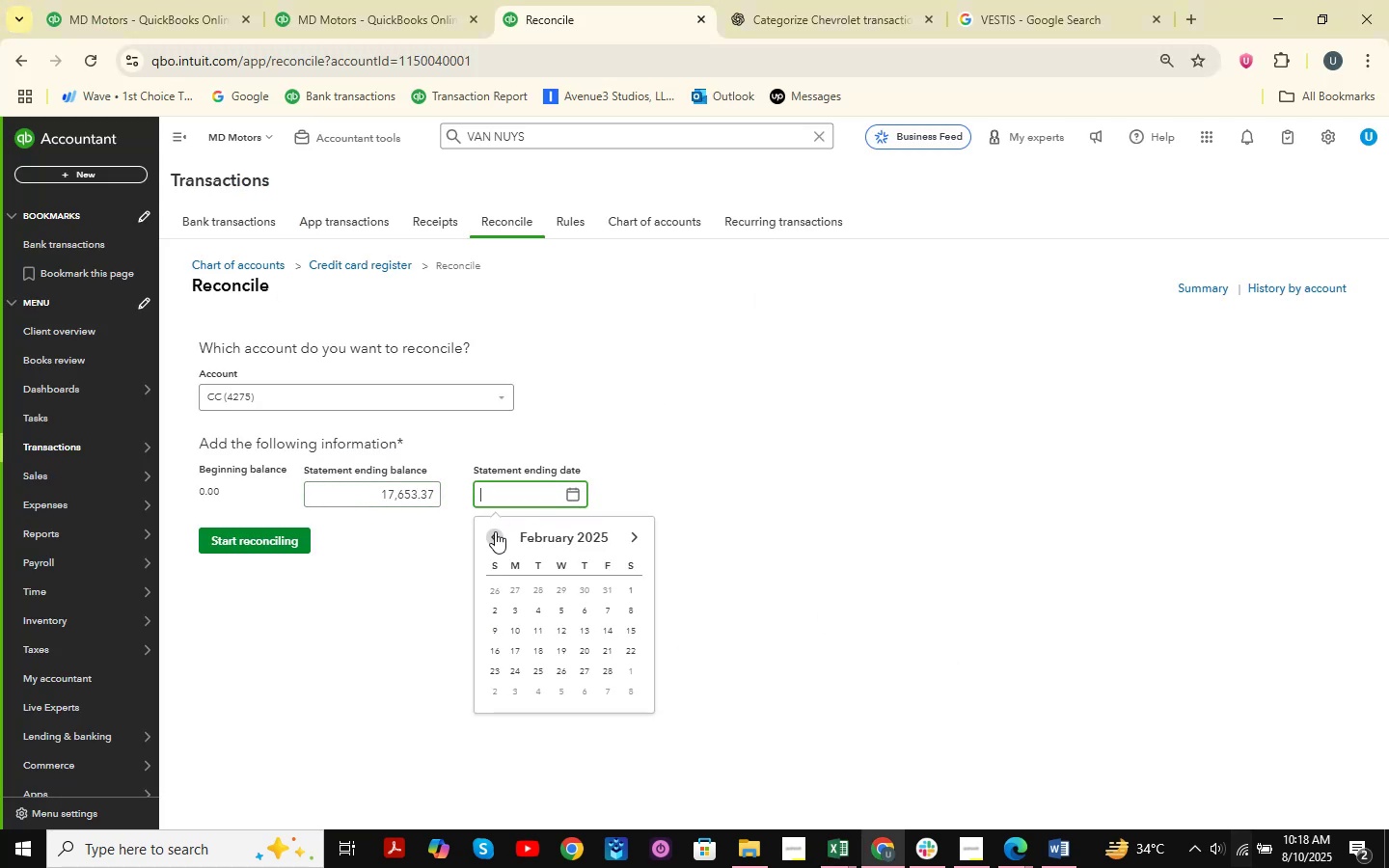 
triple_click([495, 531])
 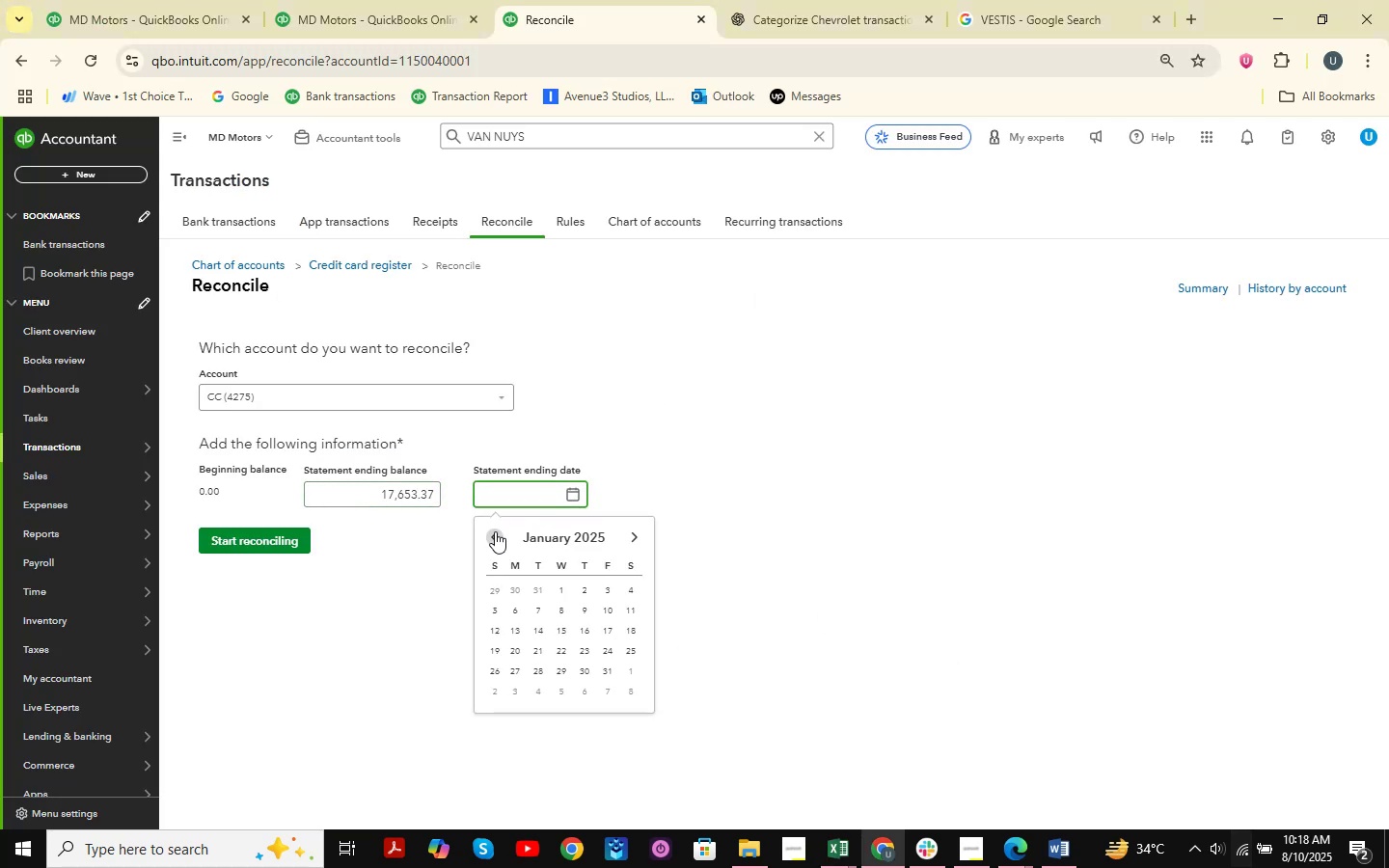 
left_click([495, 531])
 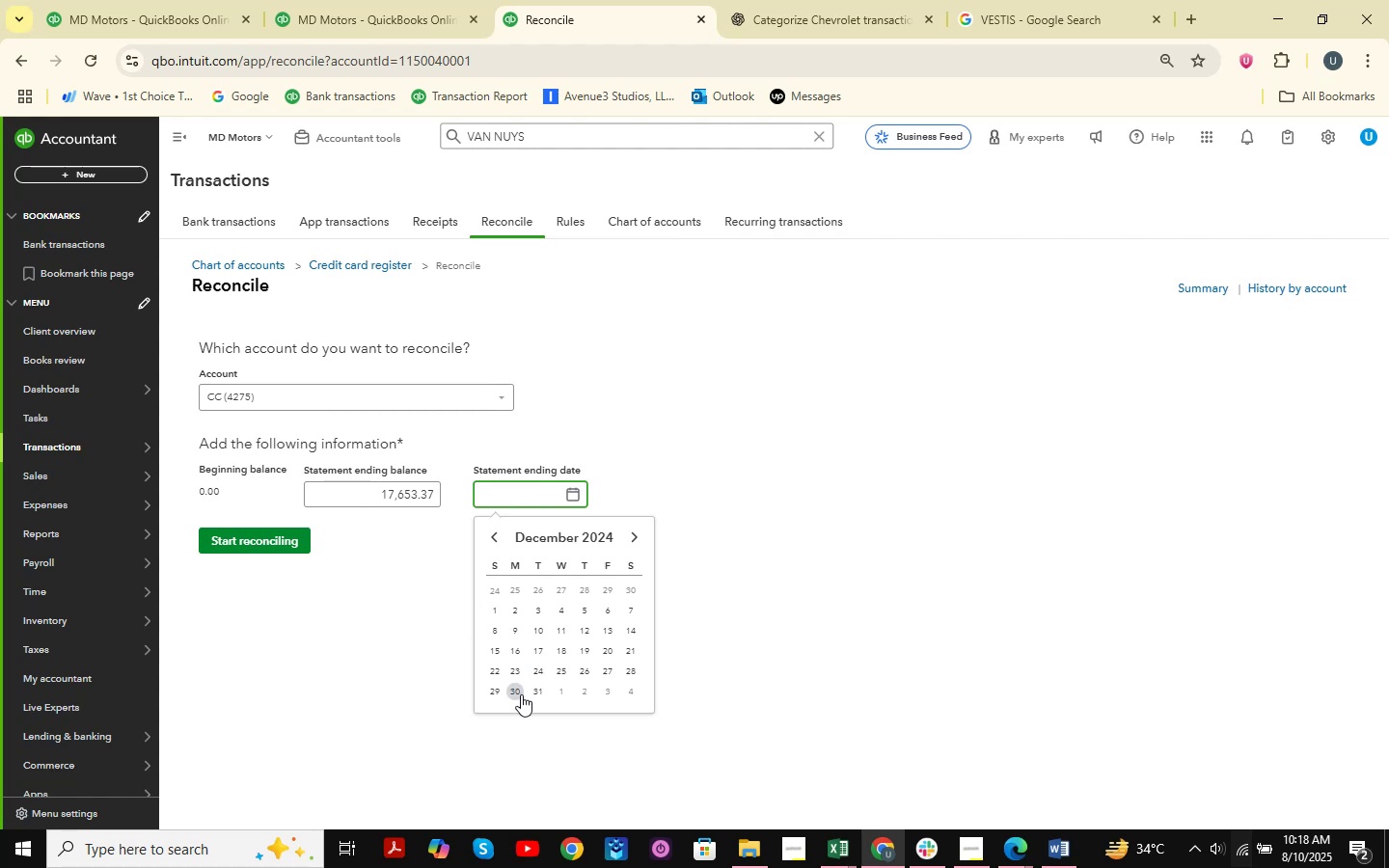 
left_click([540, 694])
 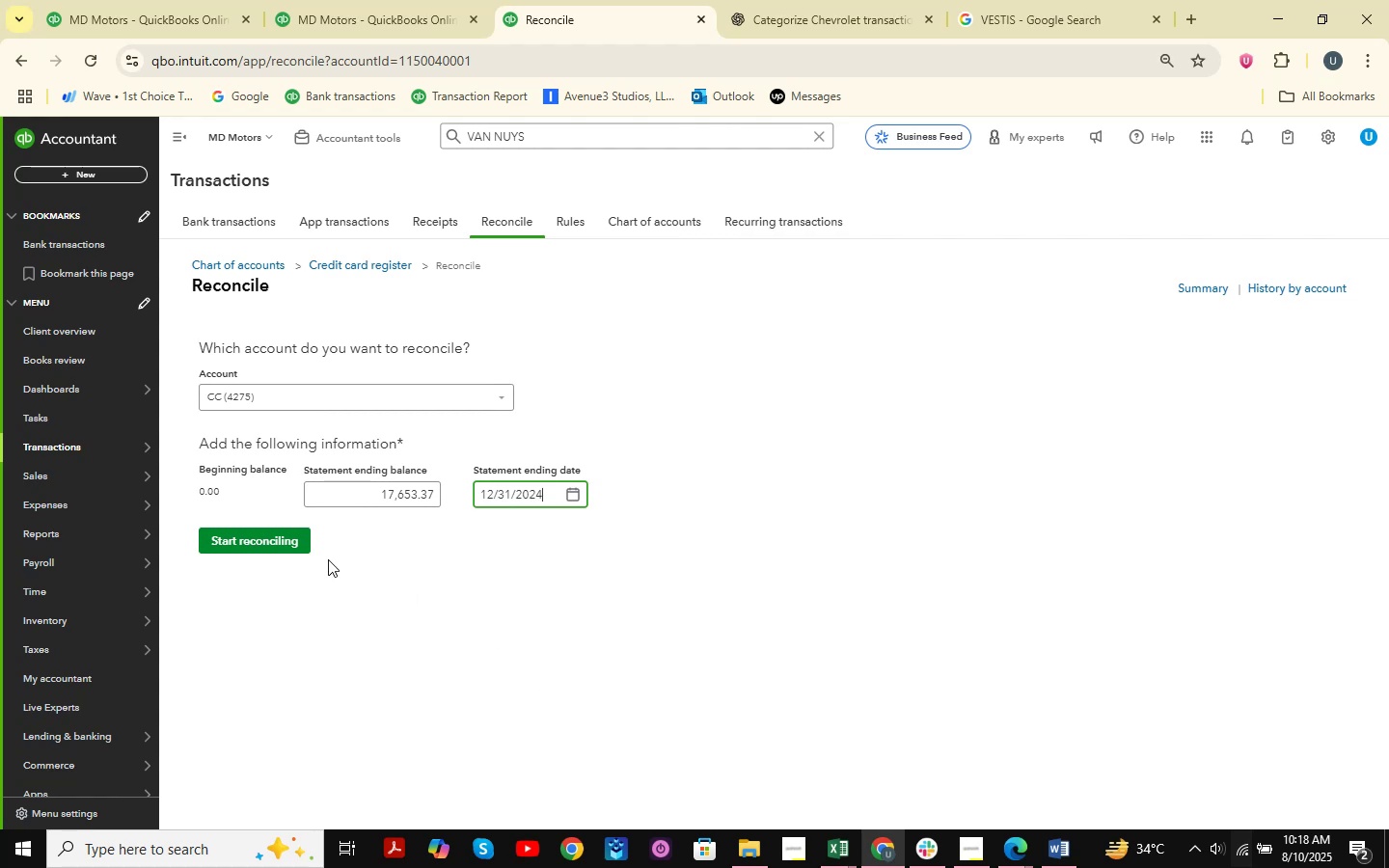 
double_click([306, 544])
 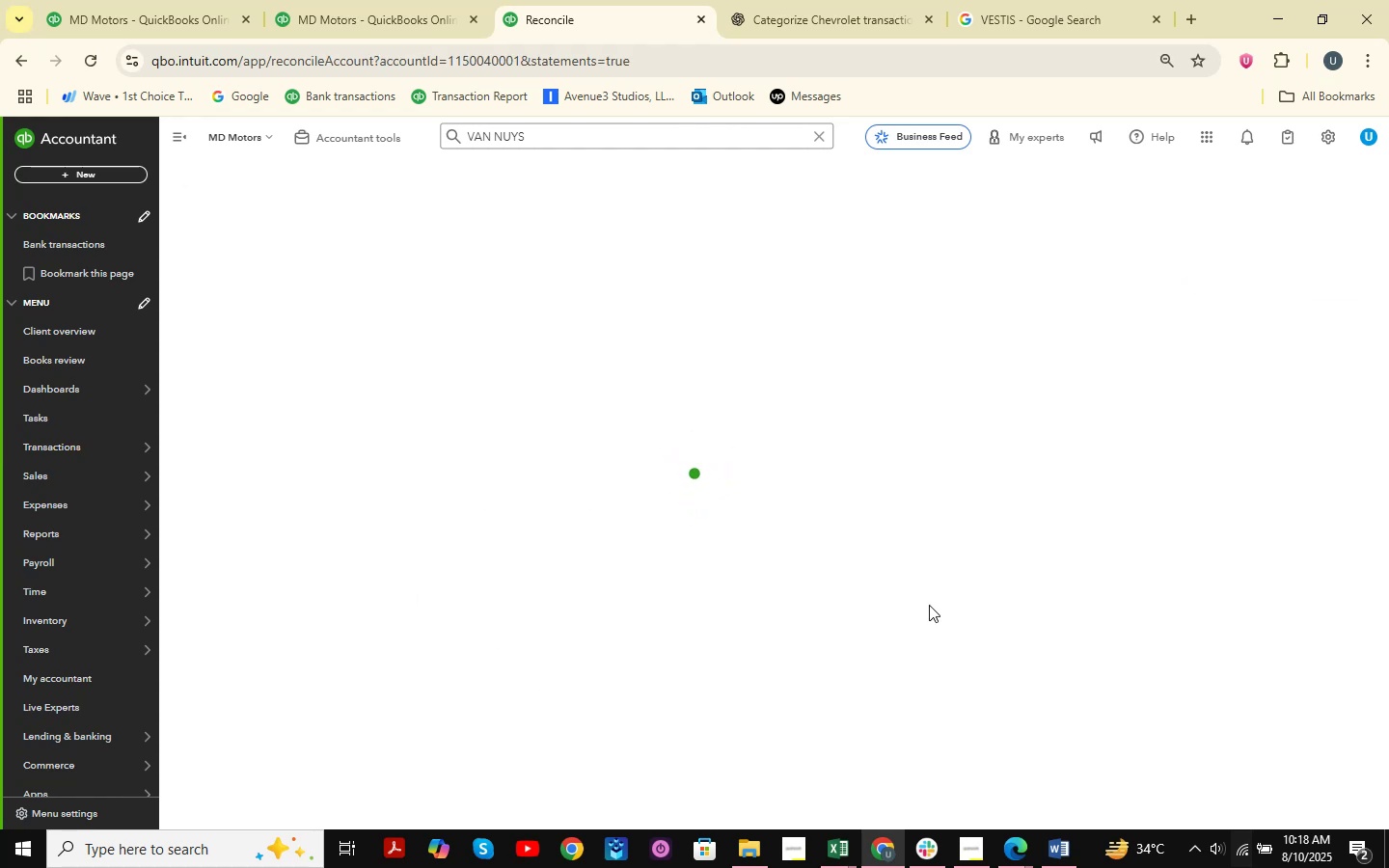 
wait(7.55)
 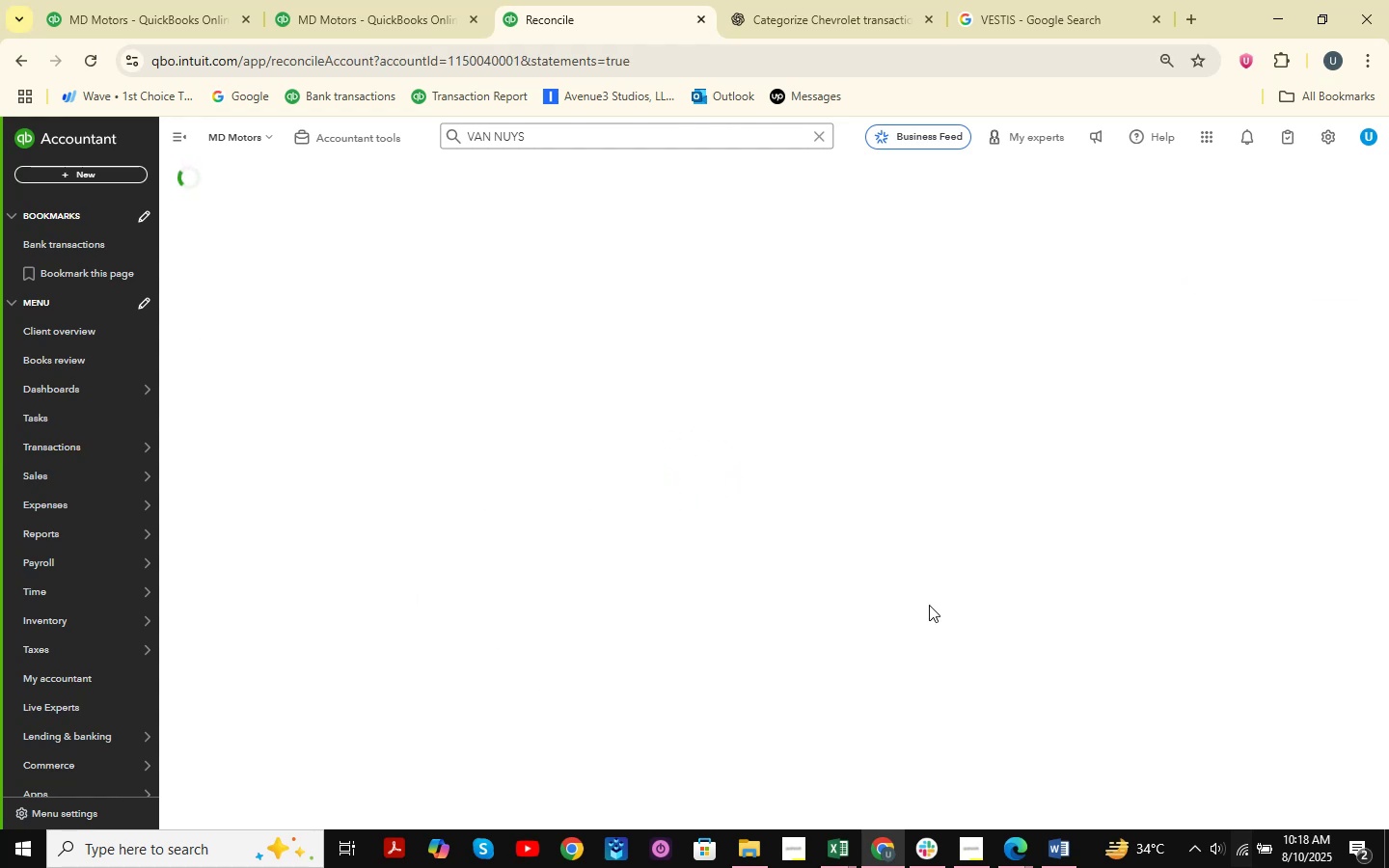 
left_click([1318, 428])
 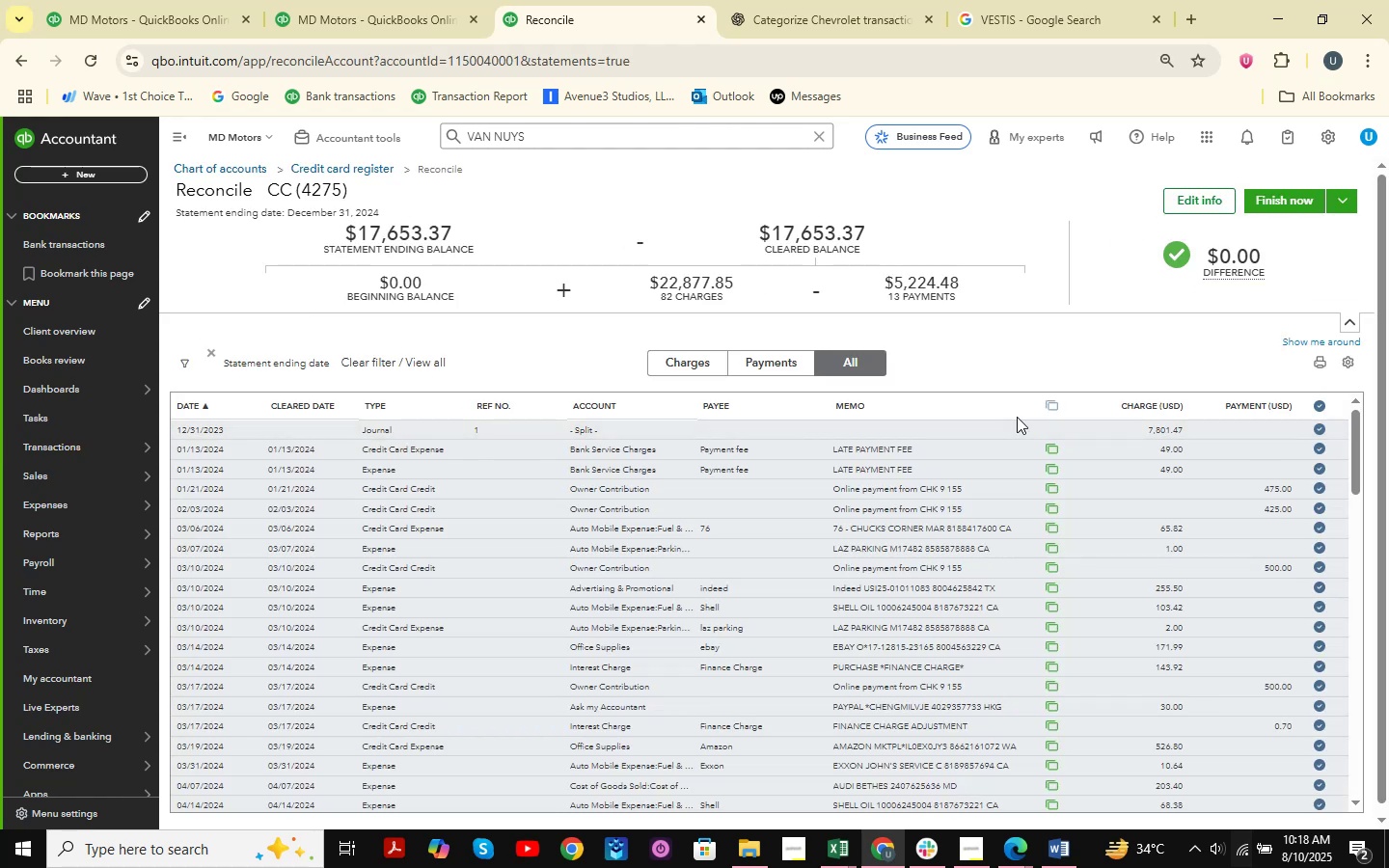 
scroll: coordinate [1193, 623], scroll_direction: none, amount: 0.0
 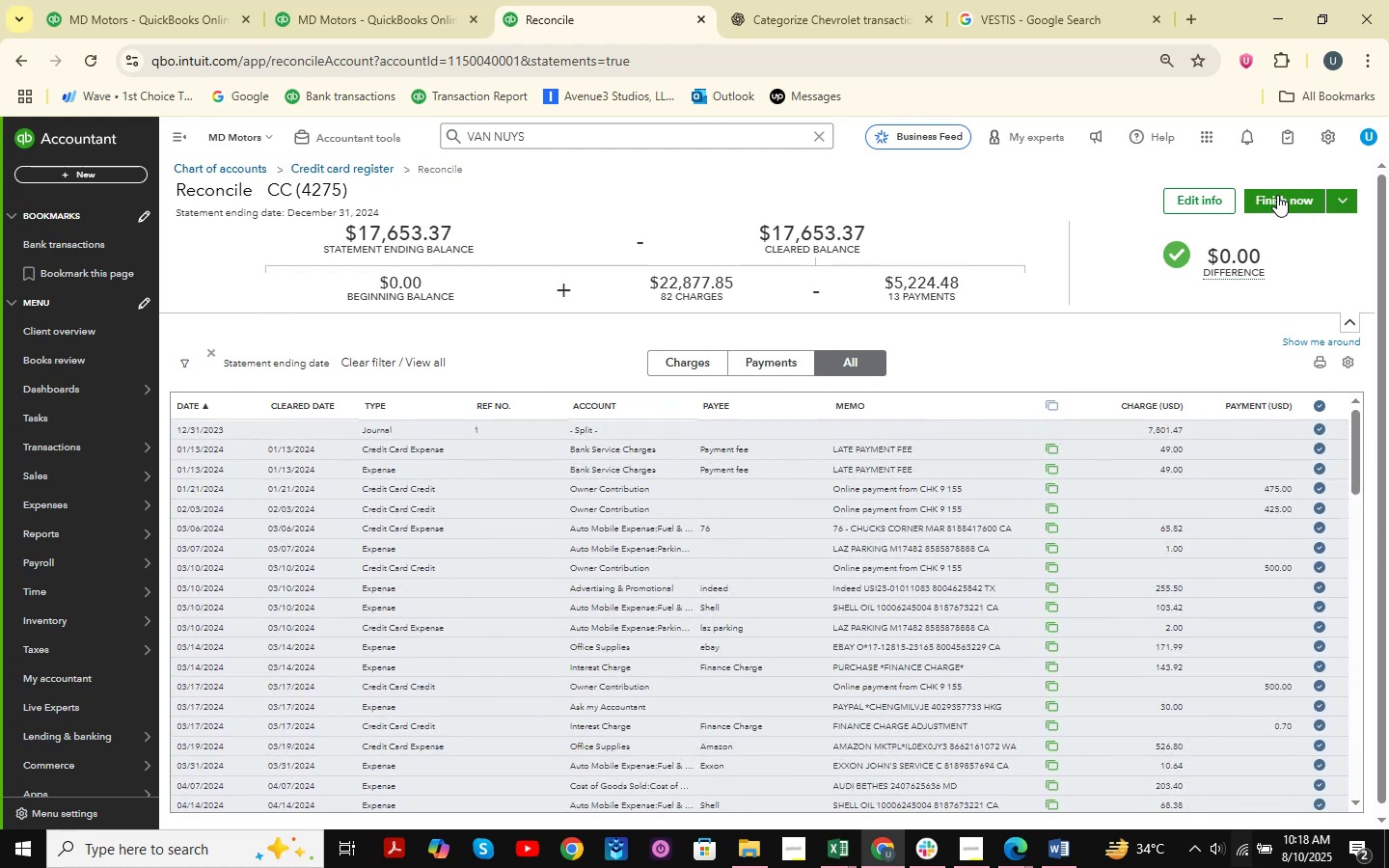 
left_click([1277, 195])
 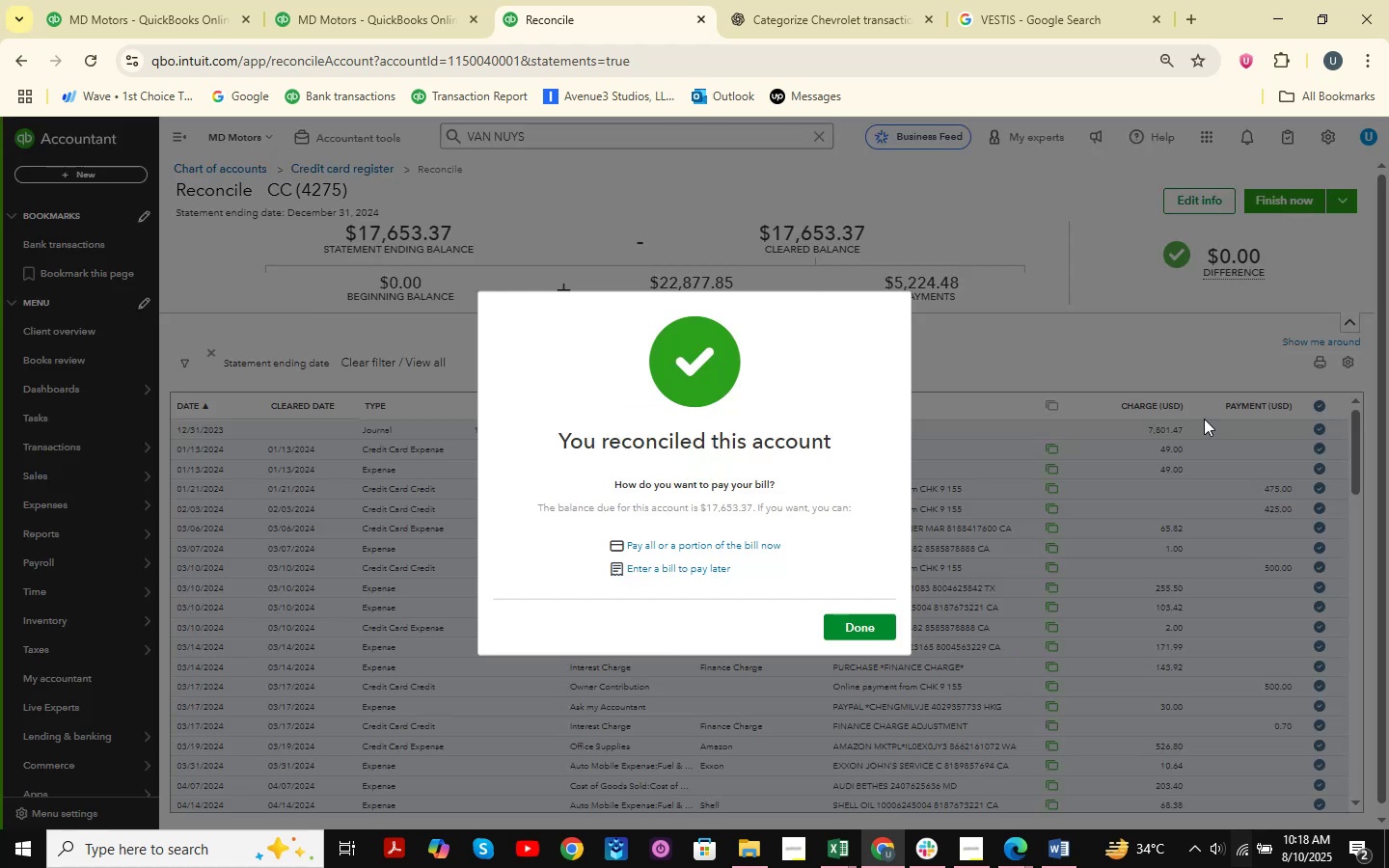 
left_click([887, 637])
 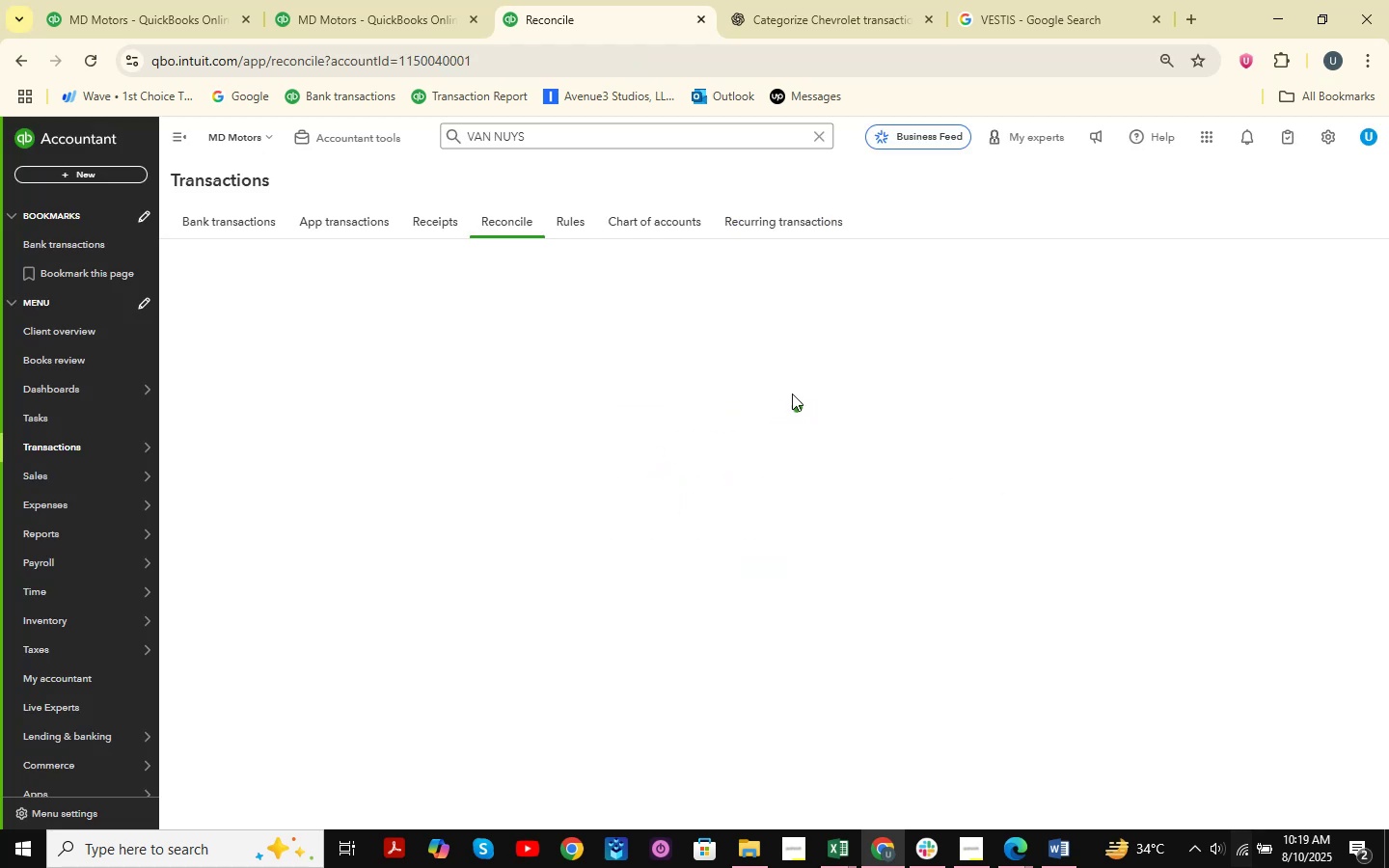 
left_click([337, 0])
 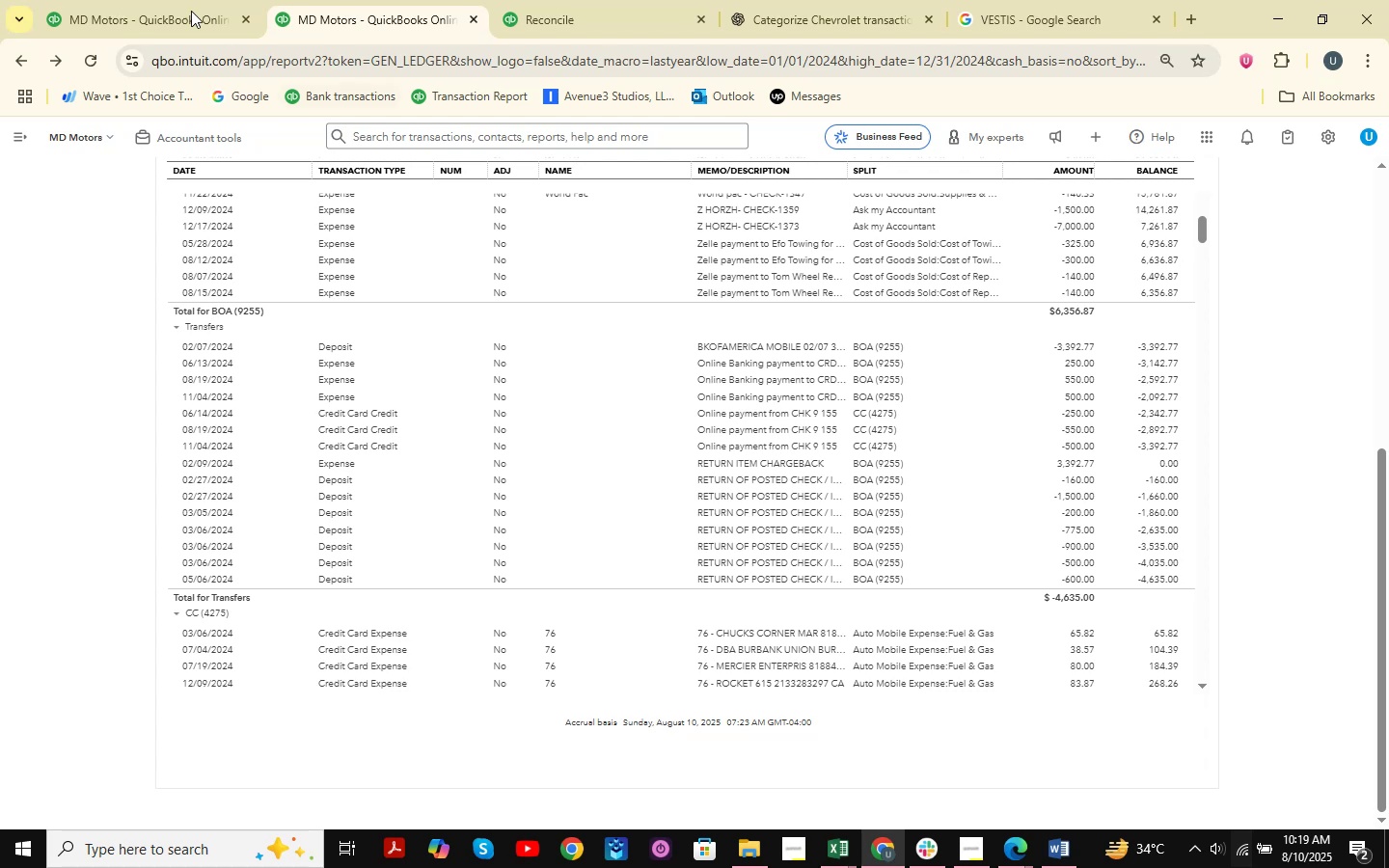 
left_click([167, 0])
 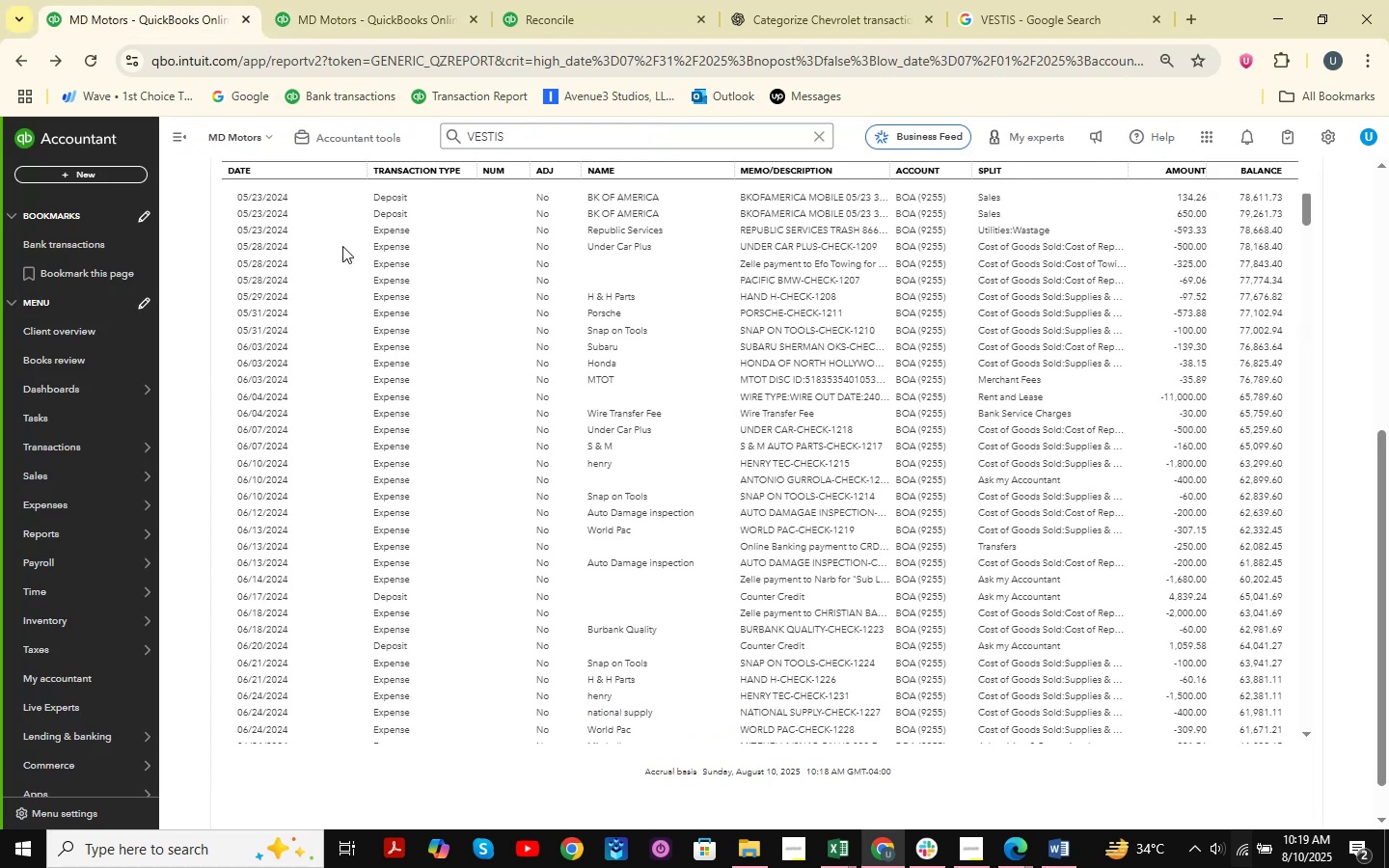 
scroll: coordinate [1360, 417], scroll_direction: up, amount: 27.0
 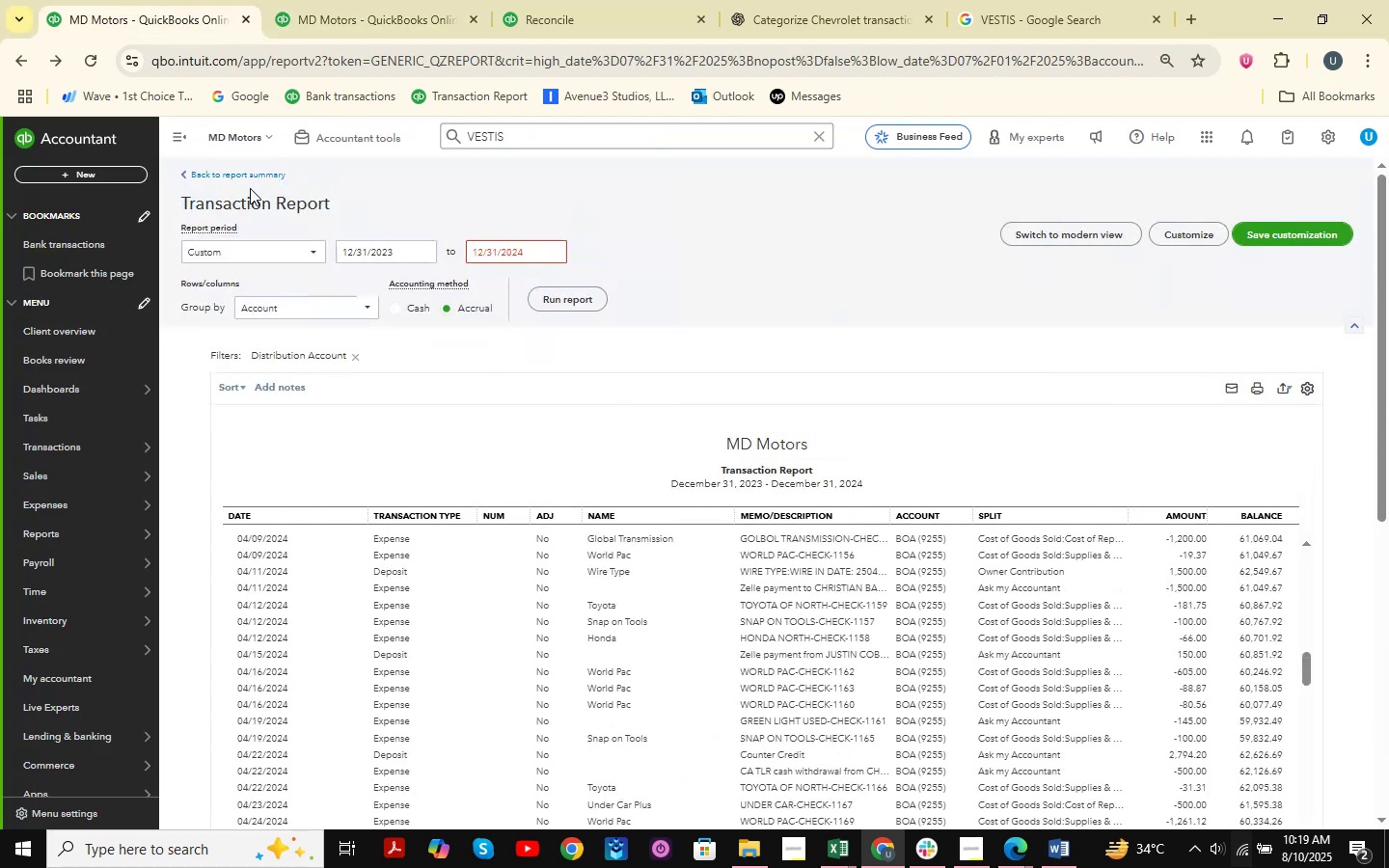 
double_click([265, 170])
 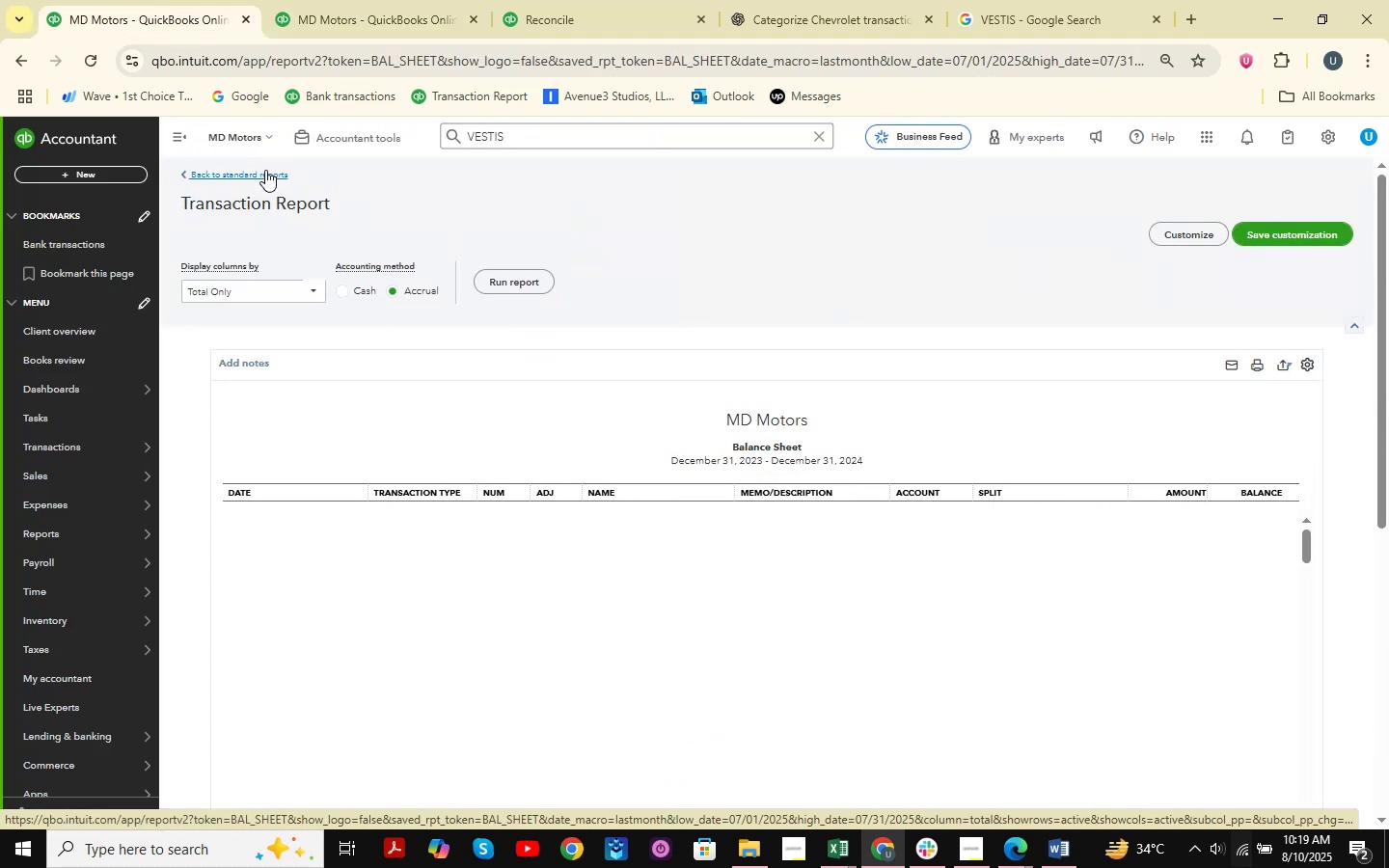 
scroll: coordinate [644, 372], scroll_direction: up, amount: 3.0
 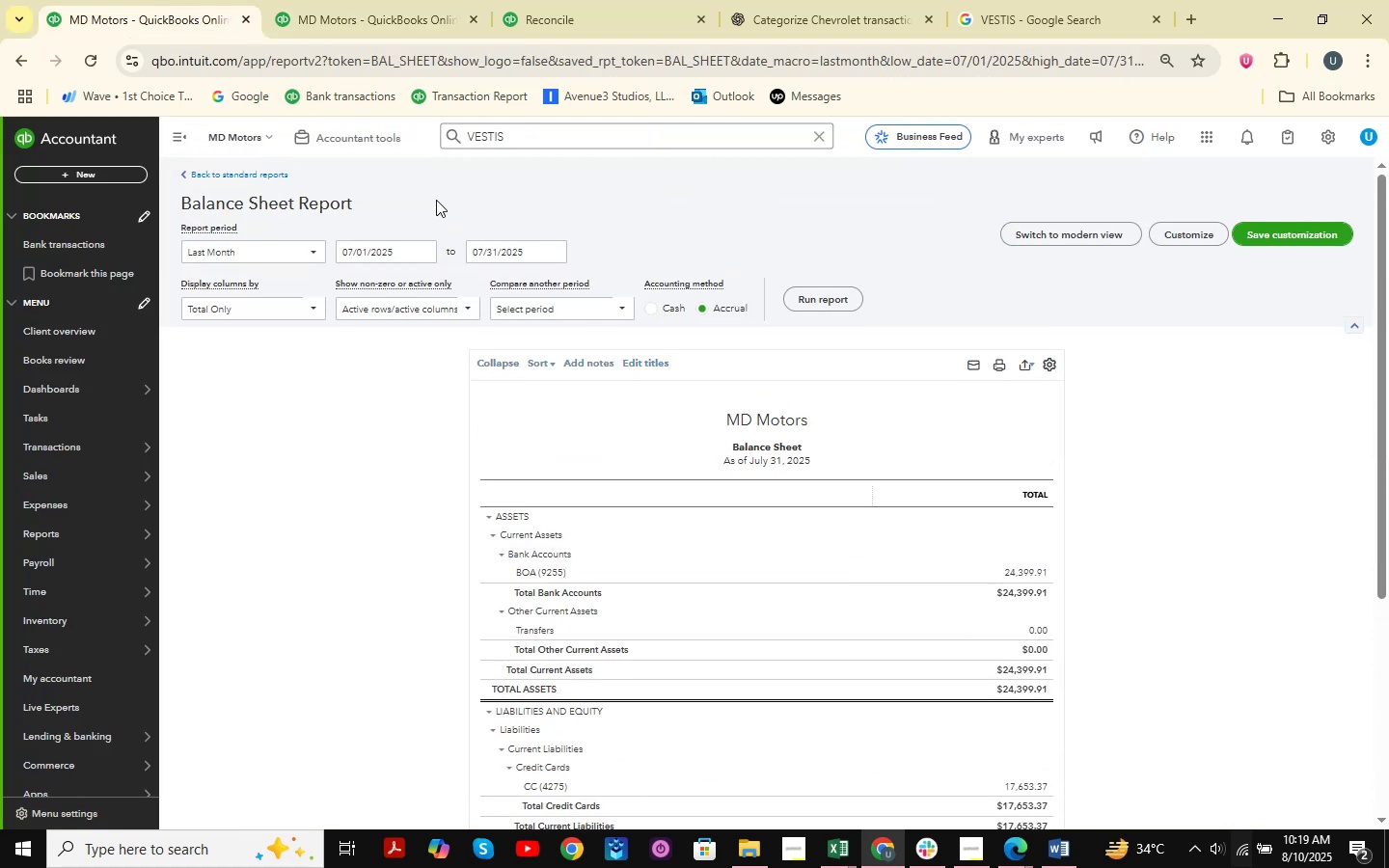 
left_click([265, 259])
 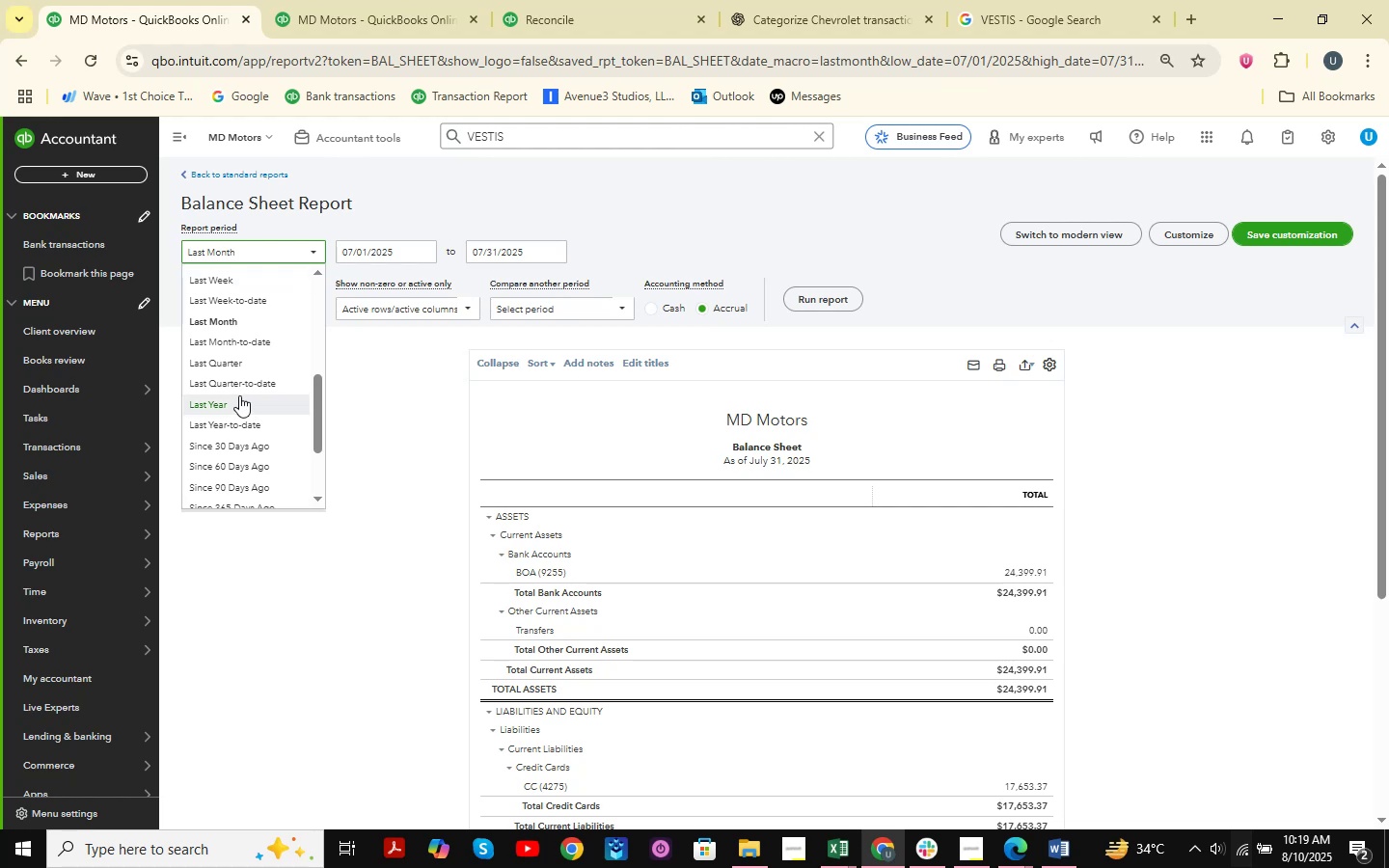 
left_click([221, 401])
 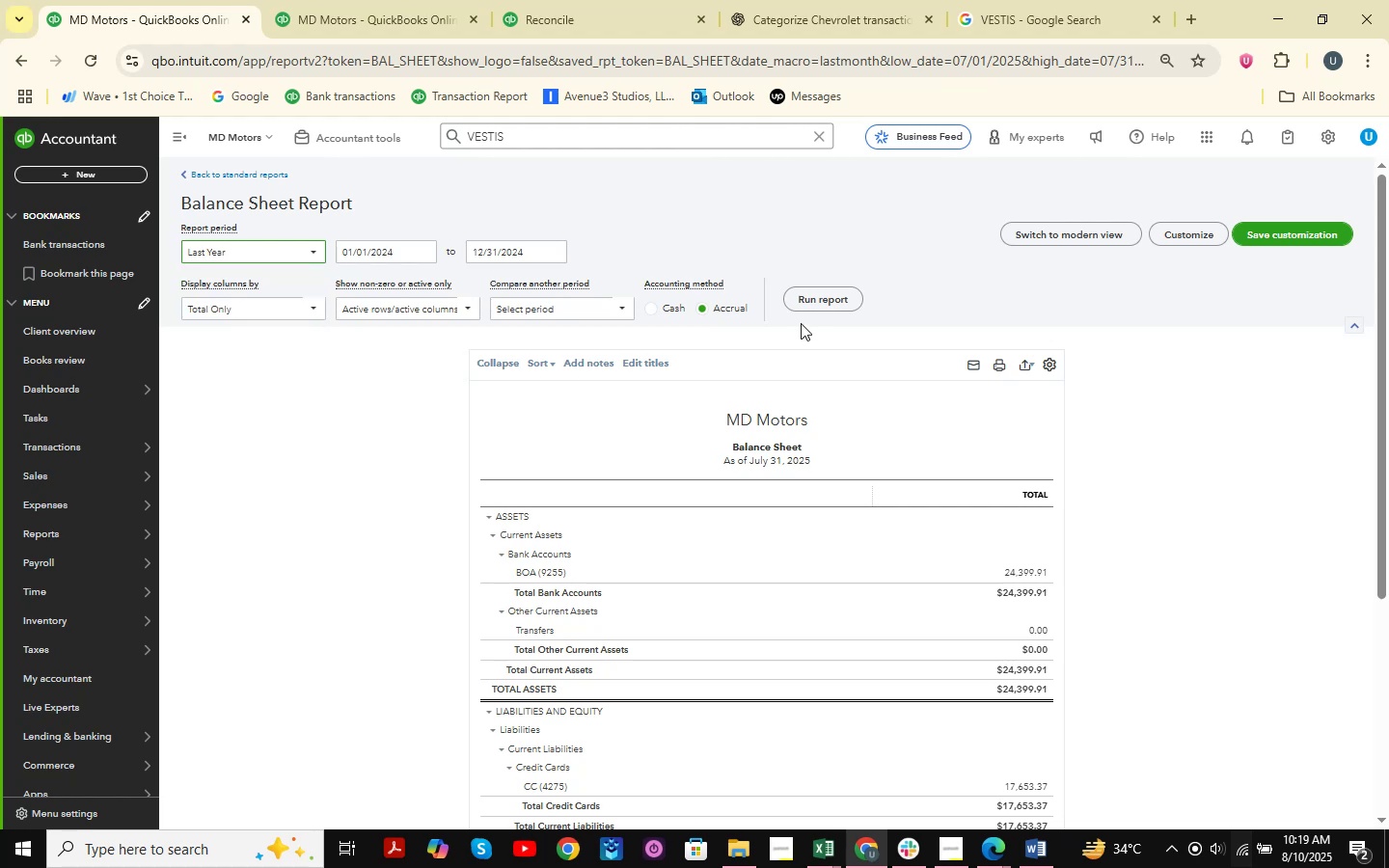 
left_click([827, 293])
 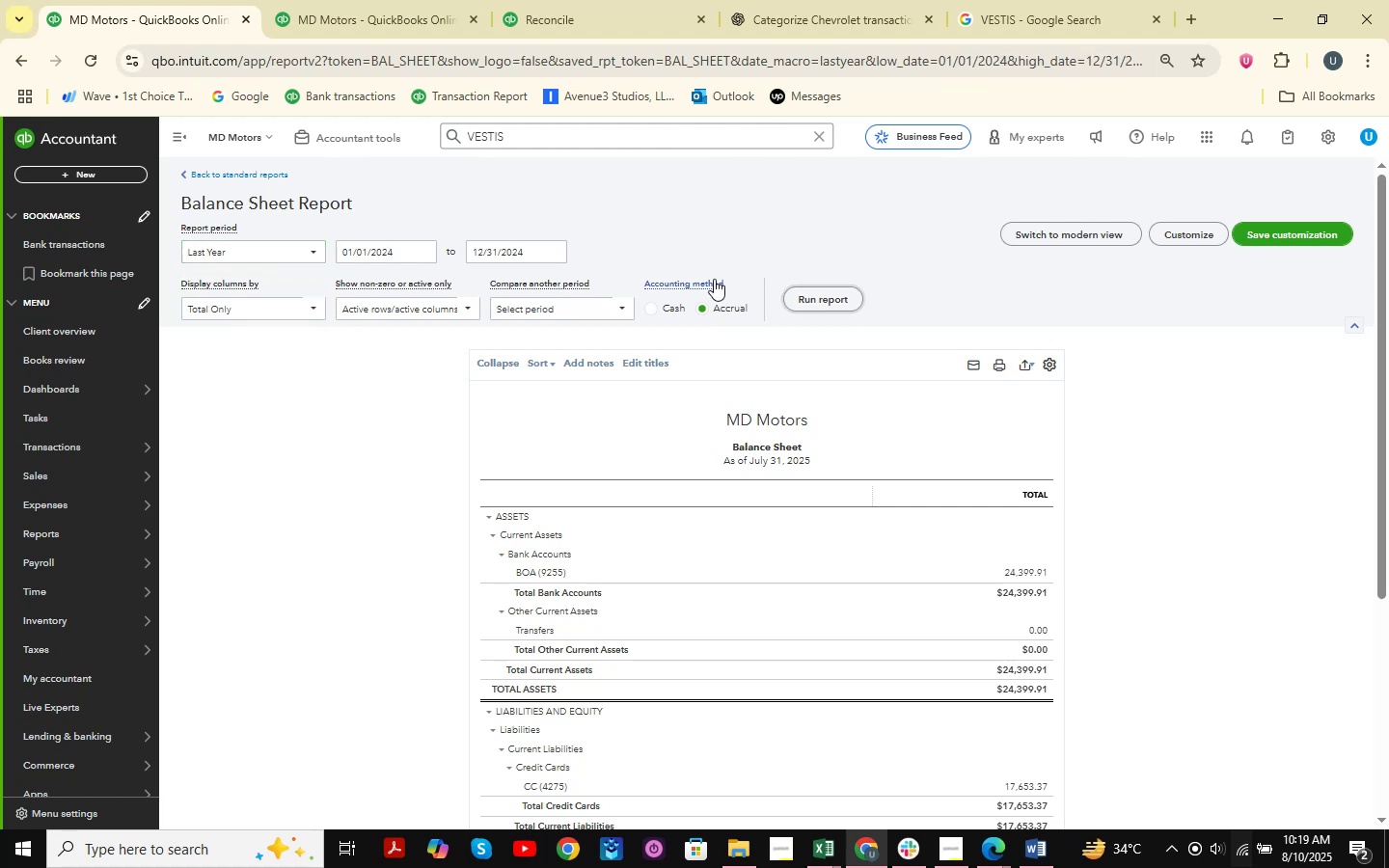 
scroll: coordinate [714, 278], scroll_direction: down, amount: 3.0
 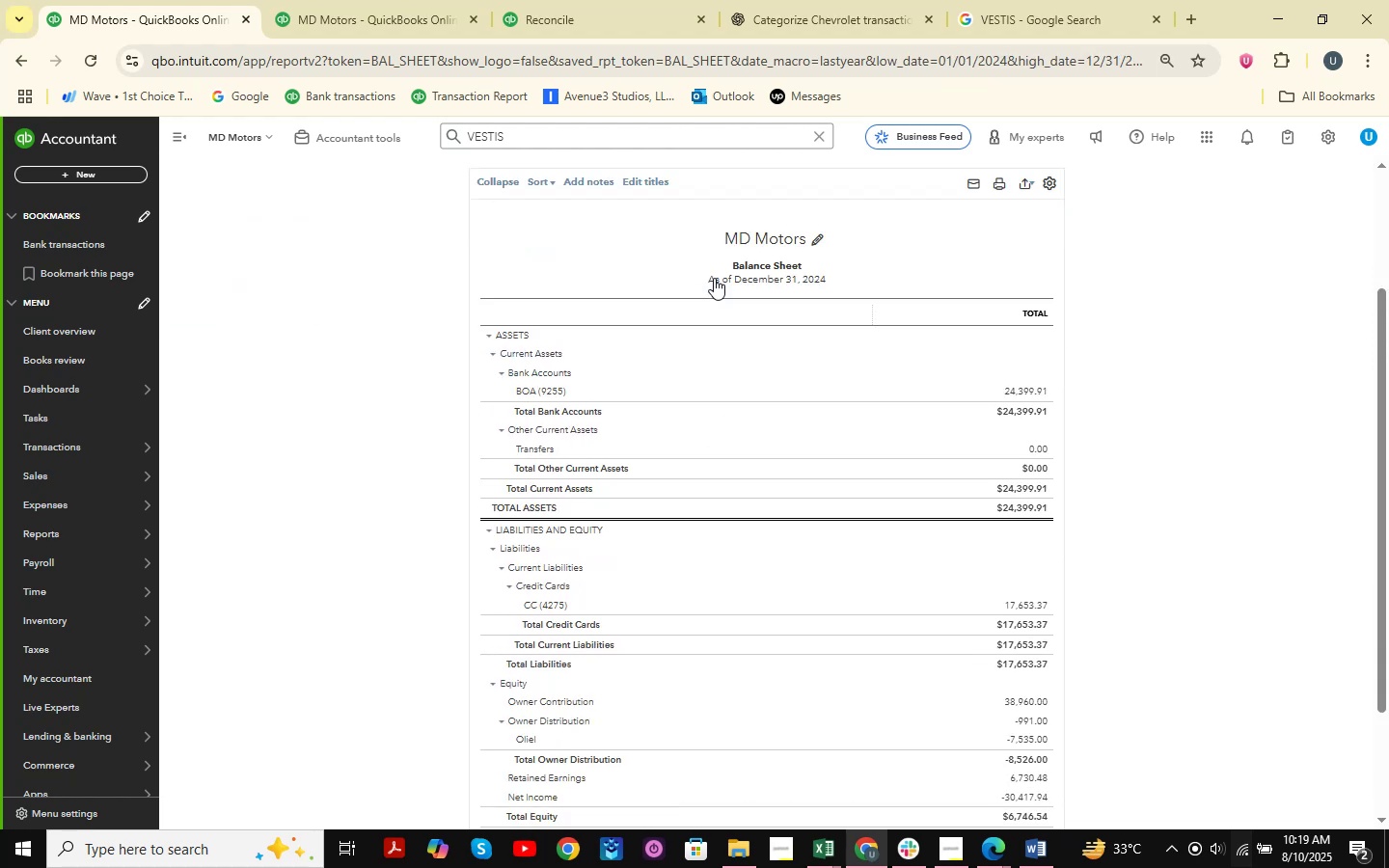 
left_click([337, 0])
 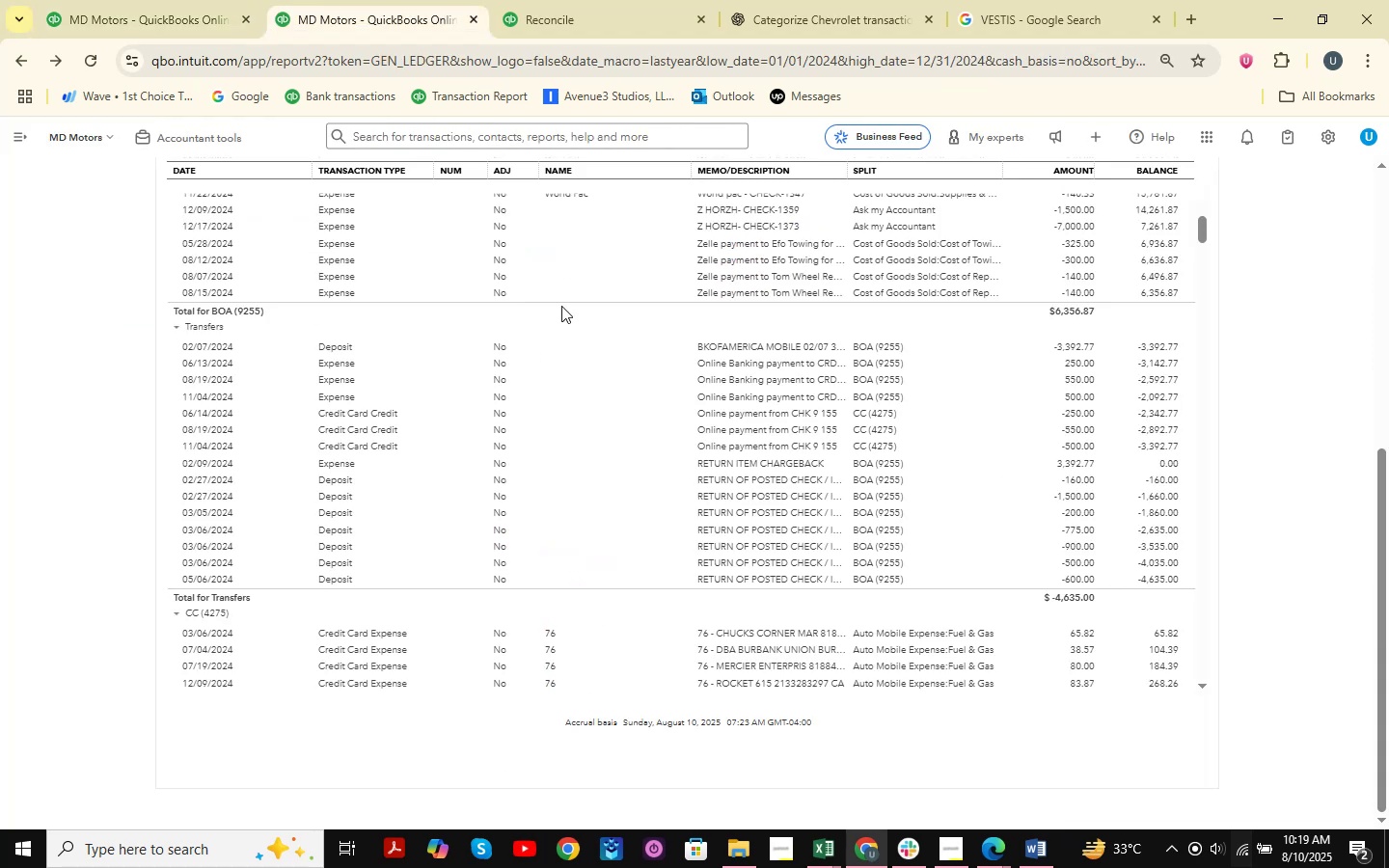 
left_click([666, 0])
 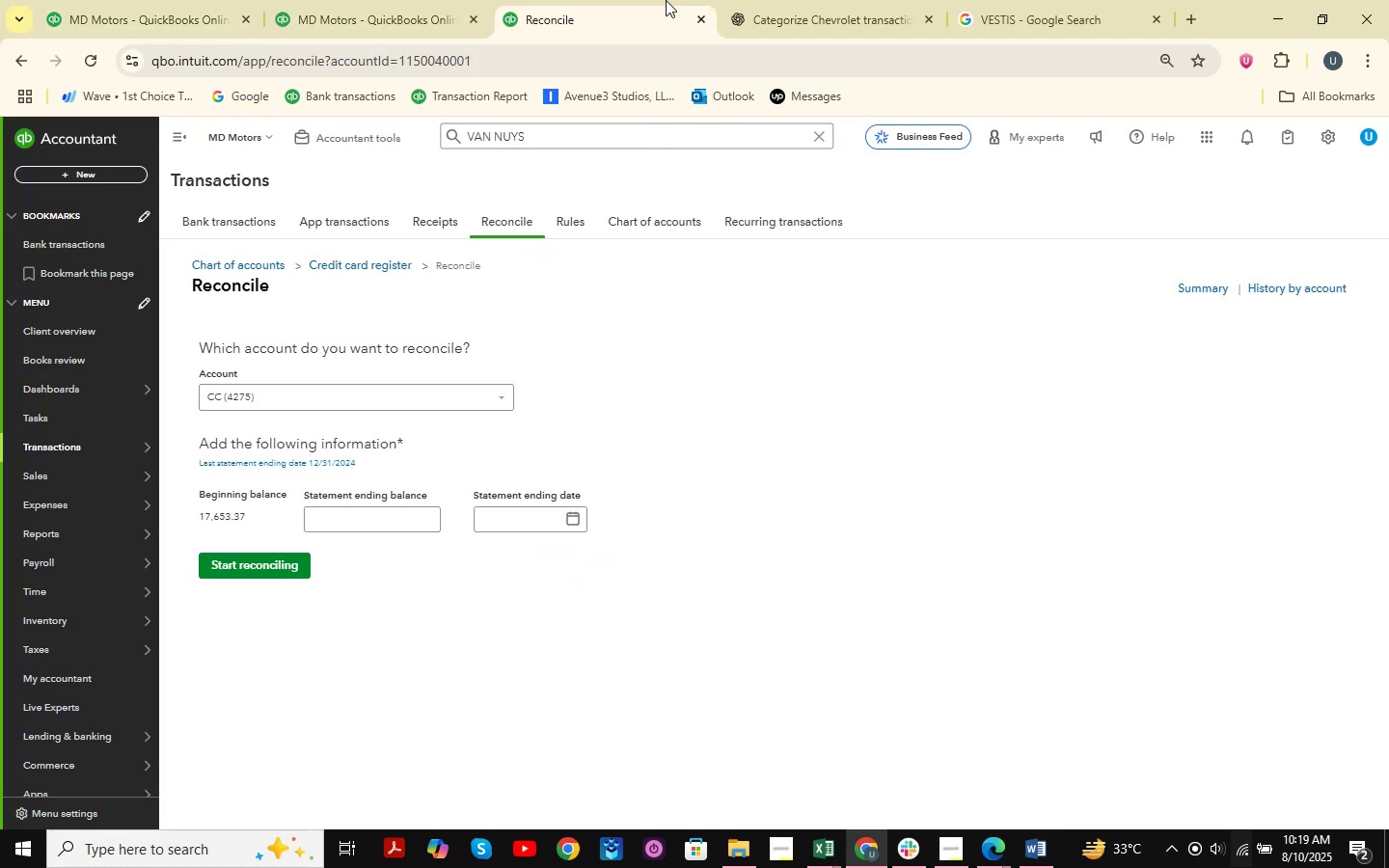 
left_click_drag(start_coordinate=[666, 0], to_coordinate=[441, 0])
 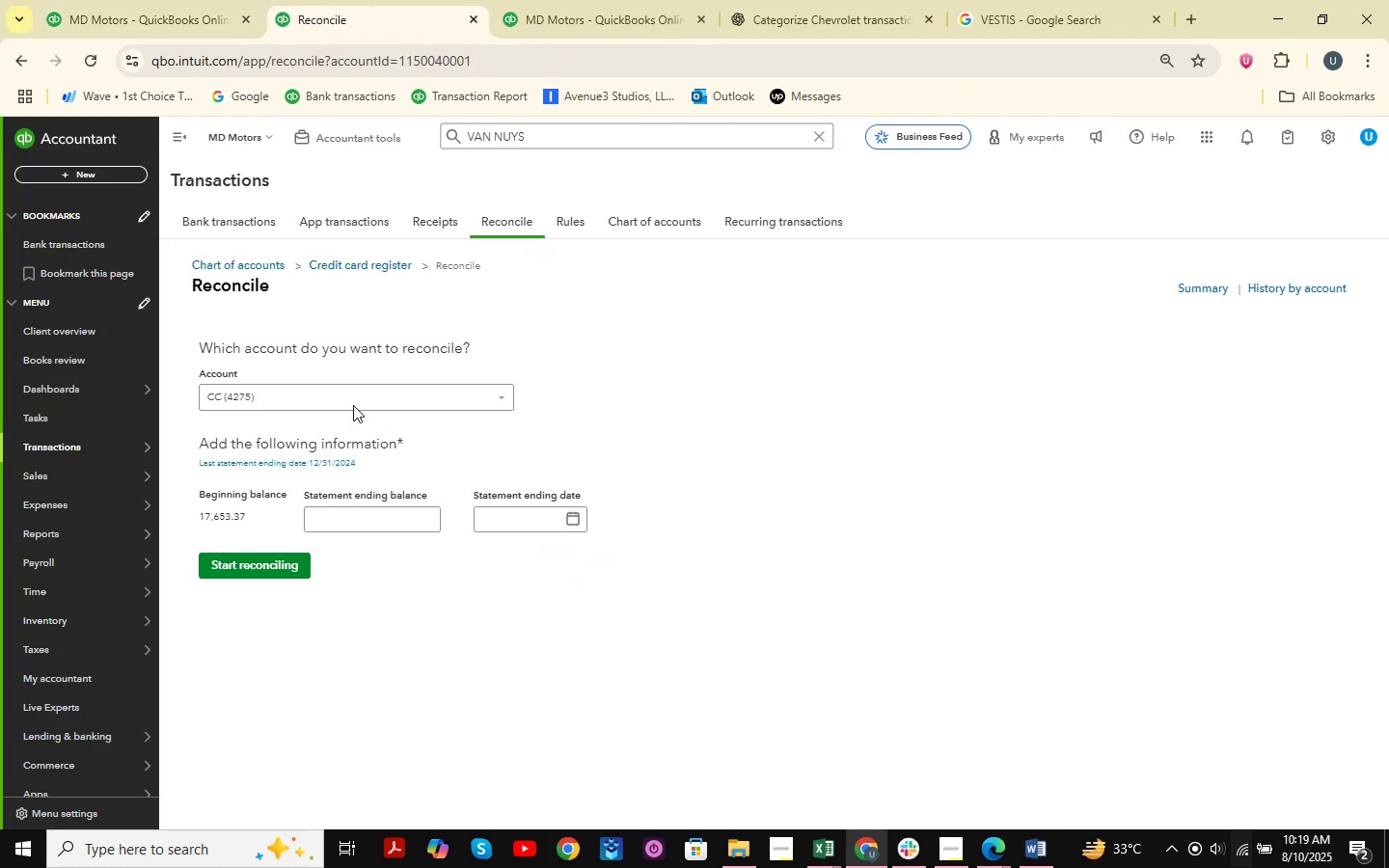 
double_click([366, 415])
 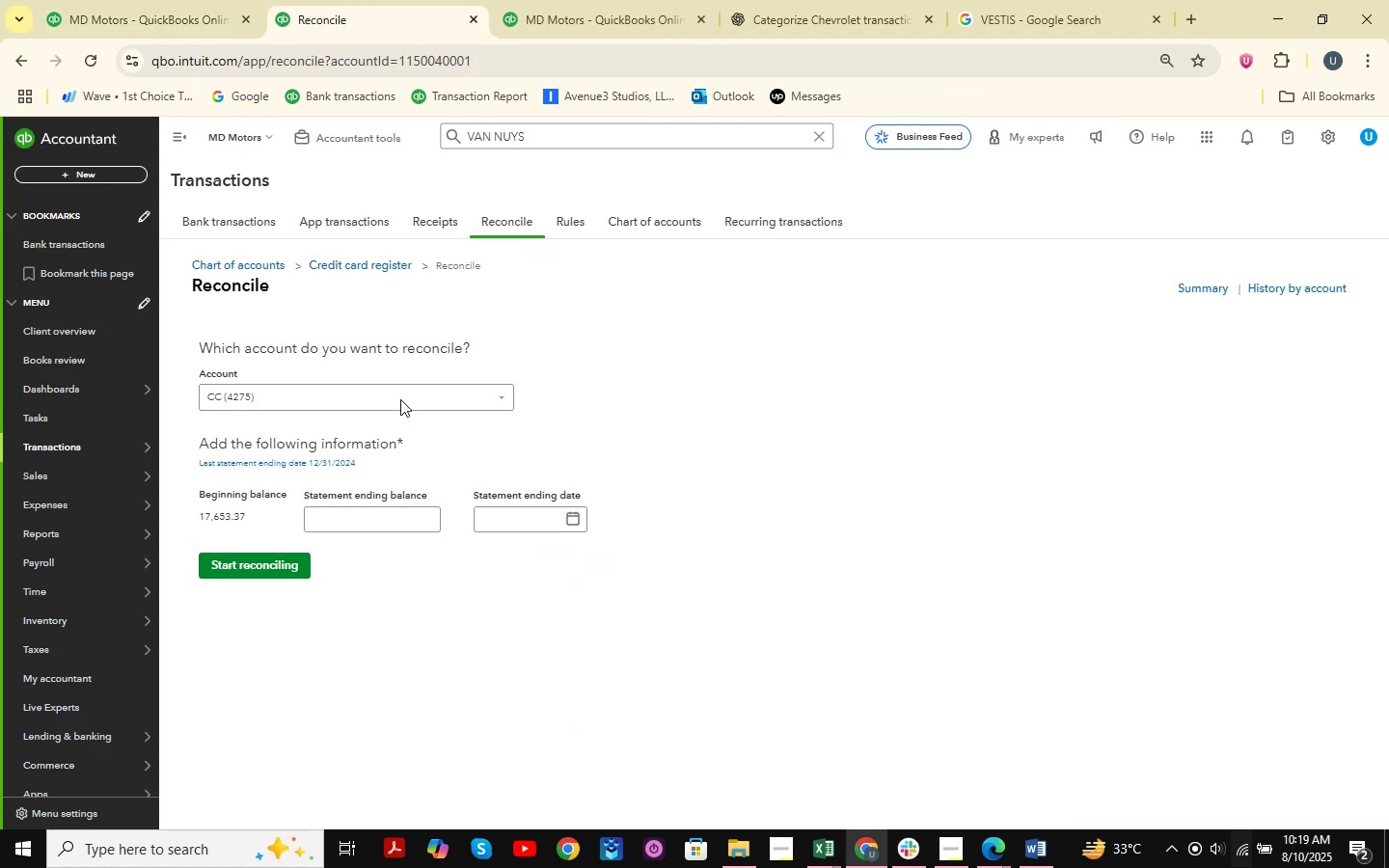 
triple_click([409, 397])
 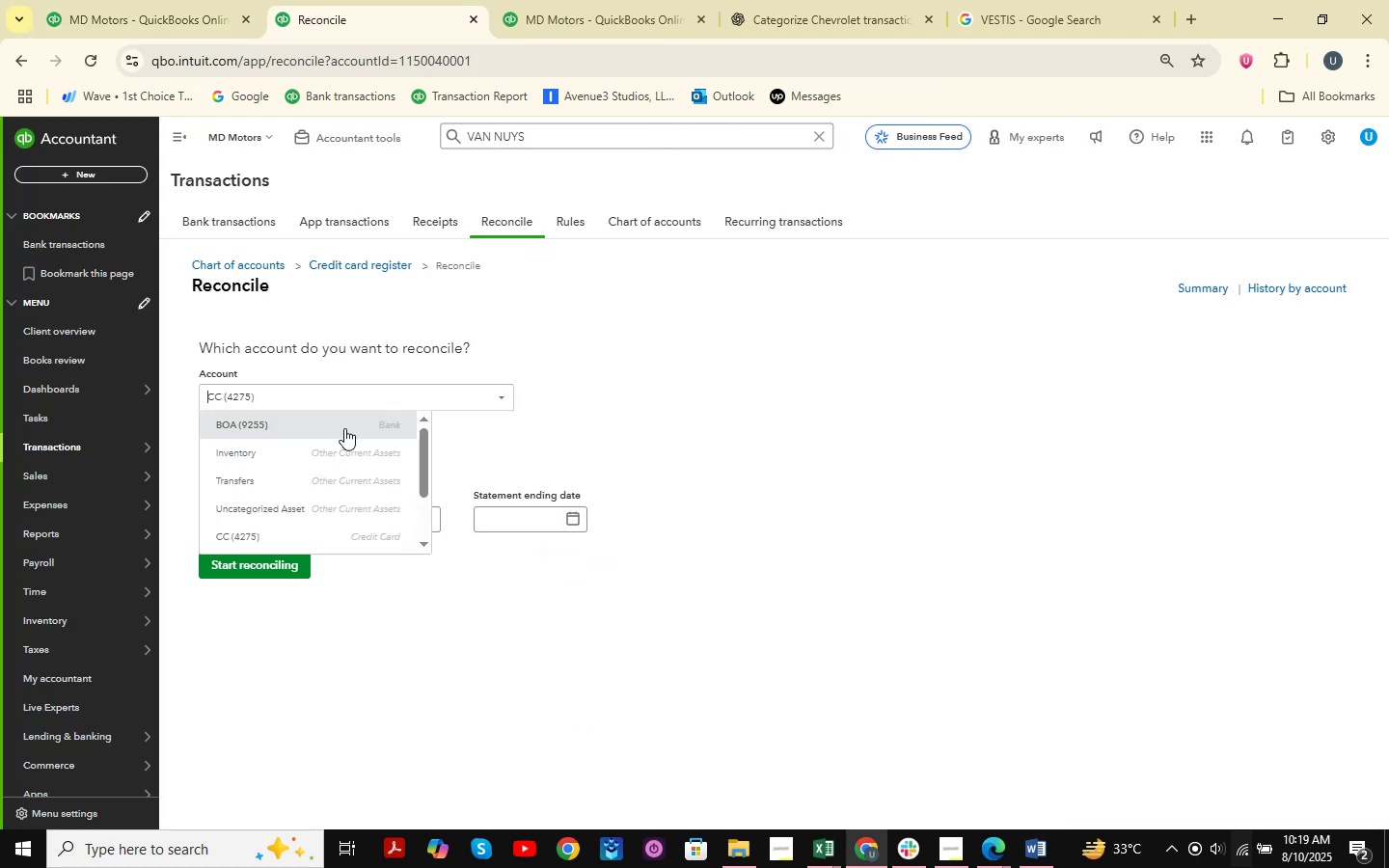 
left_click([331, 437])
 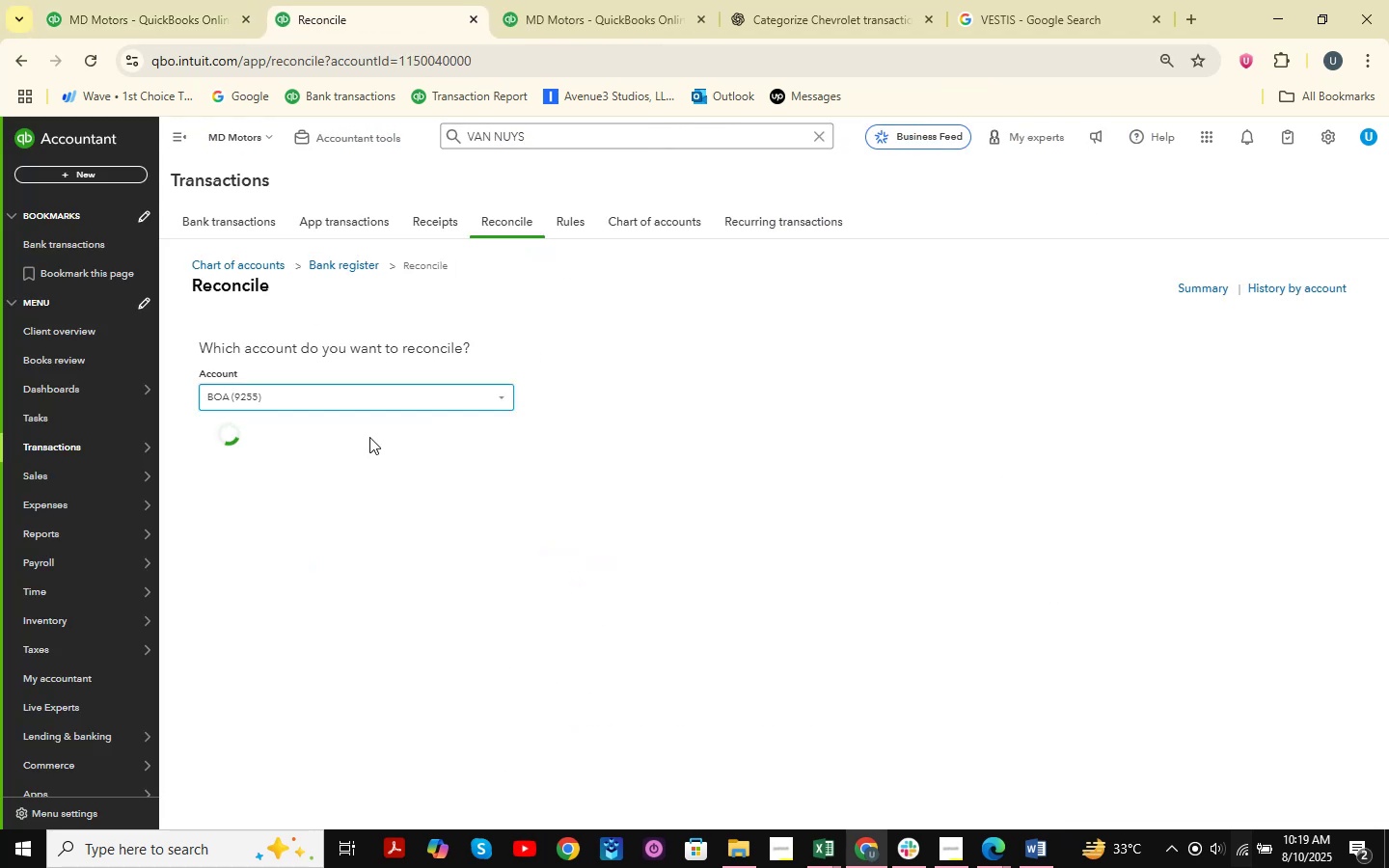 
mouse_move([625, 459])
 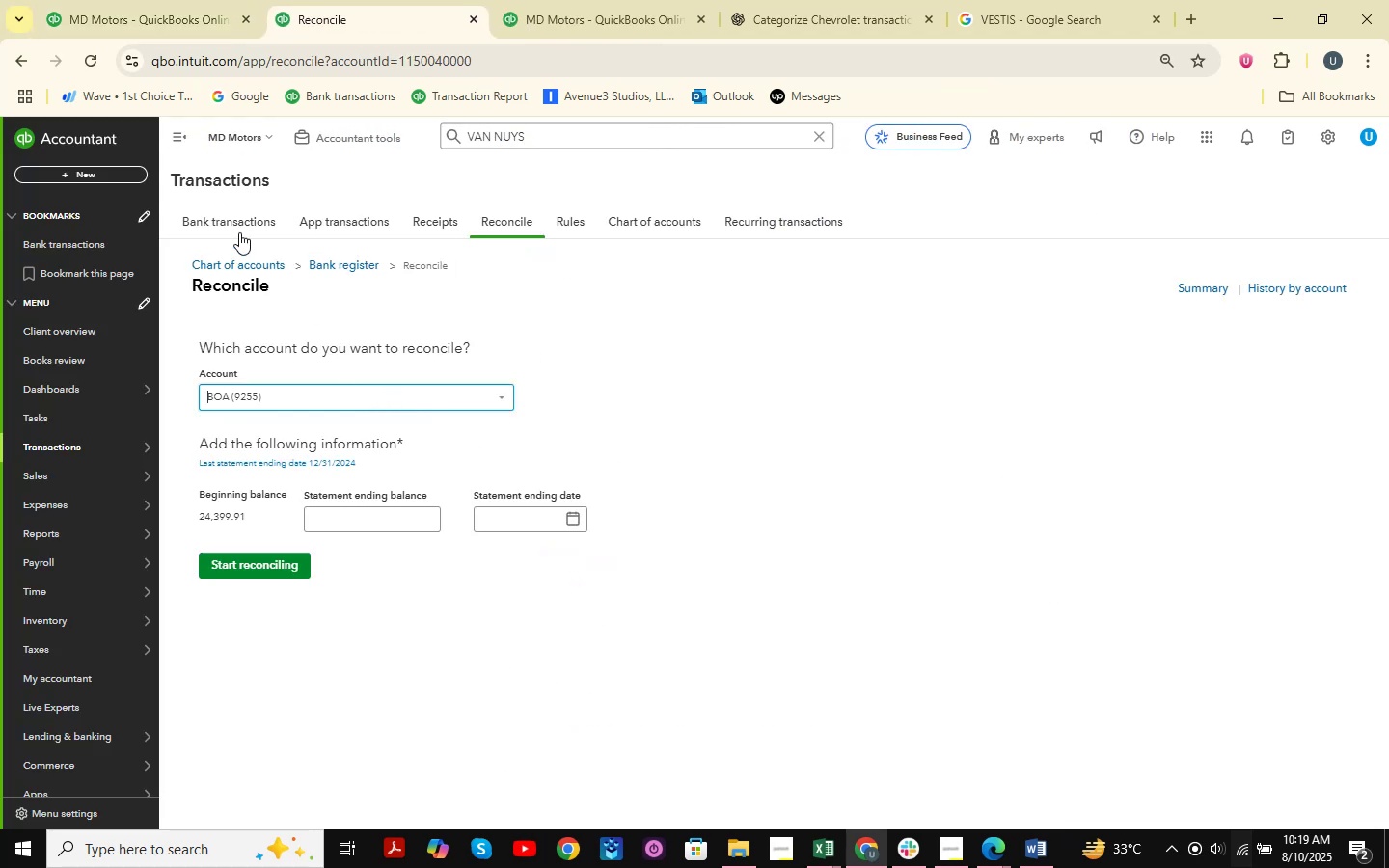 
left_click([153, 2])
 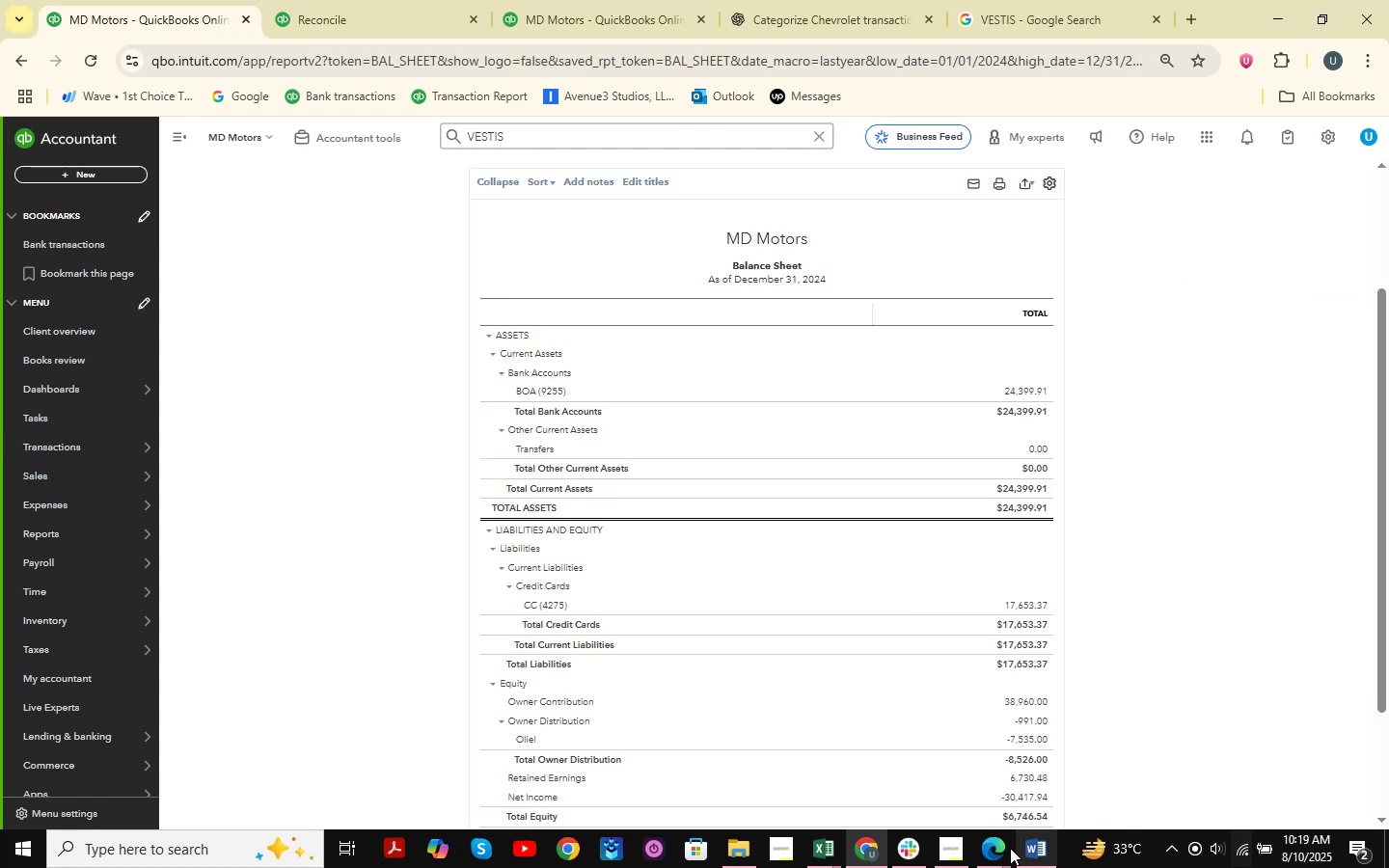 
double_click([912, 791])
 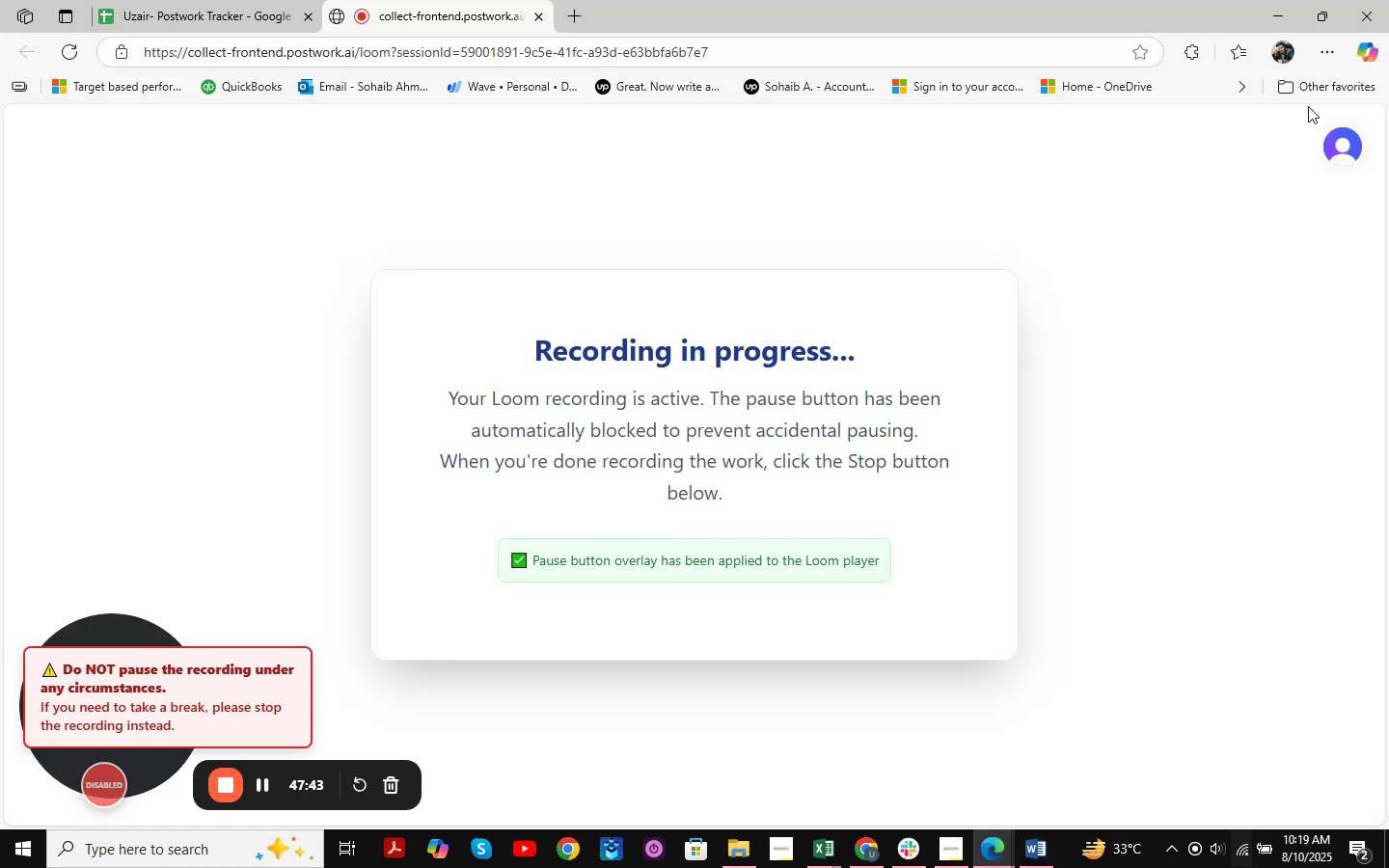 
left_click([1288, 16])
 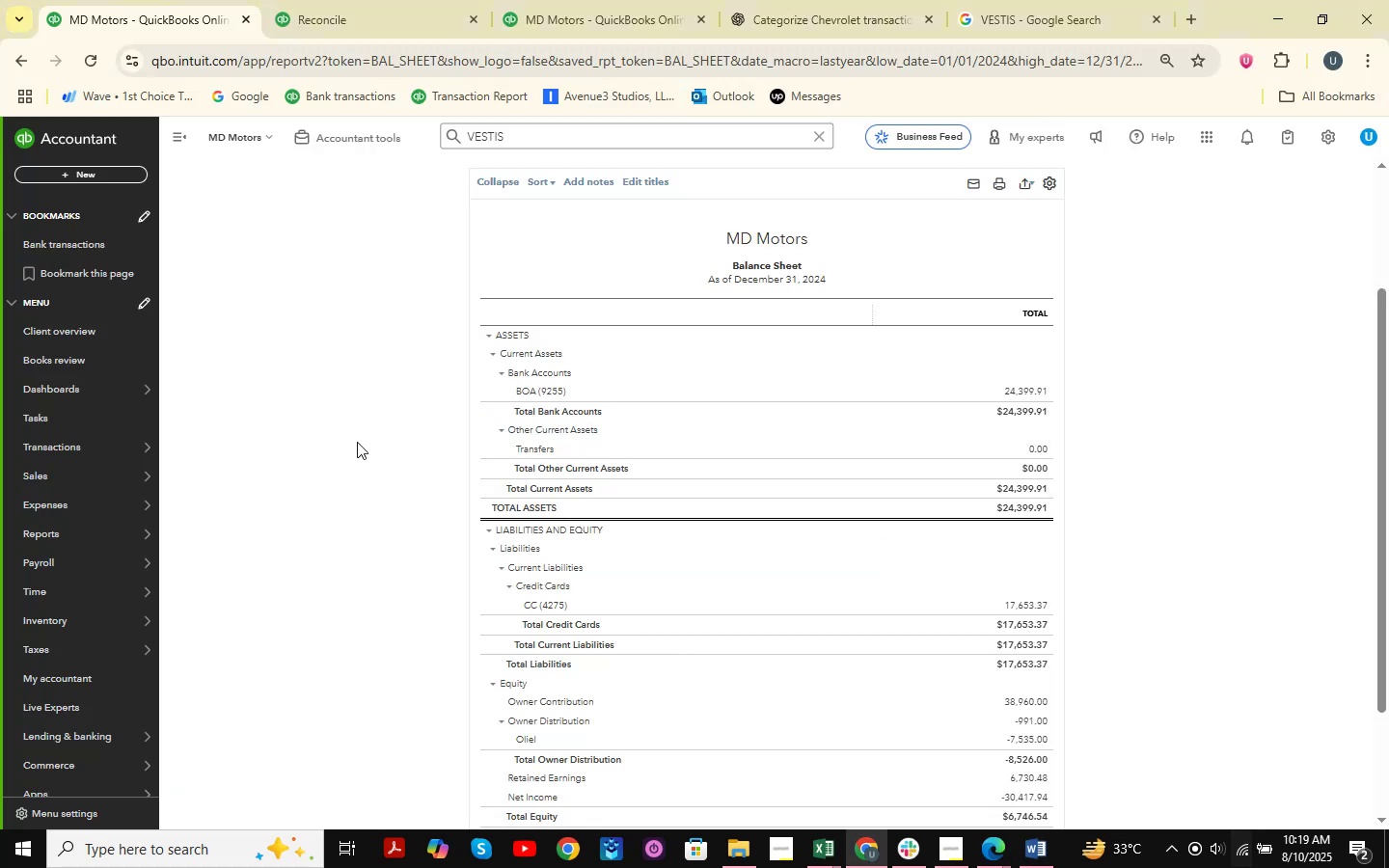 
left_click([324, 0])
 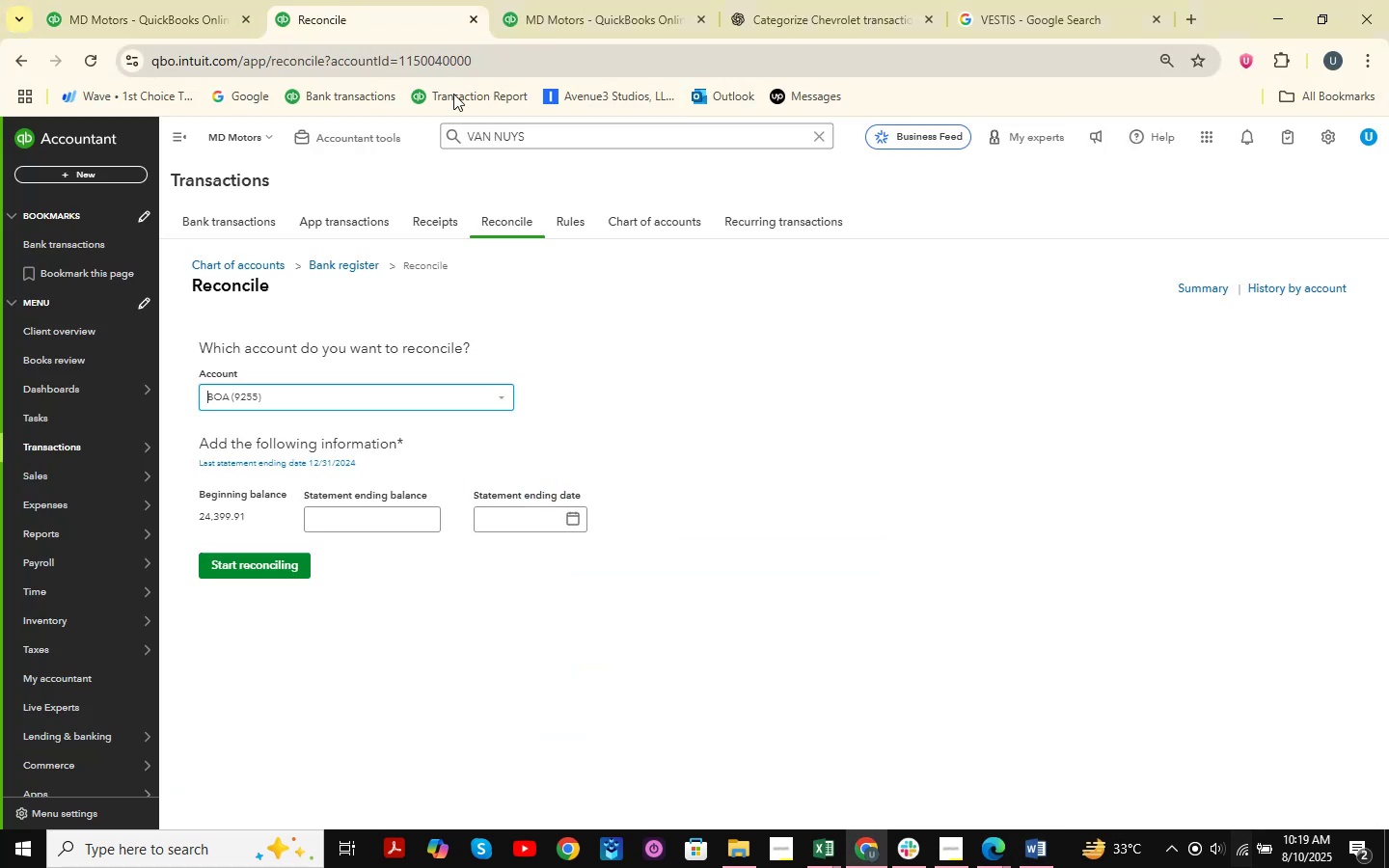 
left_click([628, 8])
 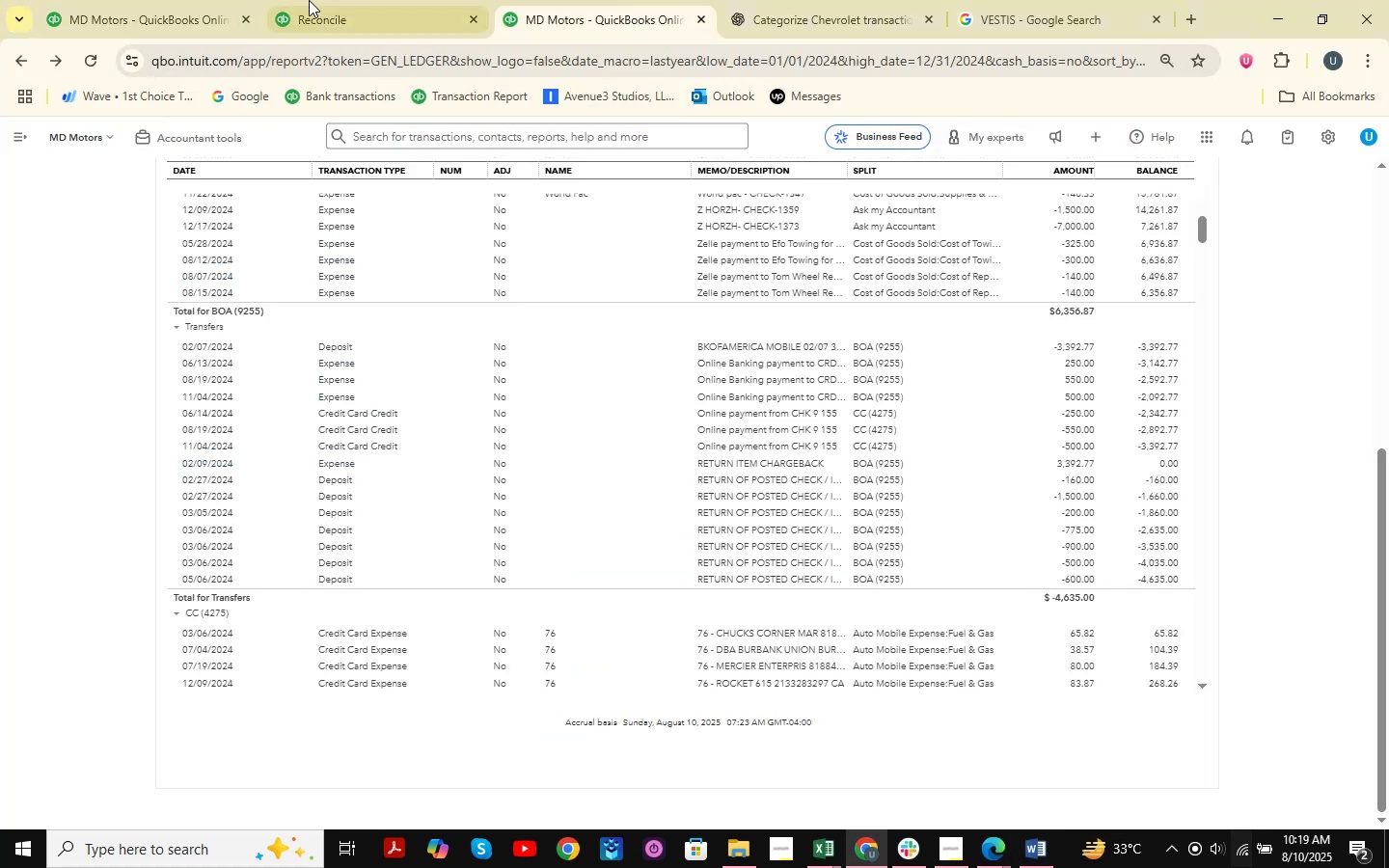 
double_click([123, 0])
 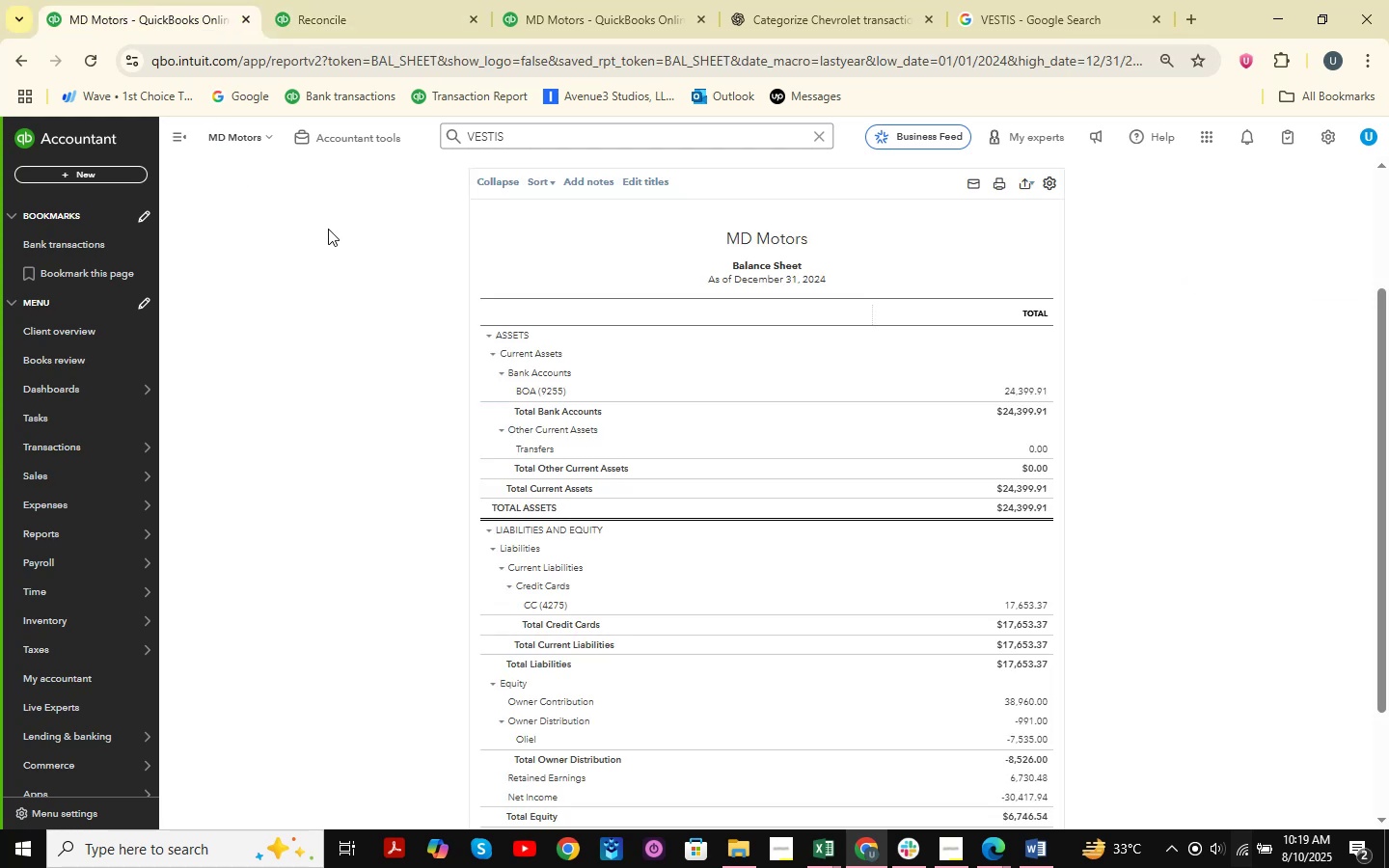 
left_click([406, 0])
 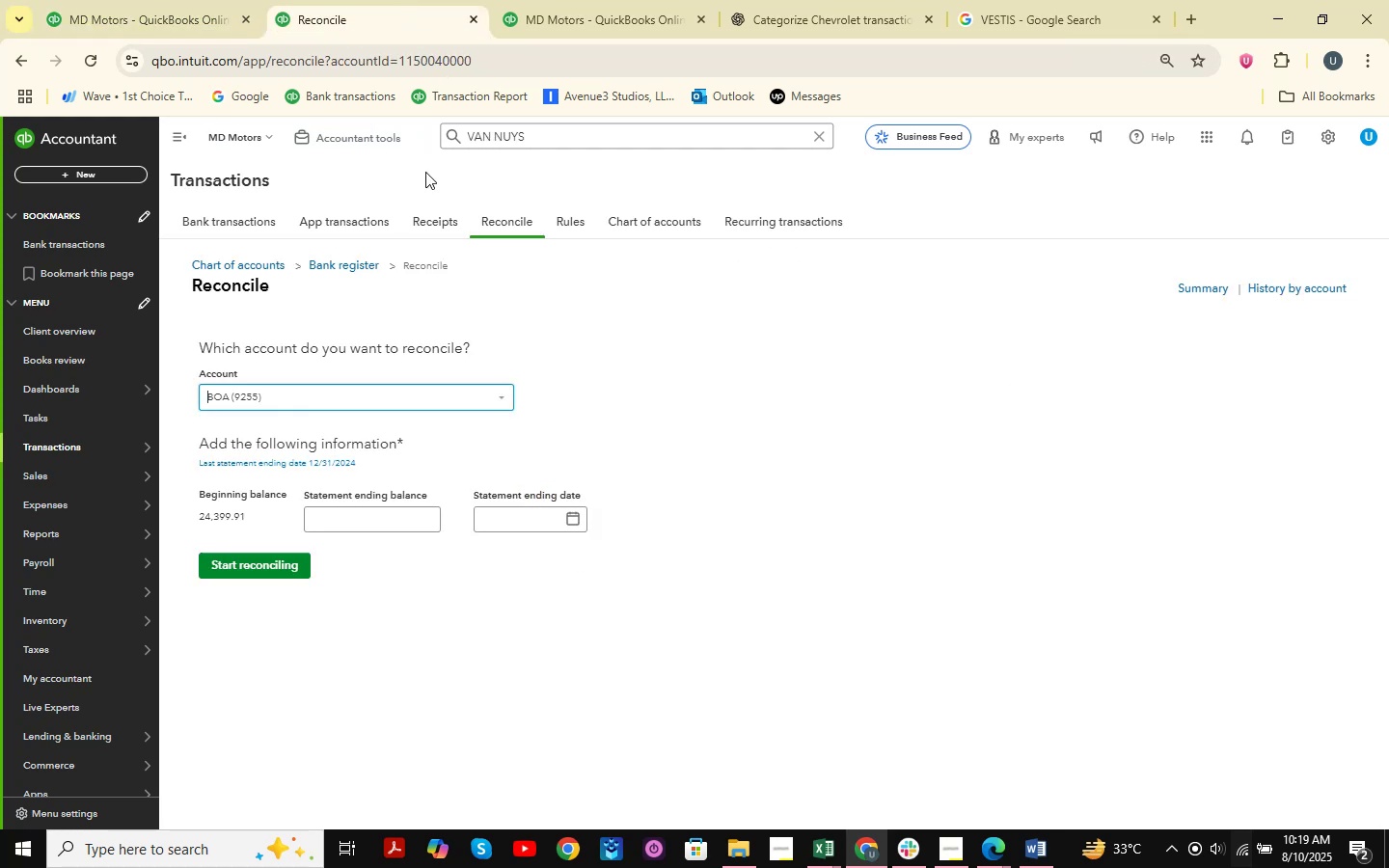 
left_click_drag(start_coordinate=[434, 398], to_coordinate=[434, 403])
 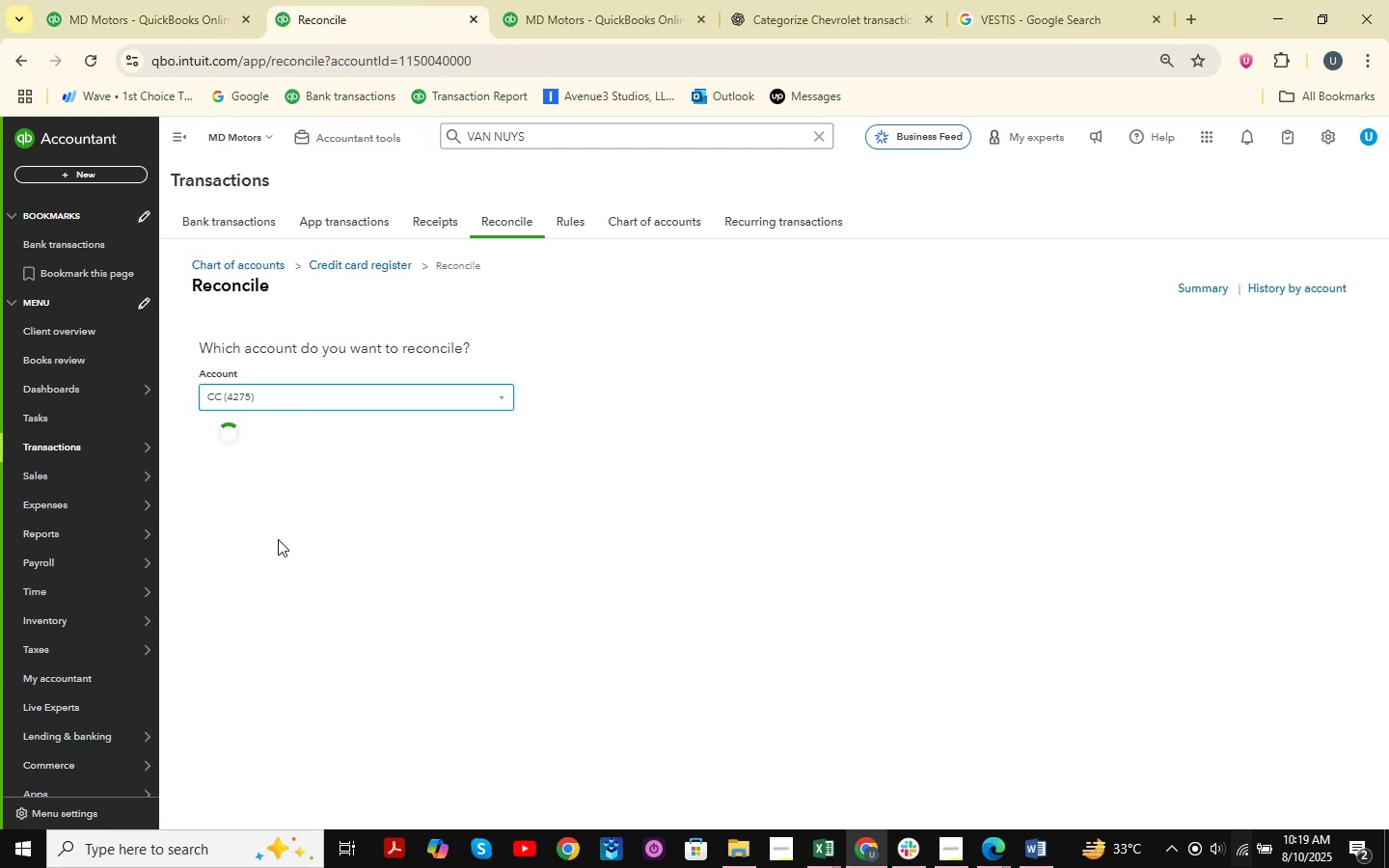 
double_click([885, 357])
 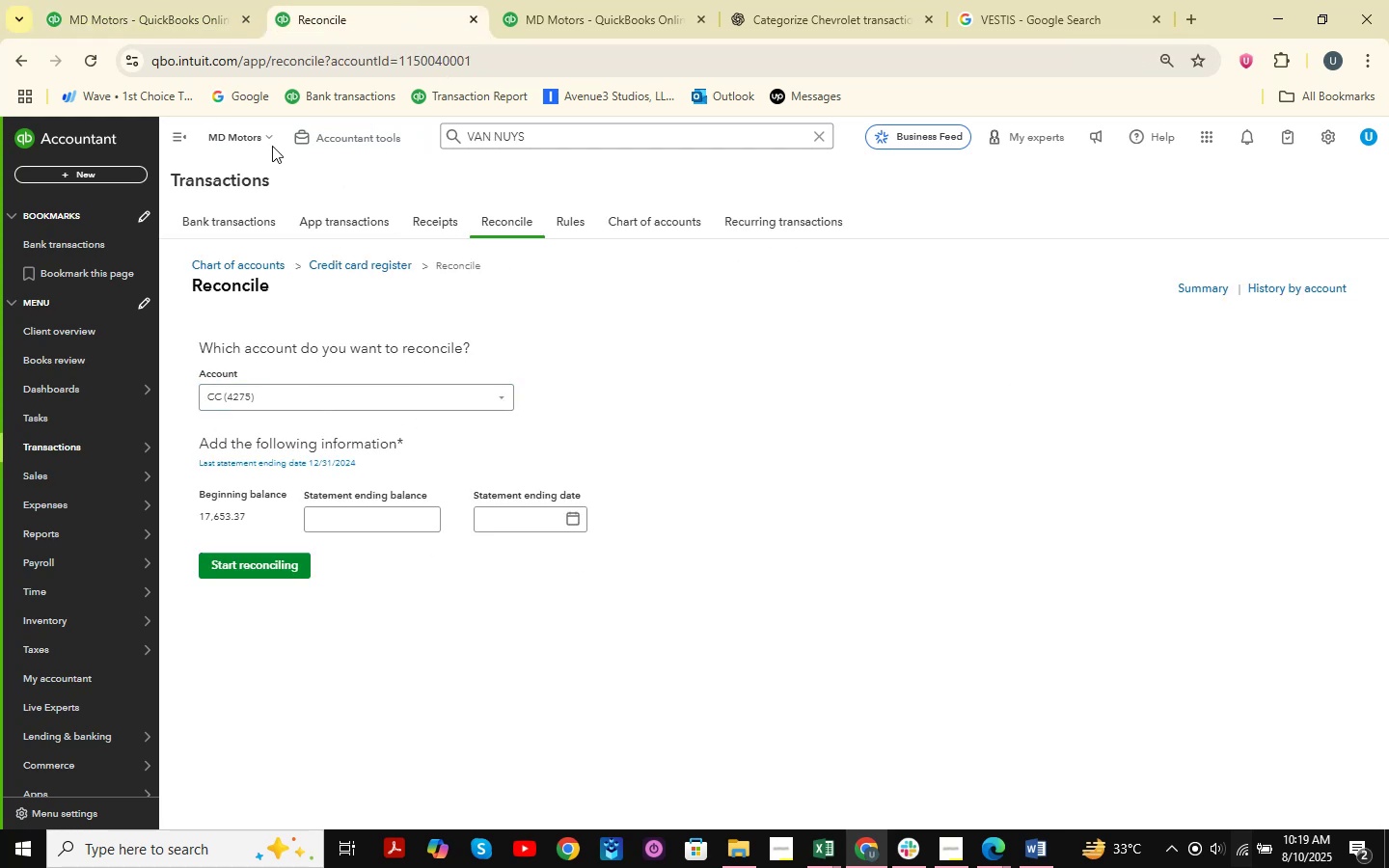 
left_click([90, 0])
 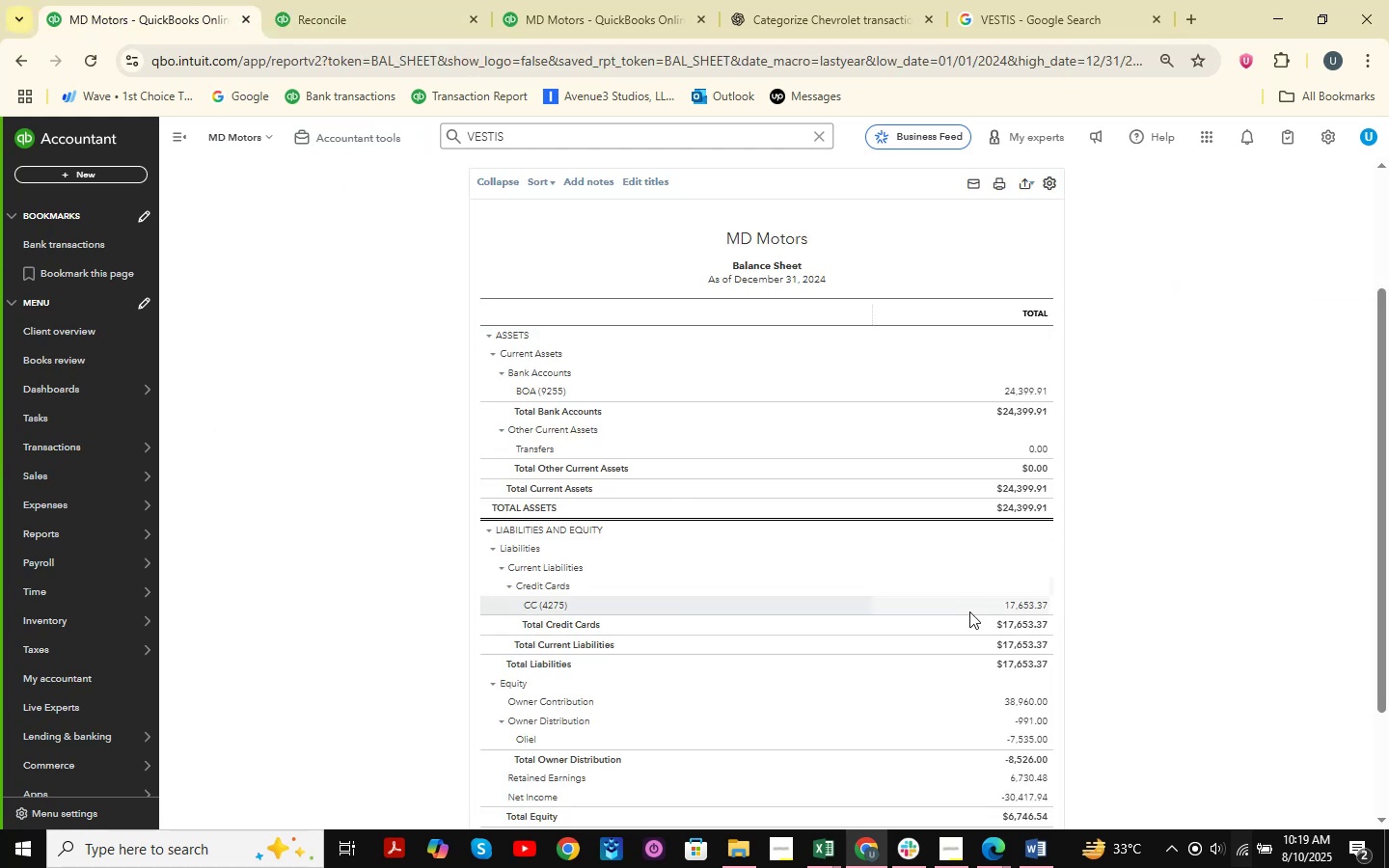 
scroll: coordinate [969, 611], scroll_direction: down, amount: 2.0
 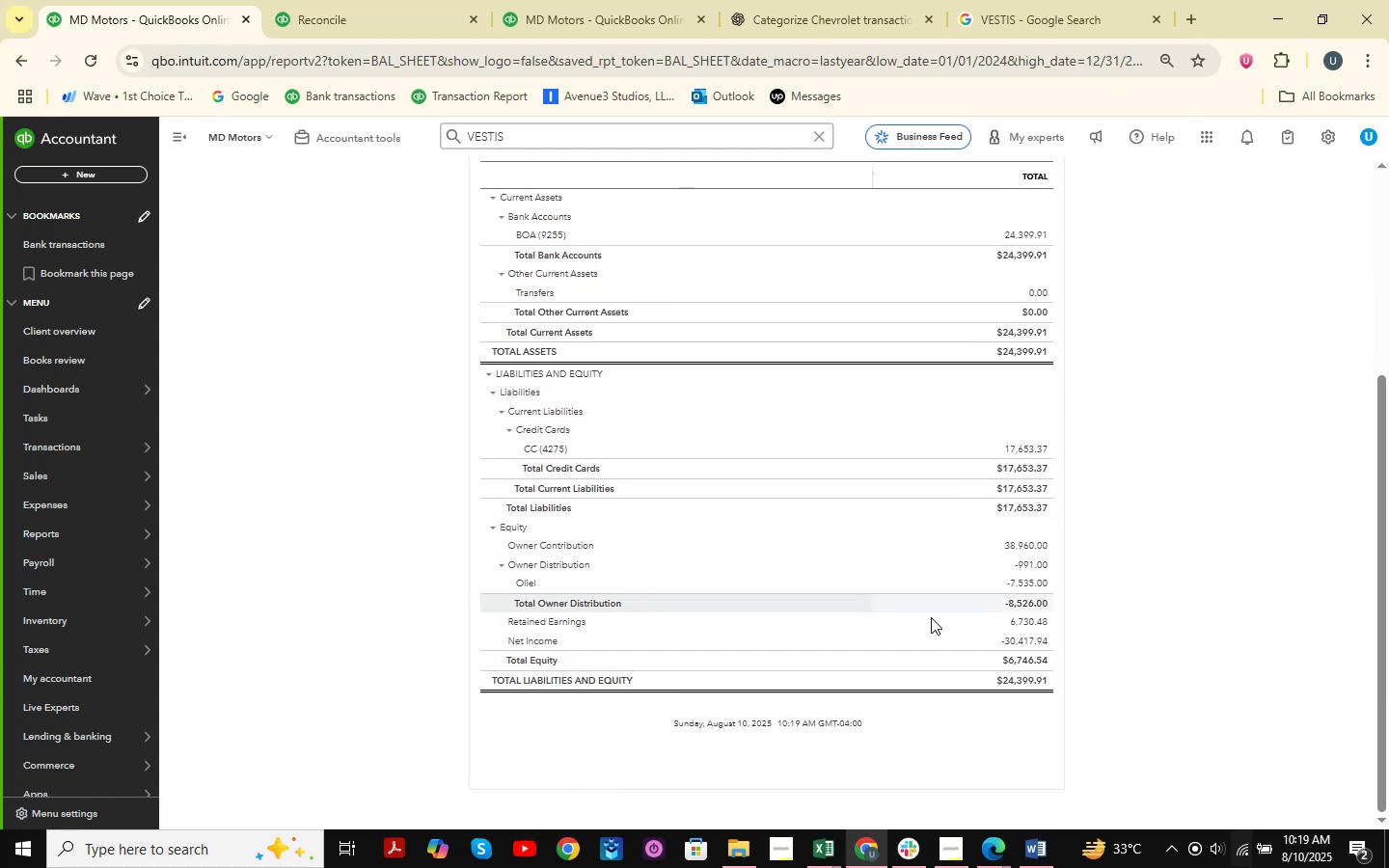 
left_click([441, 0])
 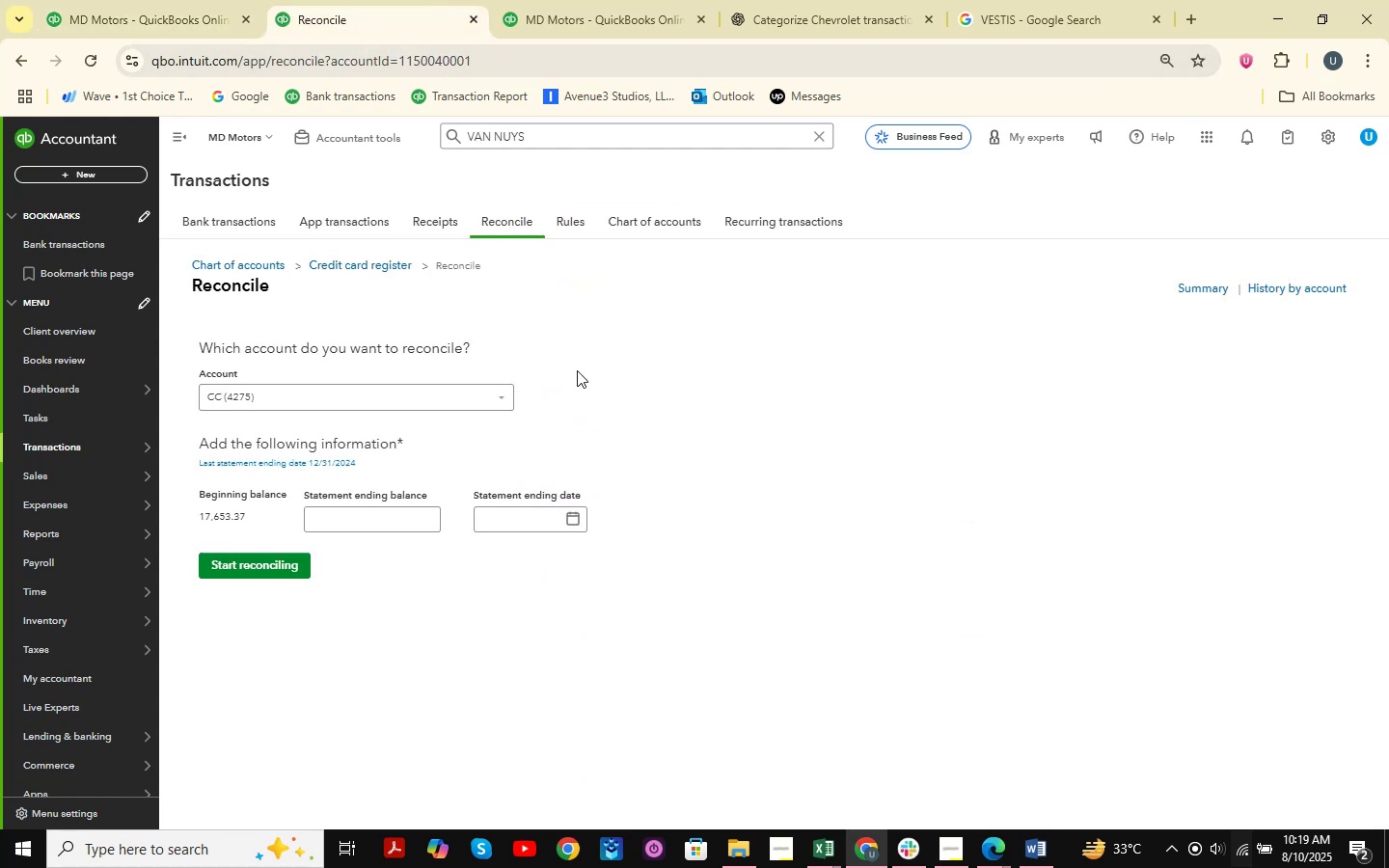 
scroll: coordinate [595, 463], scroll_direction: up, amount: 2.0
 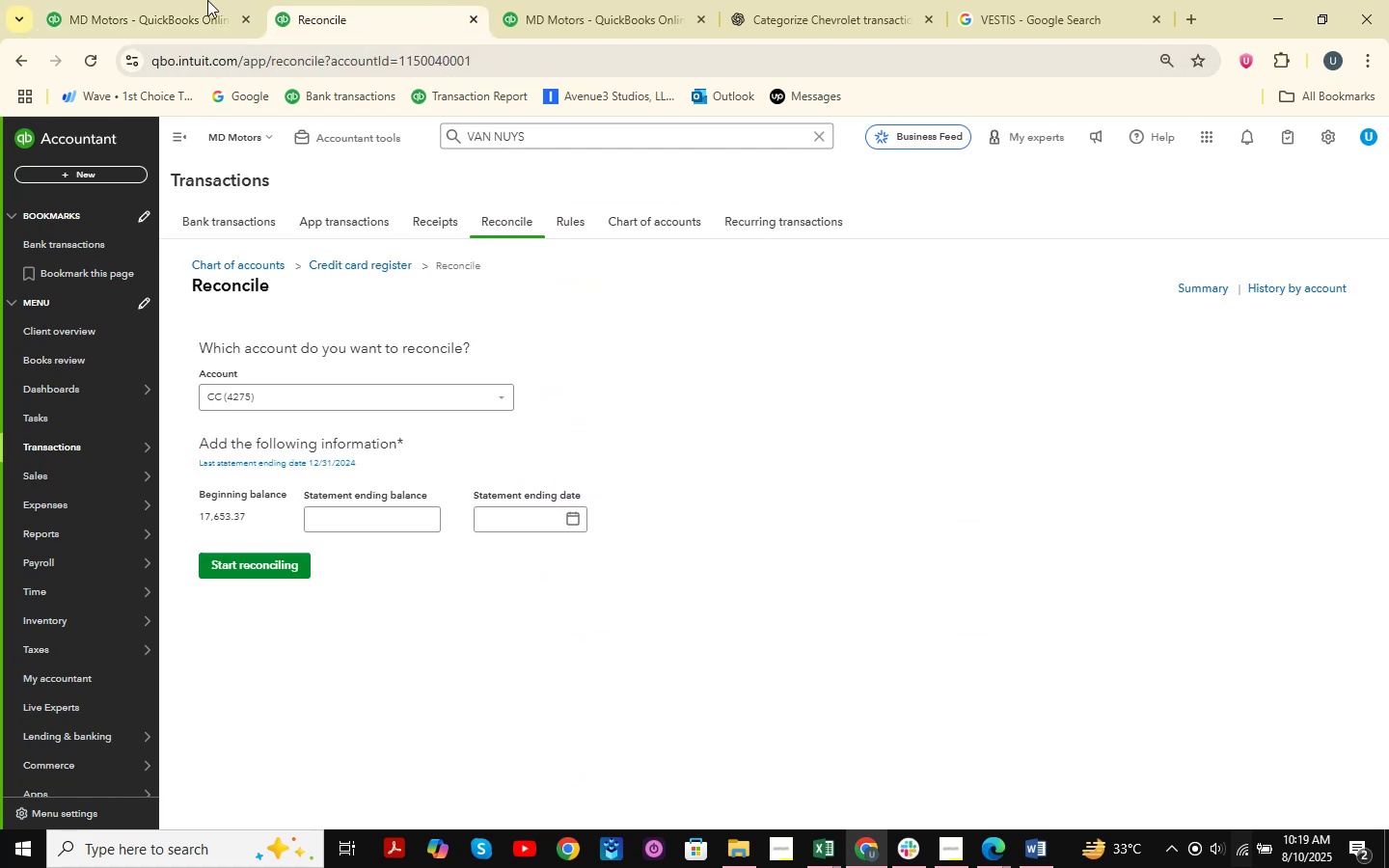 
left_click([154, 0])
 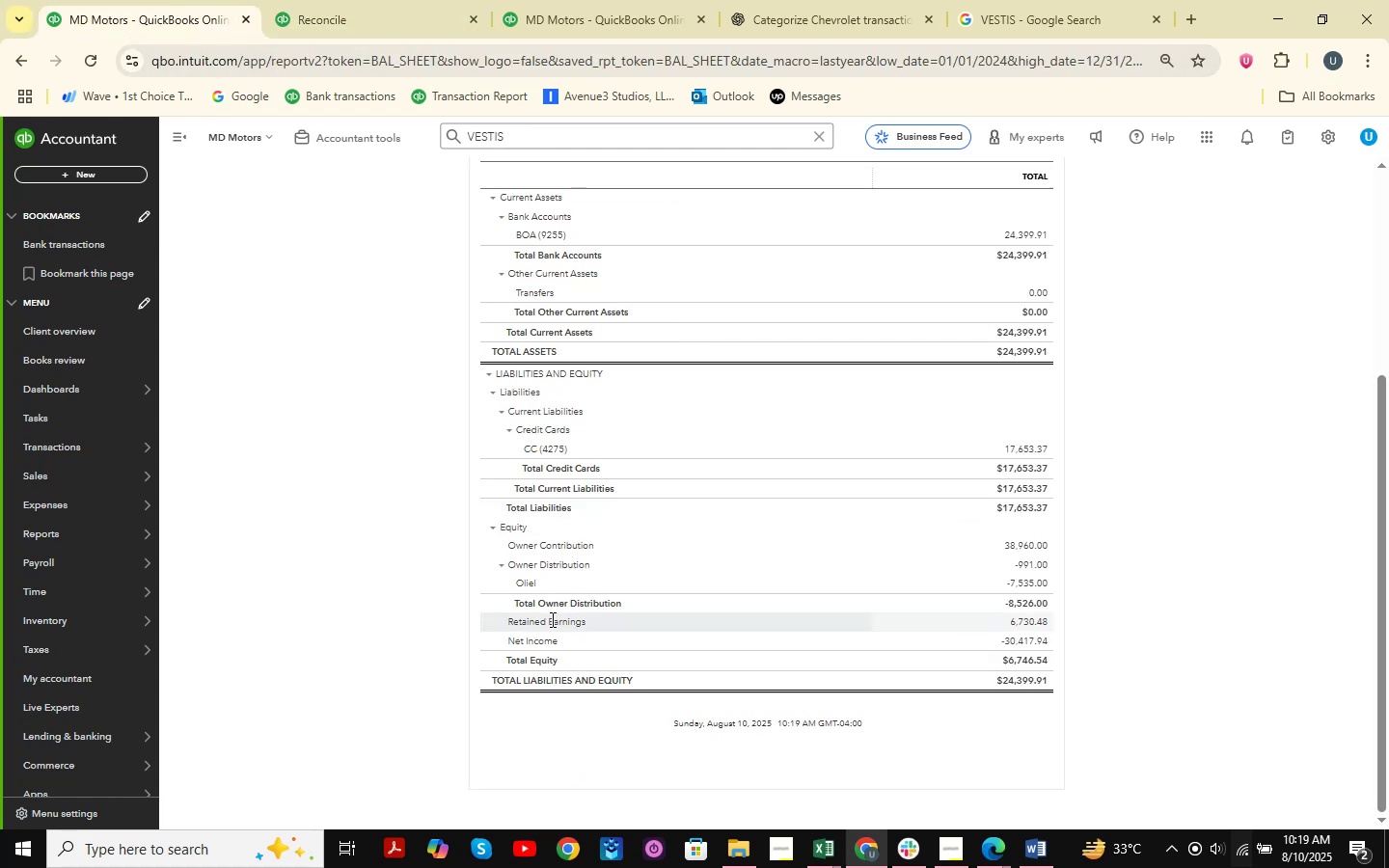 
scroll: coordinate [838, 556], scroll_direction: up, amount: 4.0
 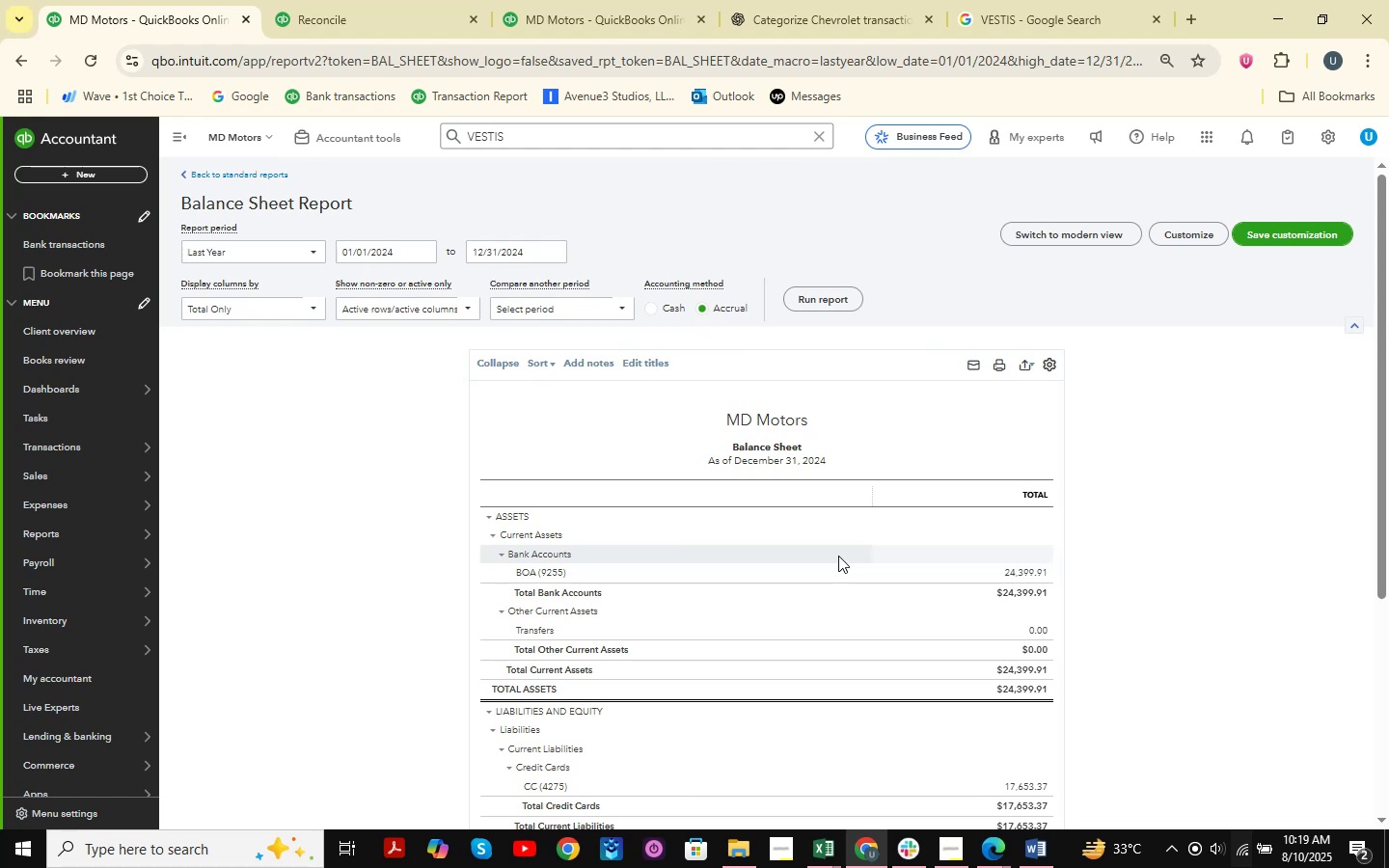 
wait(8.88)
 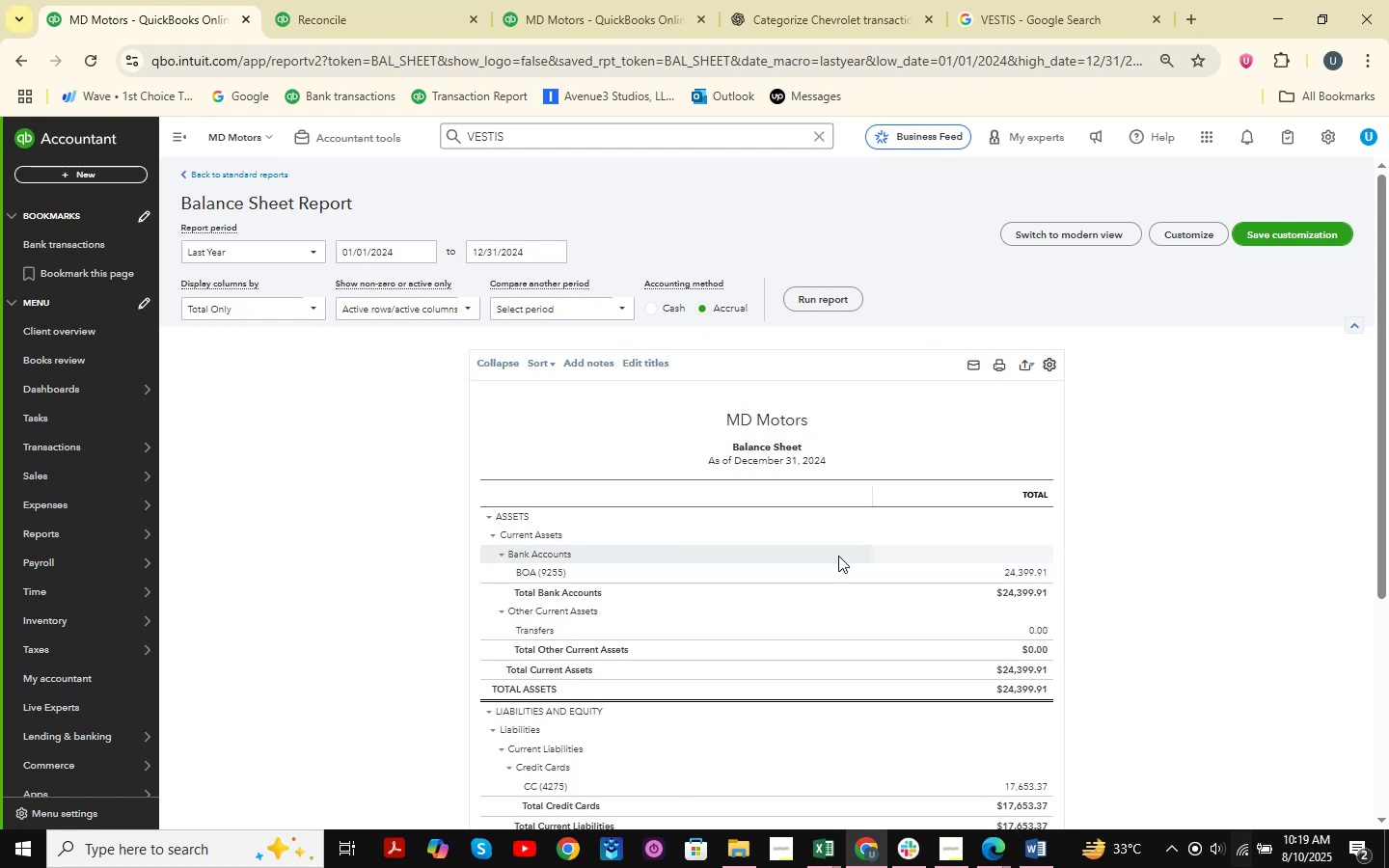 
scroll: coordinate [937, 498], scroll_direction: down, amount: 8.0
 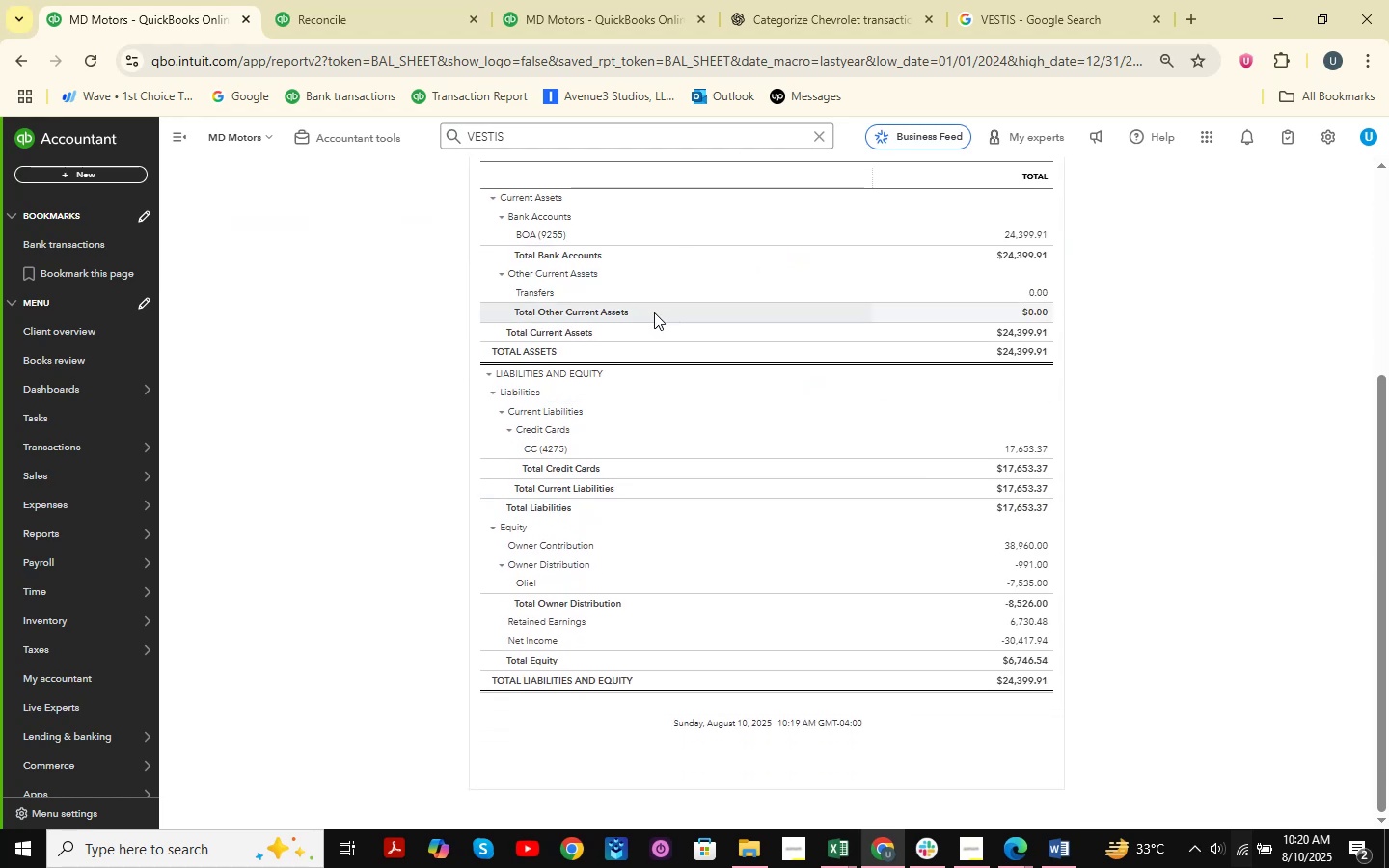 
left_click([361, 0])
 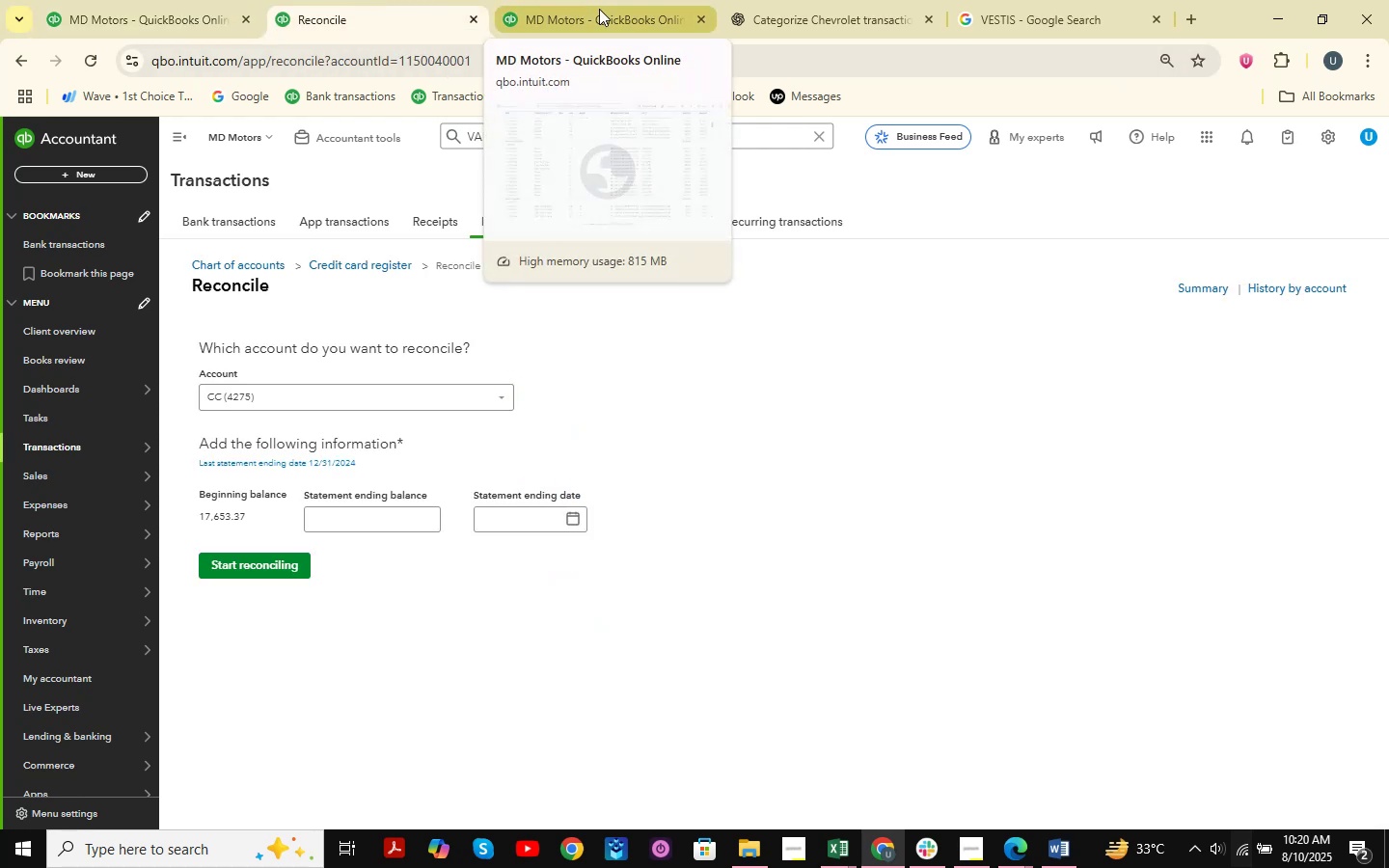 
left_click([599, 9])
 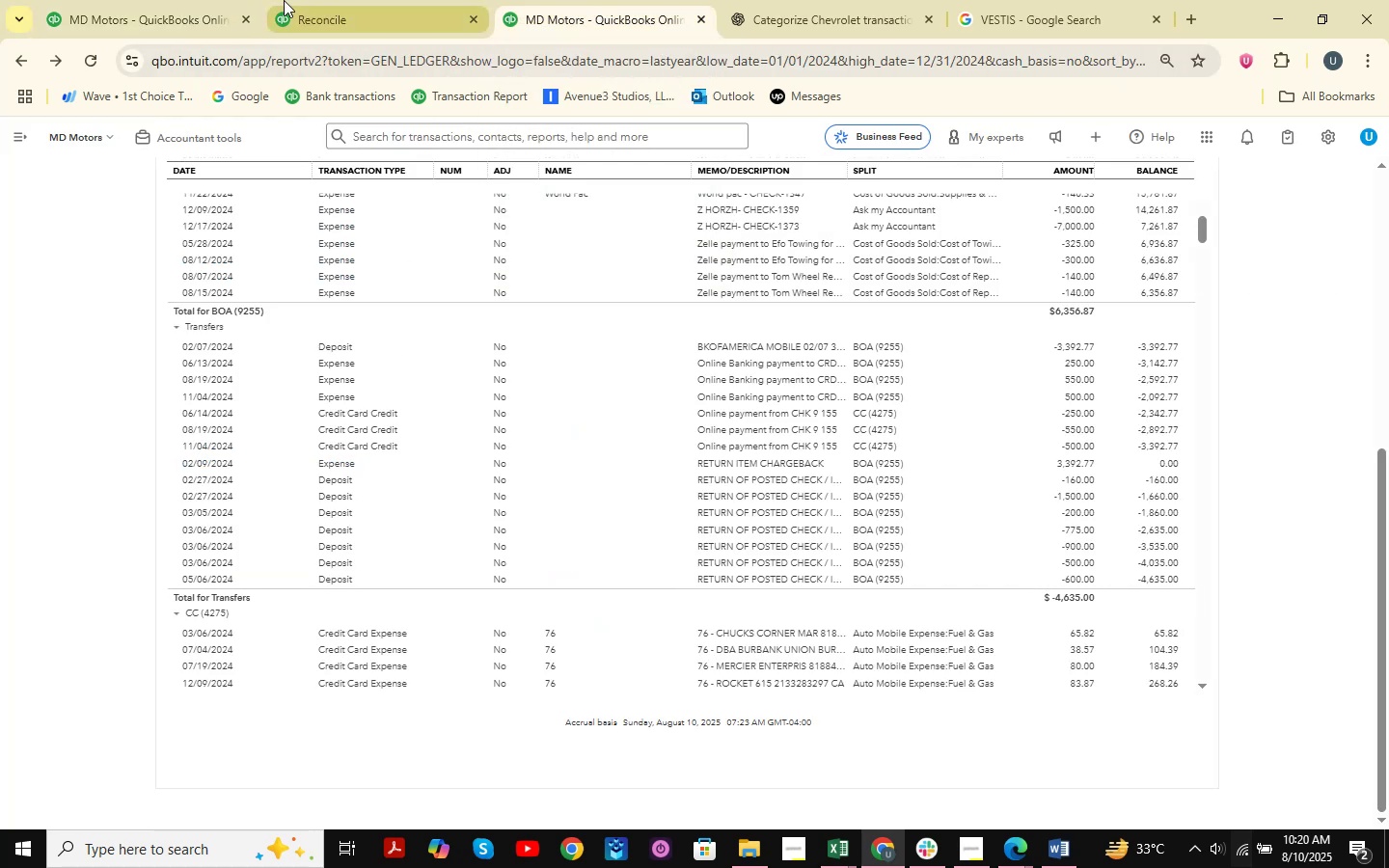 
left_click([284, 0])
 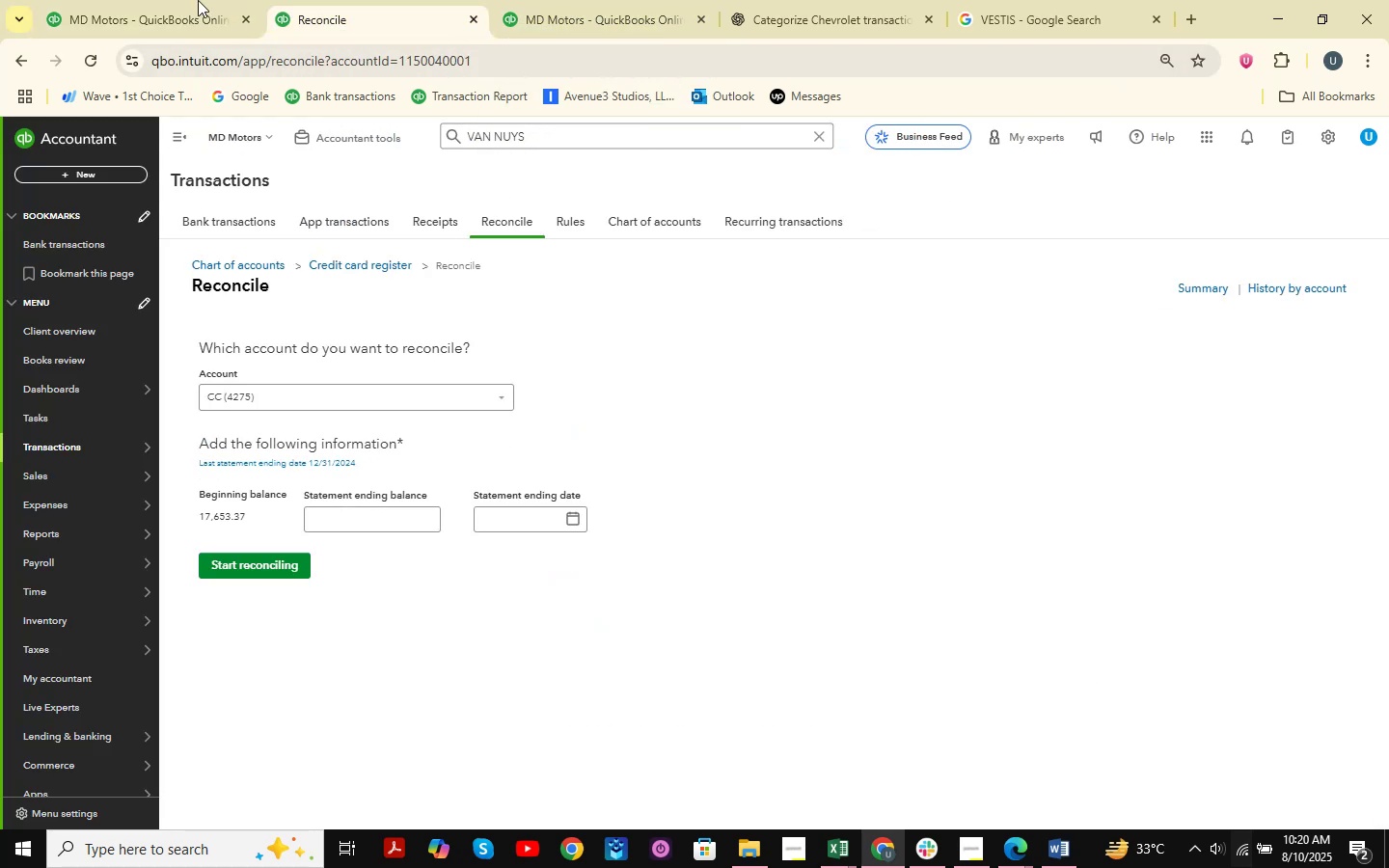 
left_click([128, 0])
 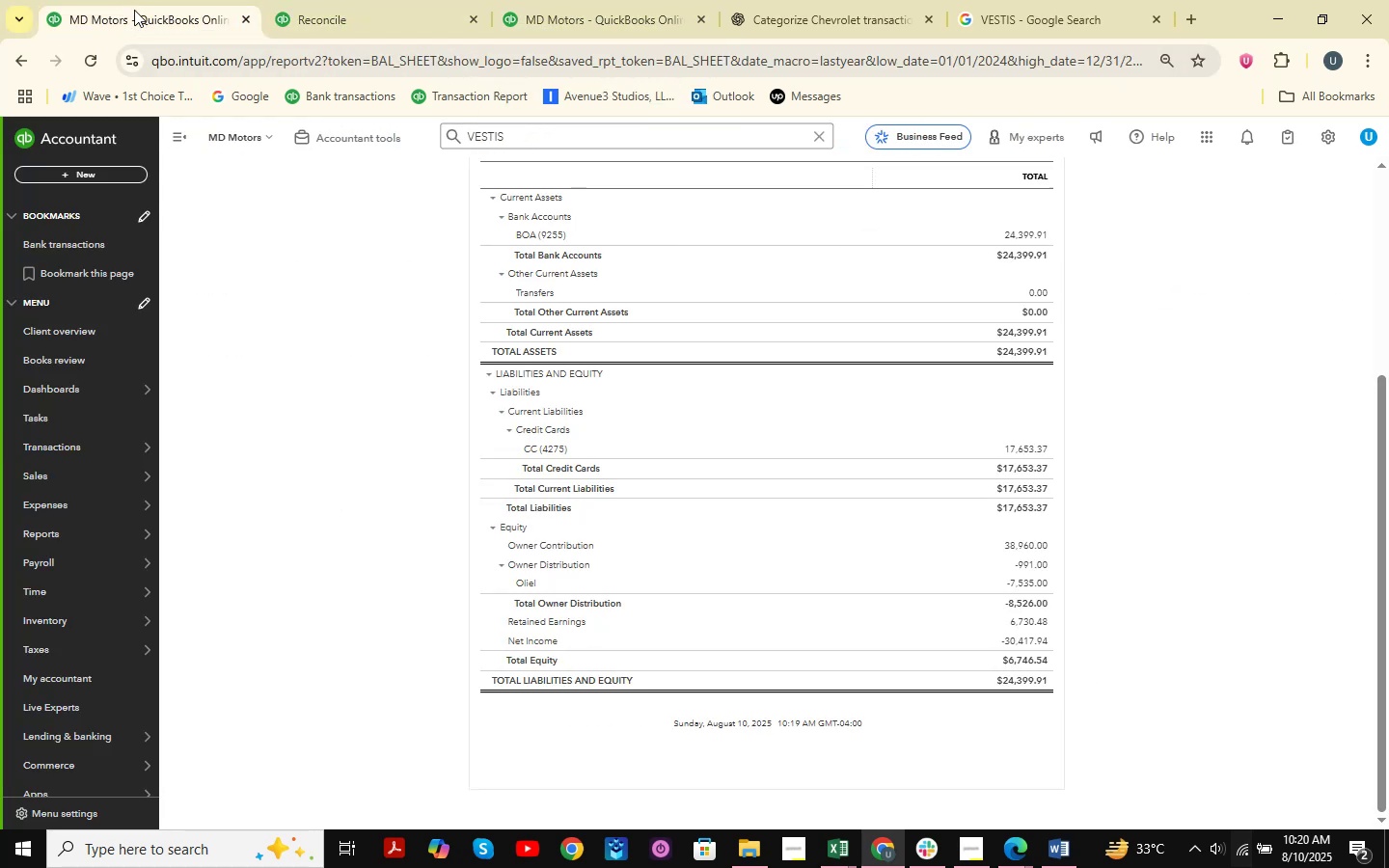 
scroll: coordinate [469, 329], scroll_direction: up, amount: 5.0
 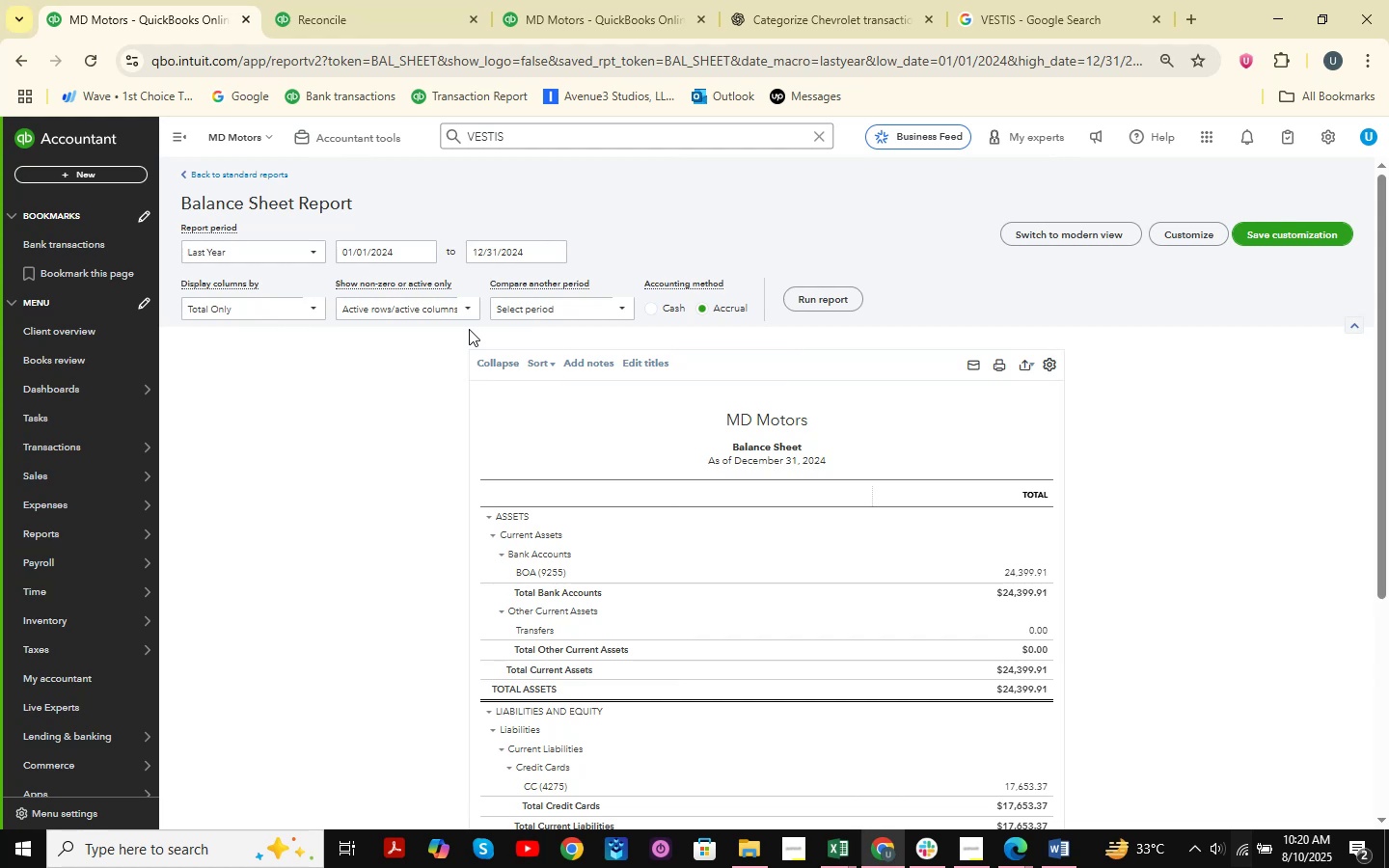 
wait(6.75)
 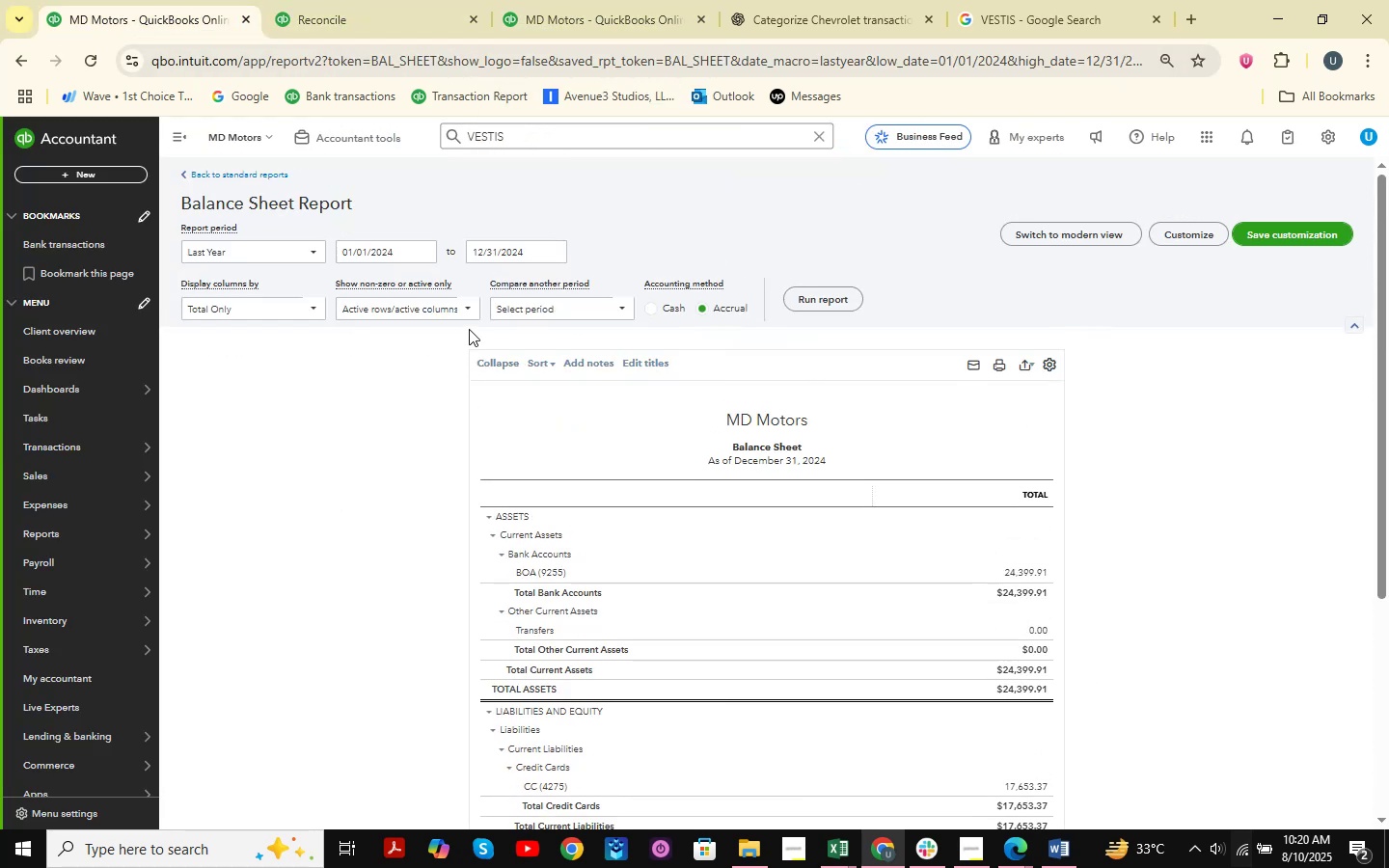 
scroll: coordinate [549, 441], scroll_direction: down, amount: 2.0
 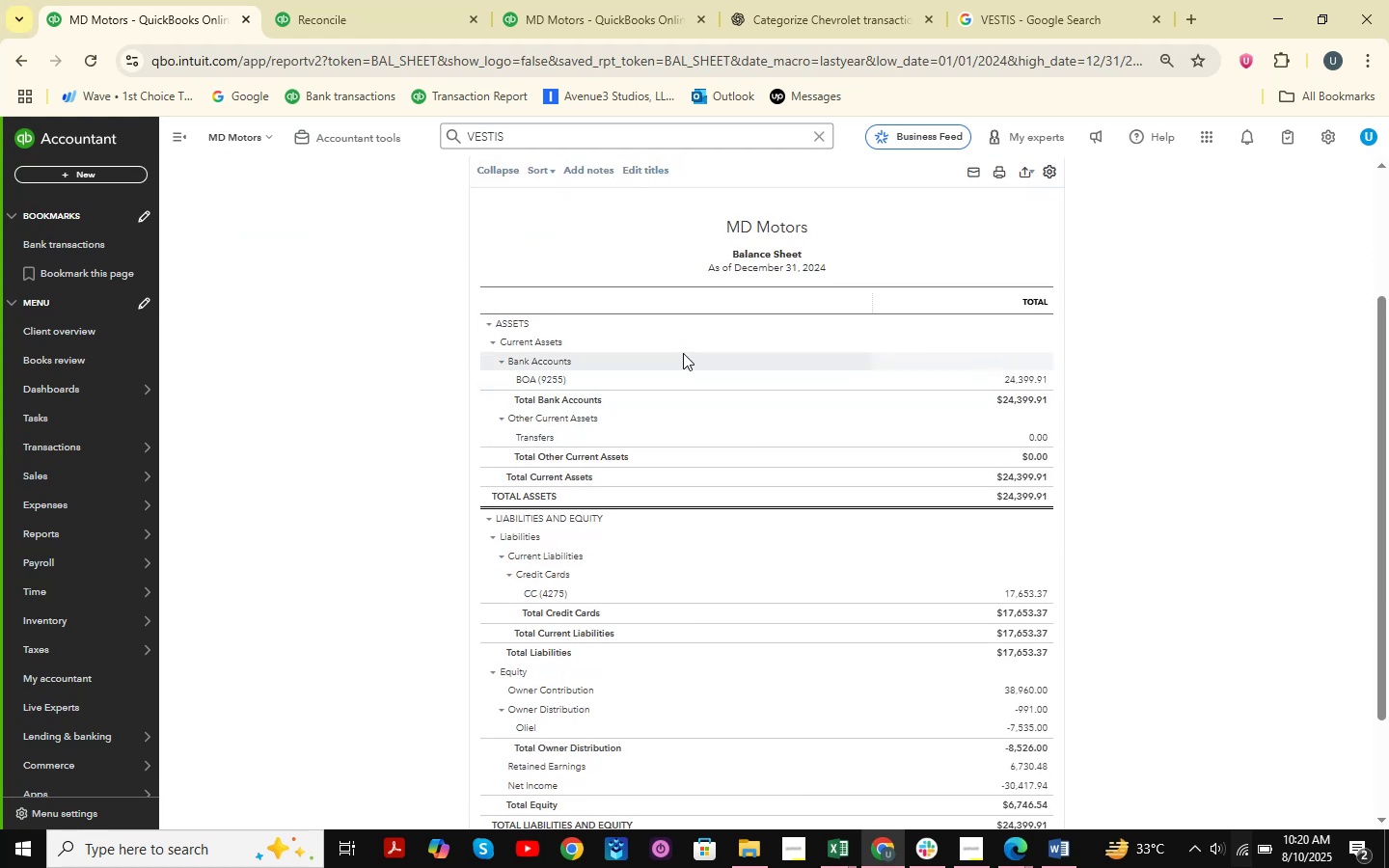 
wait(10.76)
 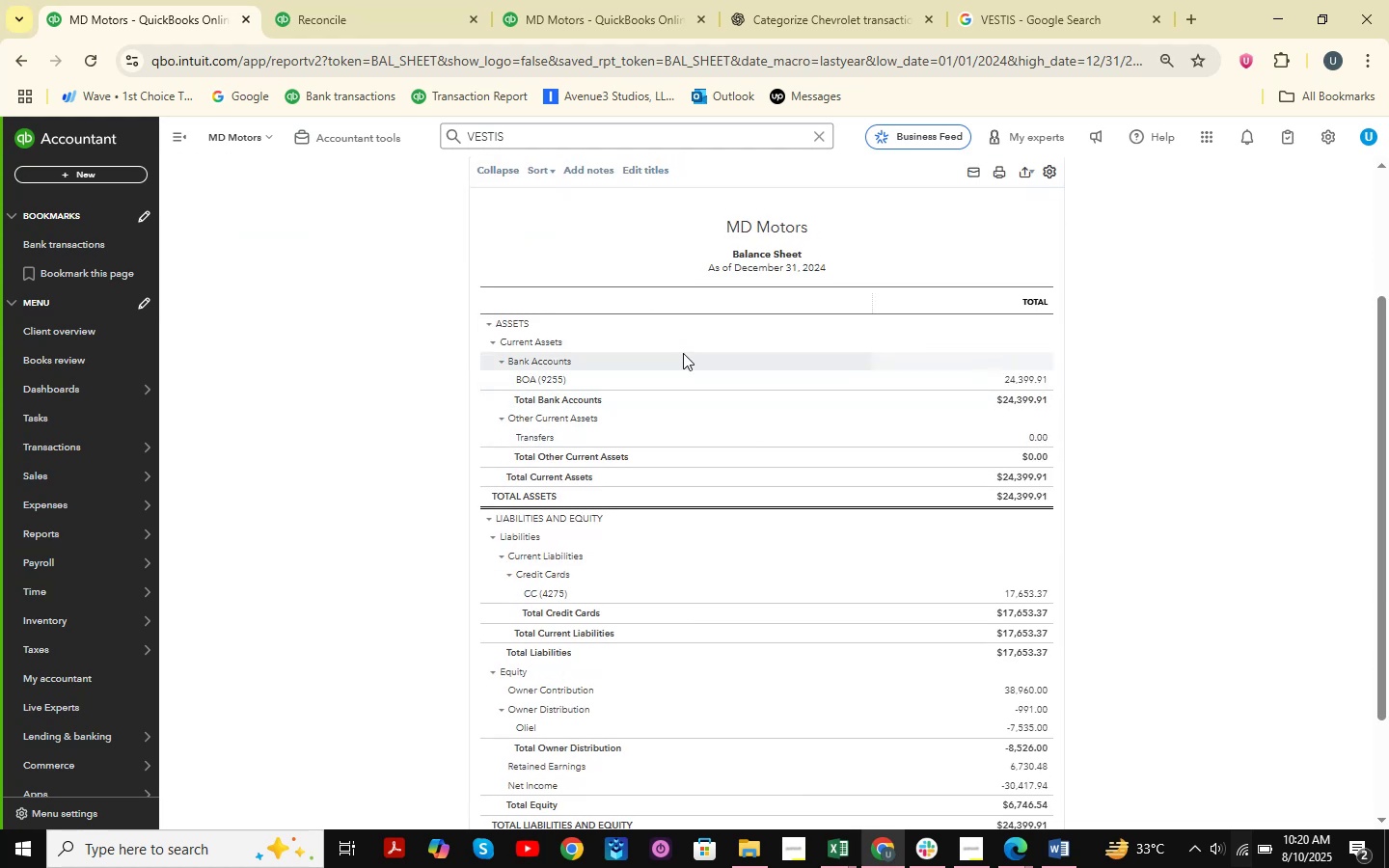 
scroll: coordinate [683, 352], scroll_direction: down, amount: 3.0
 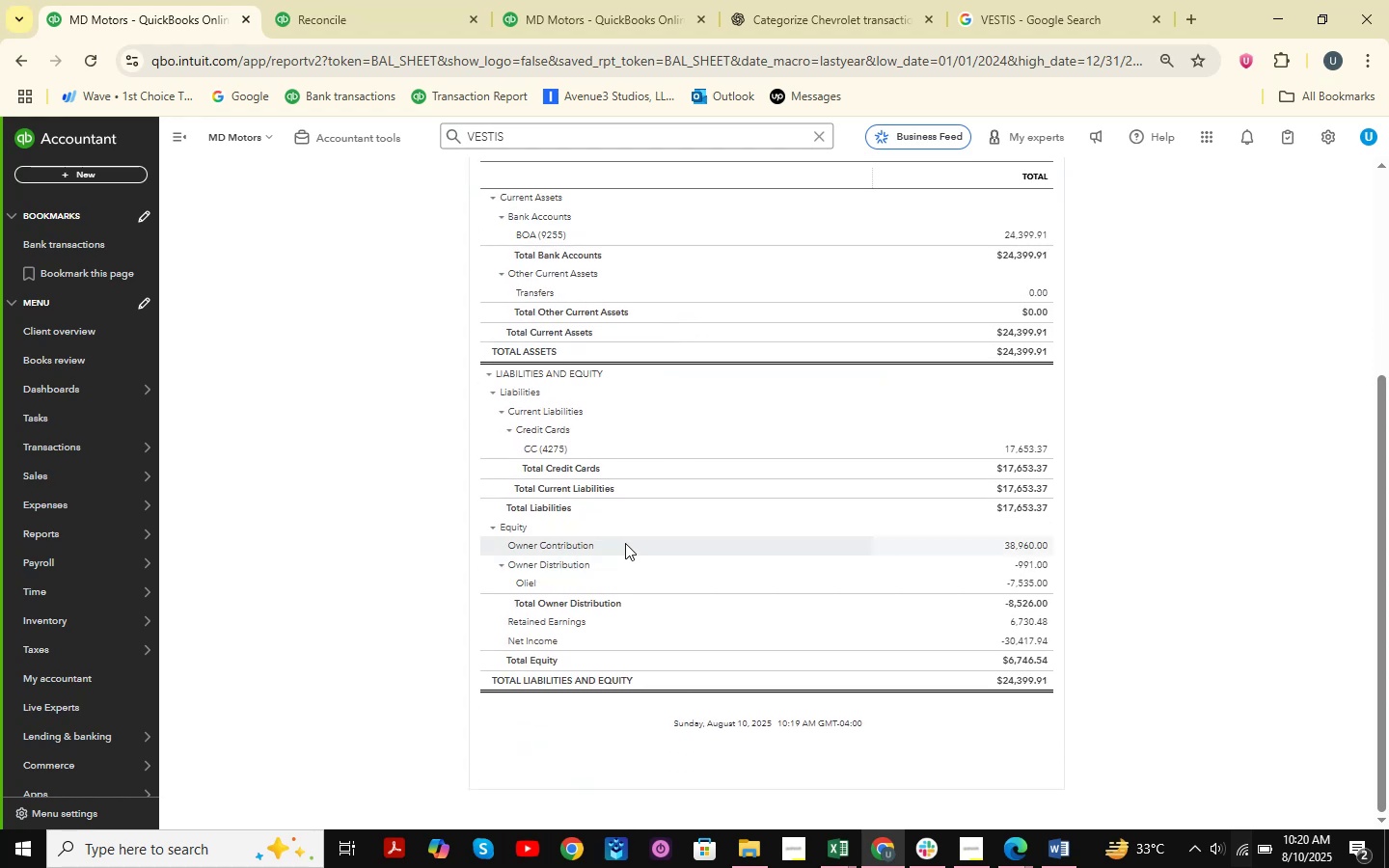 
wait(9.12)
 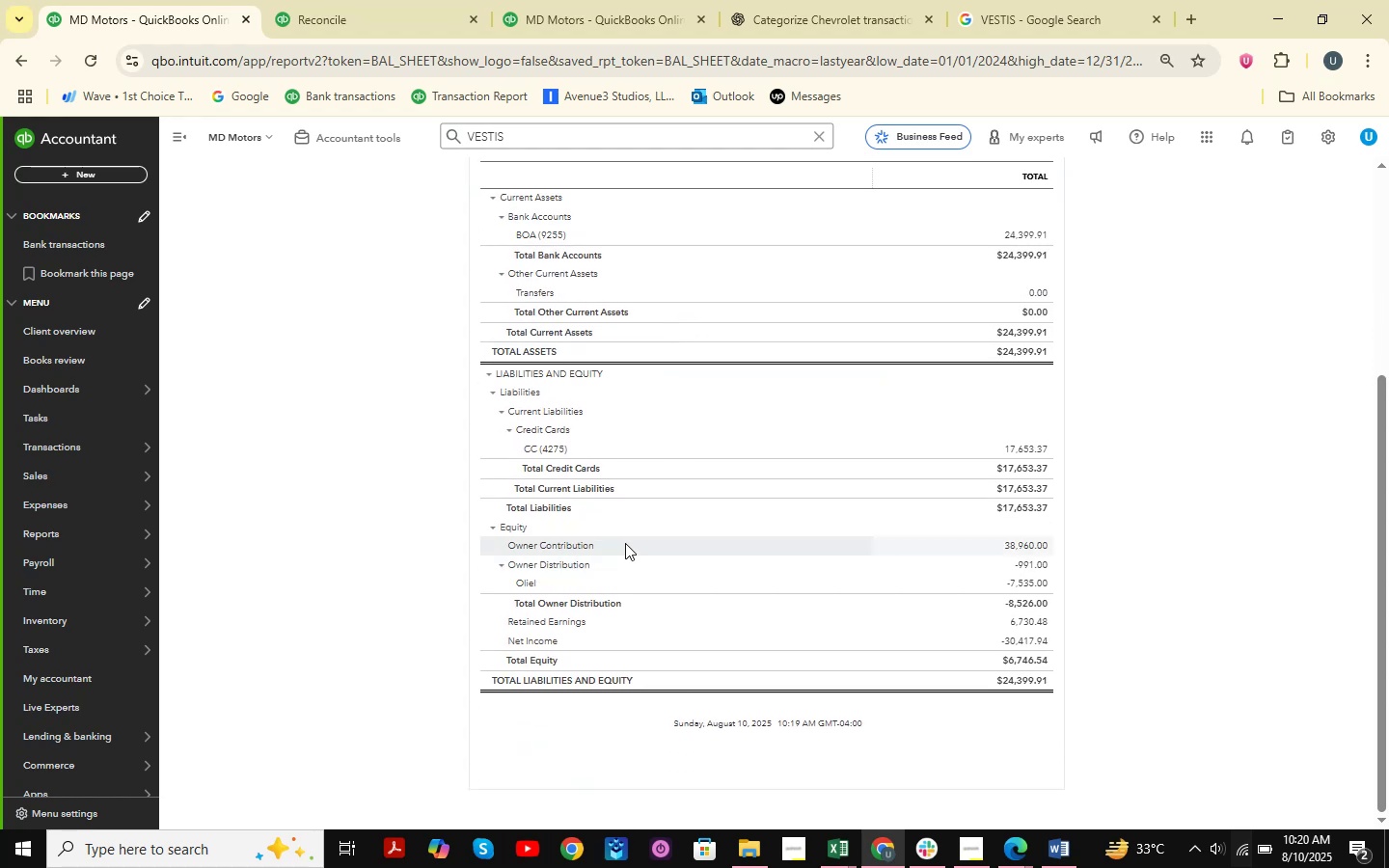 
scroll: coordinate [625, 543], scroll_direction: up, amount: 6.0
 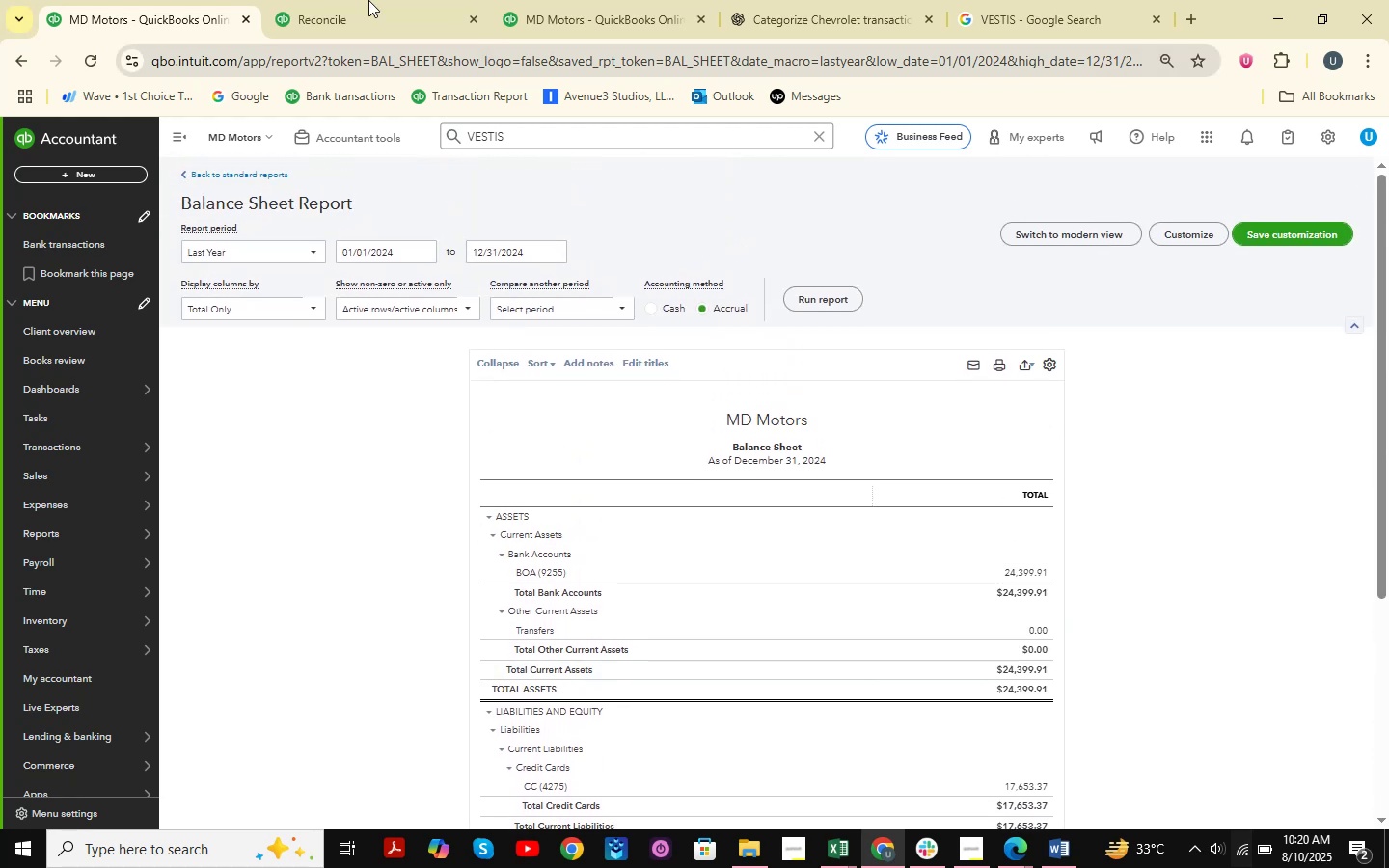 
left_click([339, 0])
 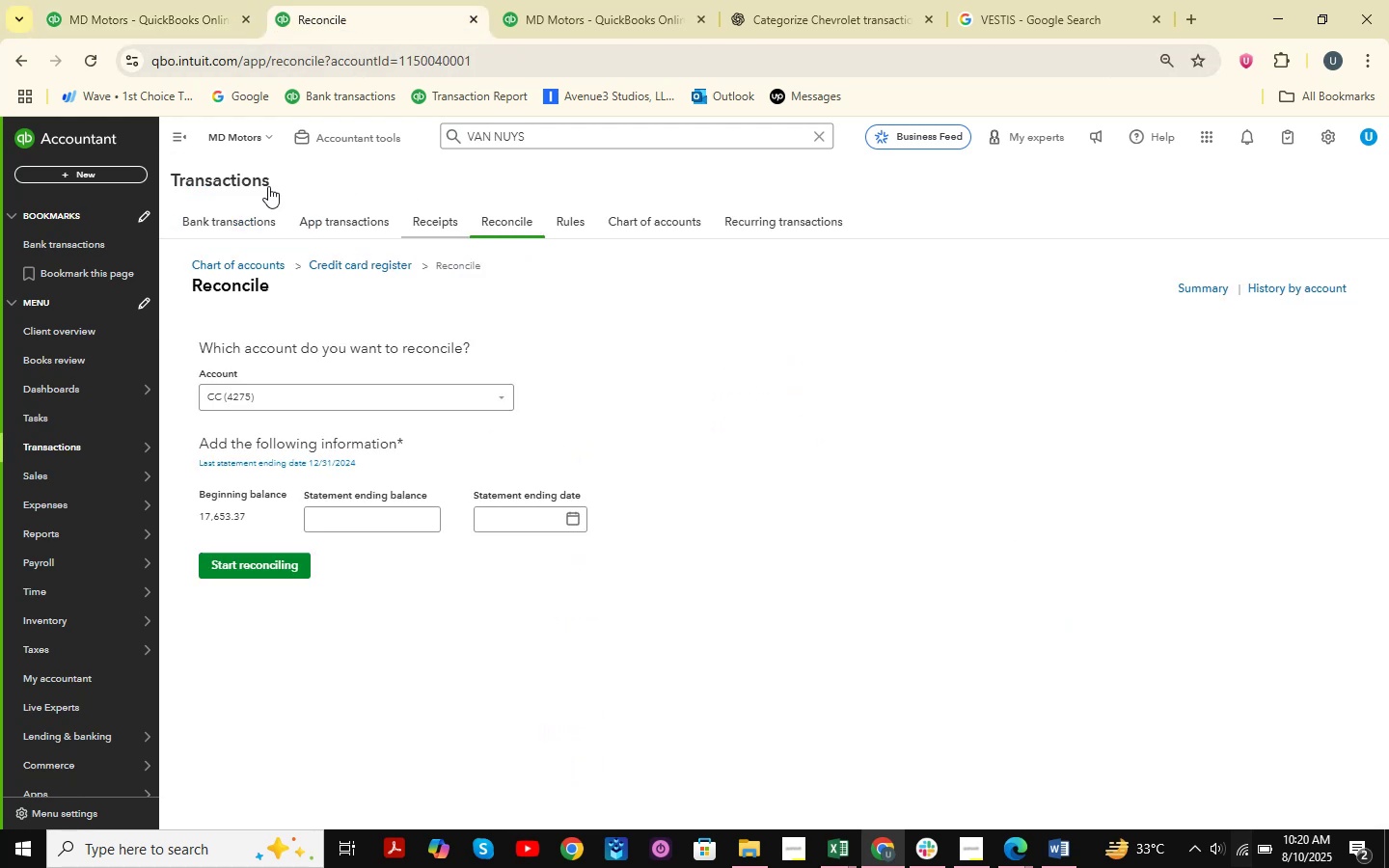 
left_click([113, 0])
 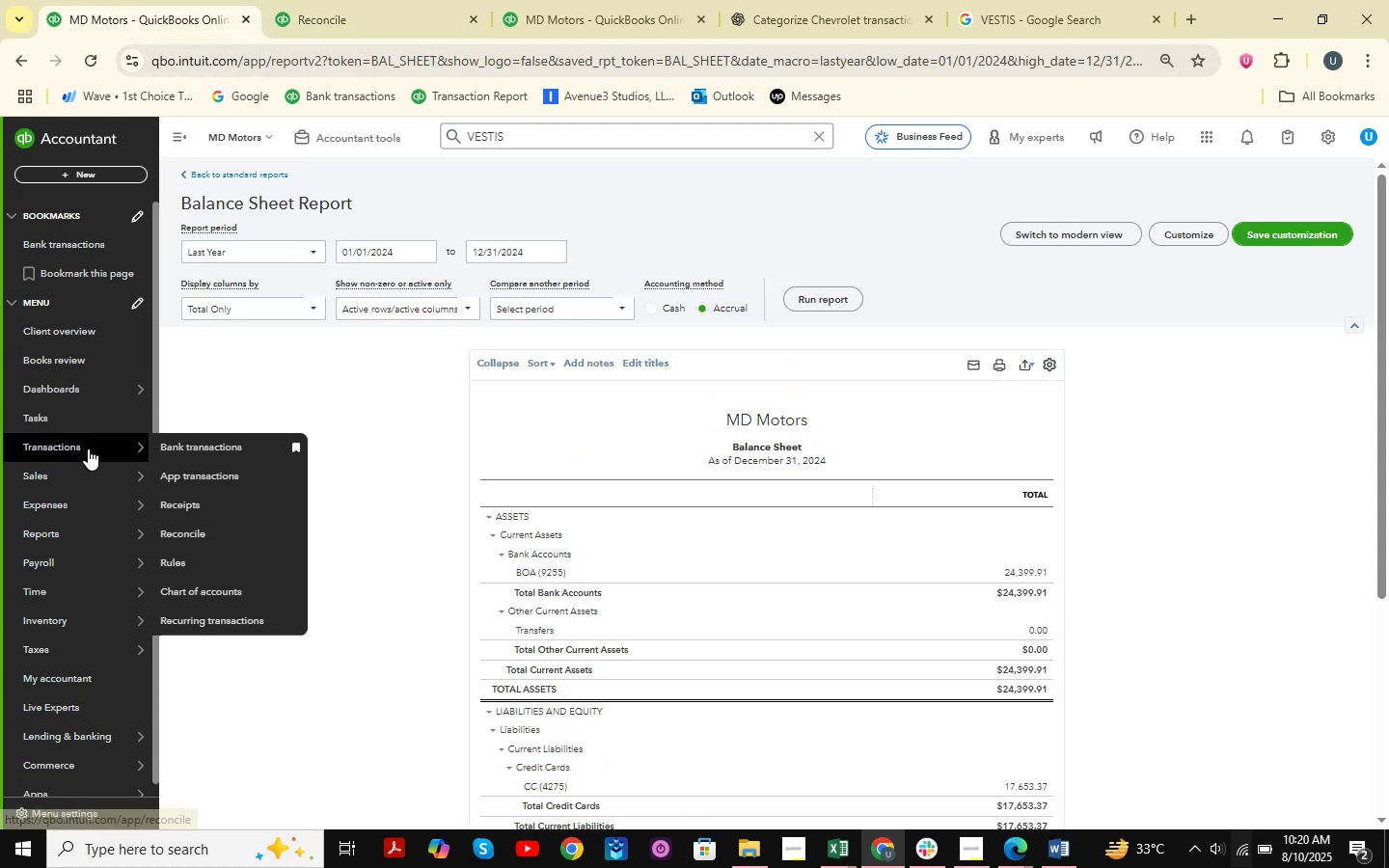 
left_click([155, 443])
 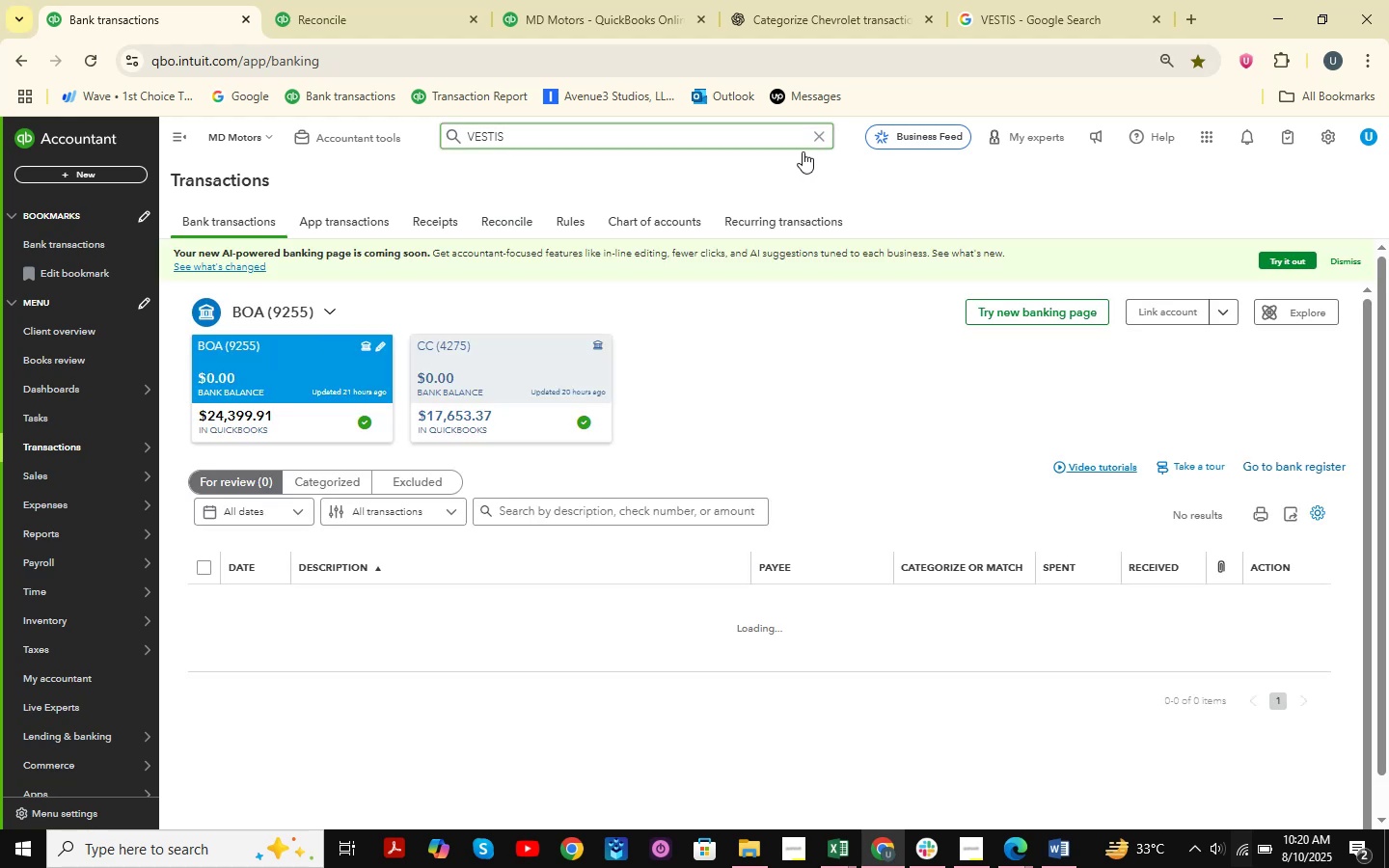 
wait(5.05)
 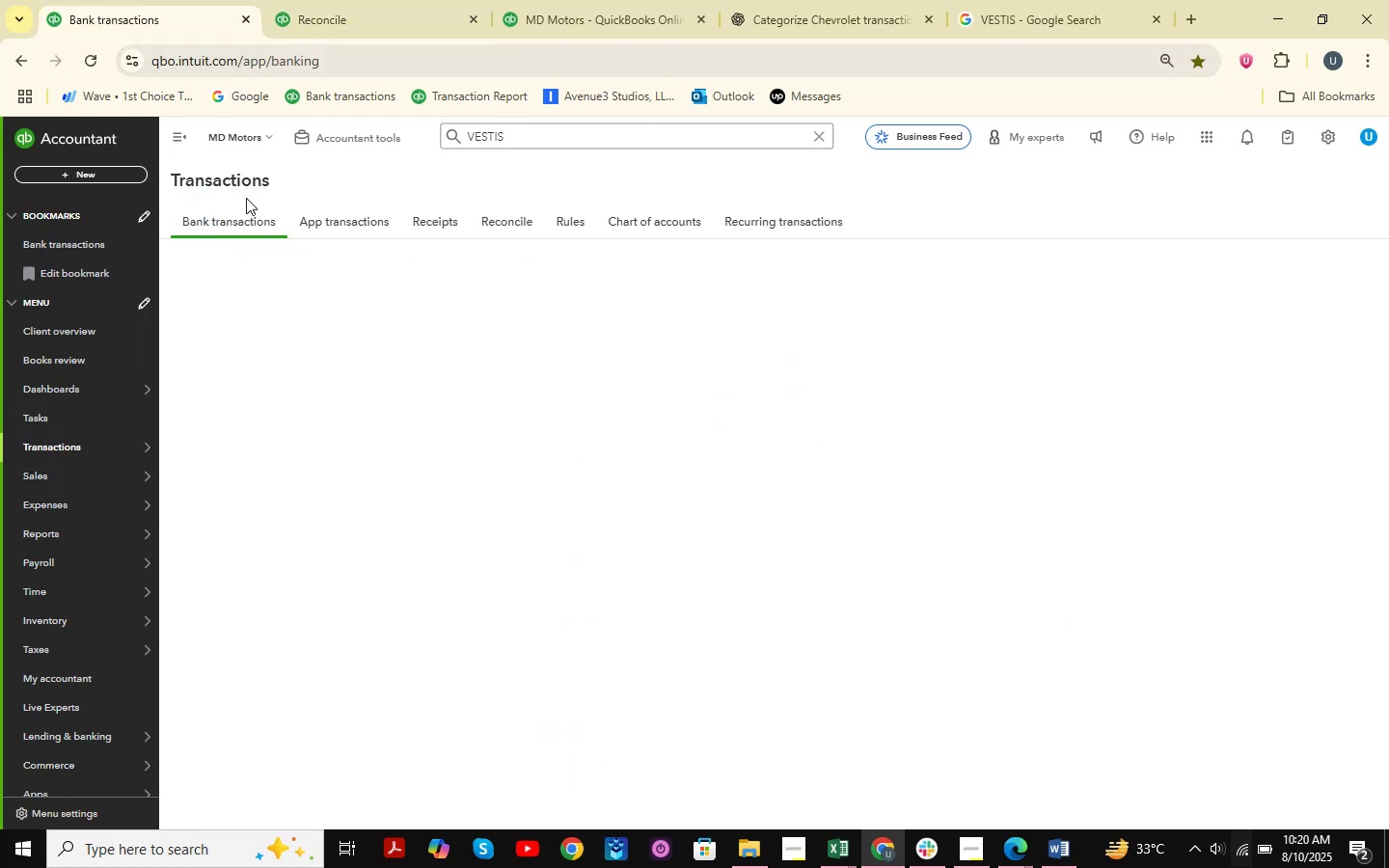 
left_click([1083, 203])
 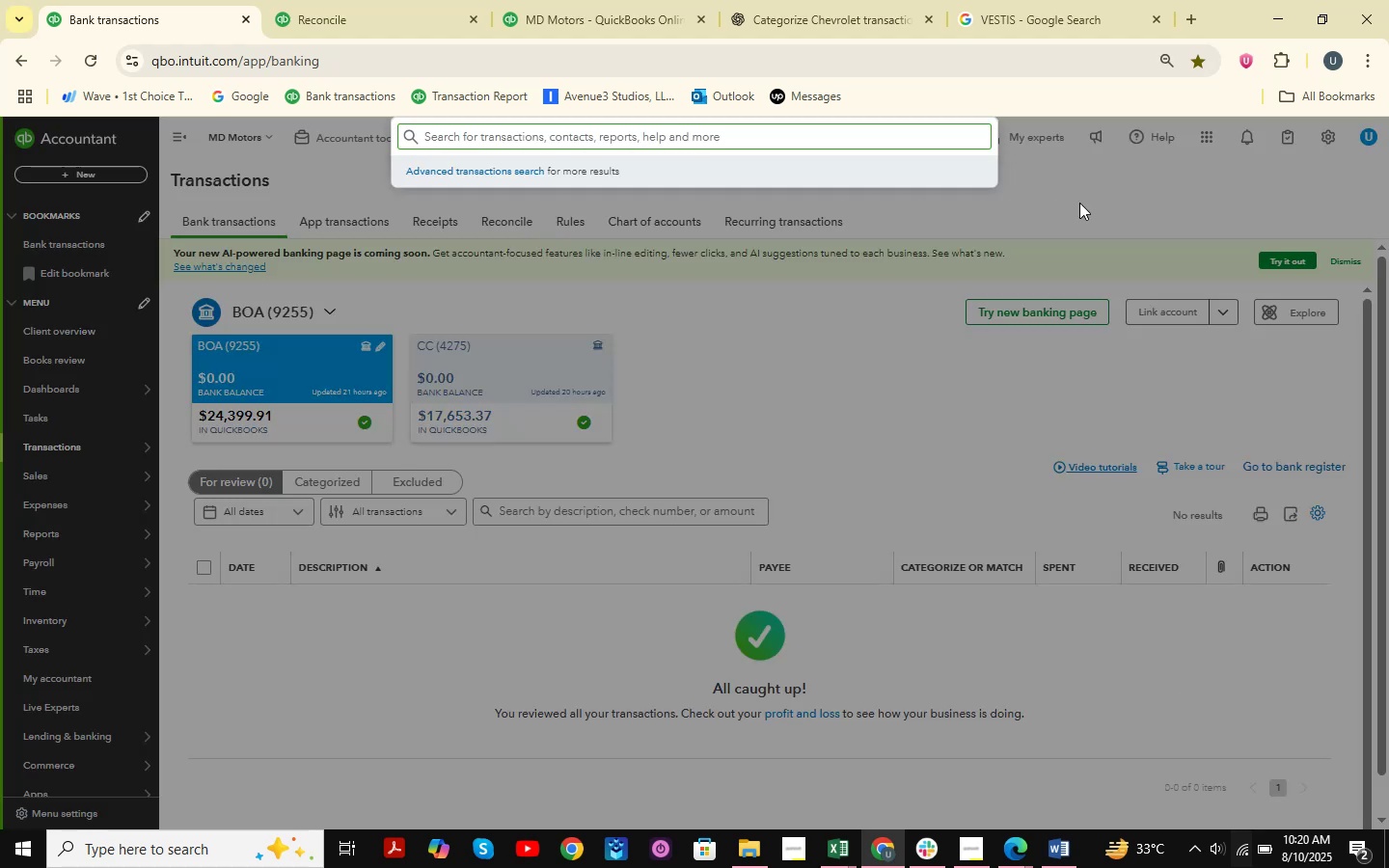 
mouse_move([966, 207])
 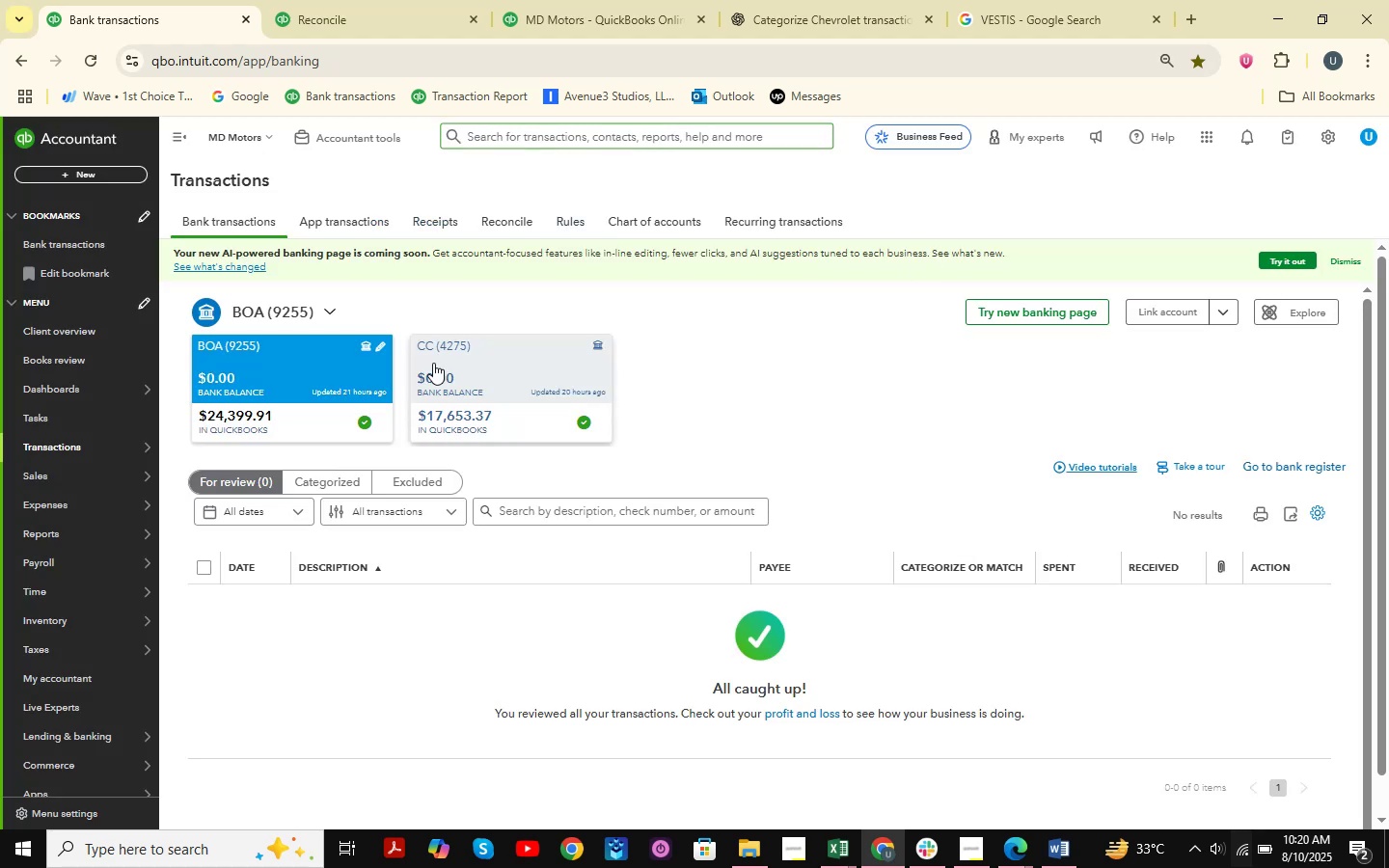 
left_click([501, 383])
 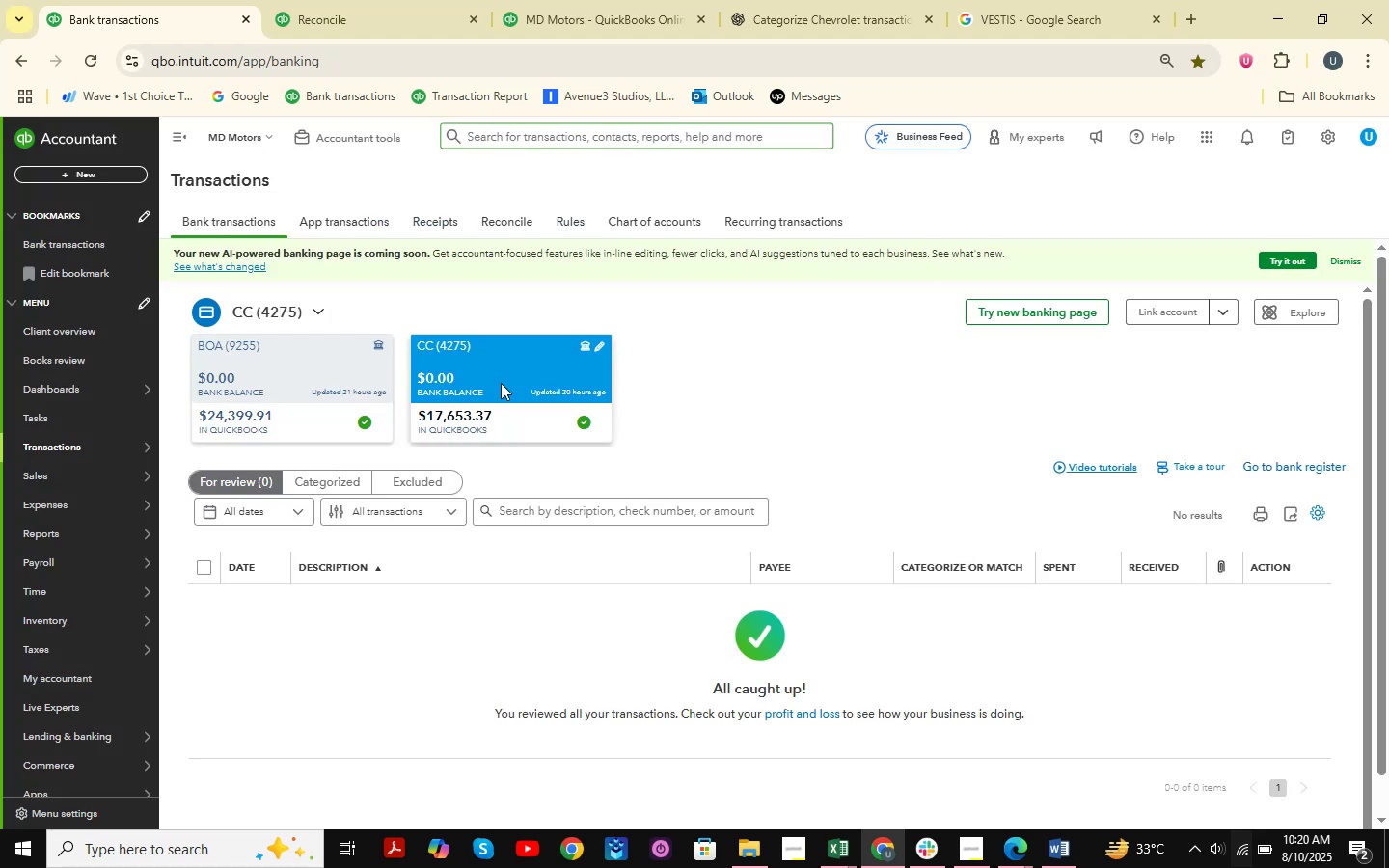 
left_click([334, 411])
 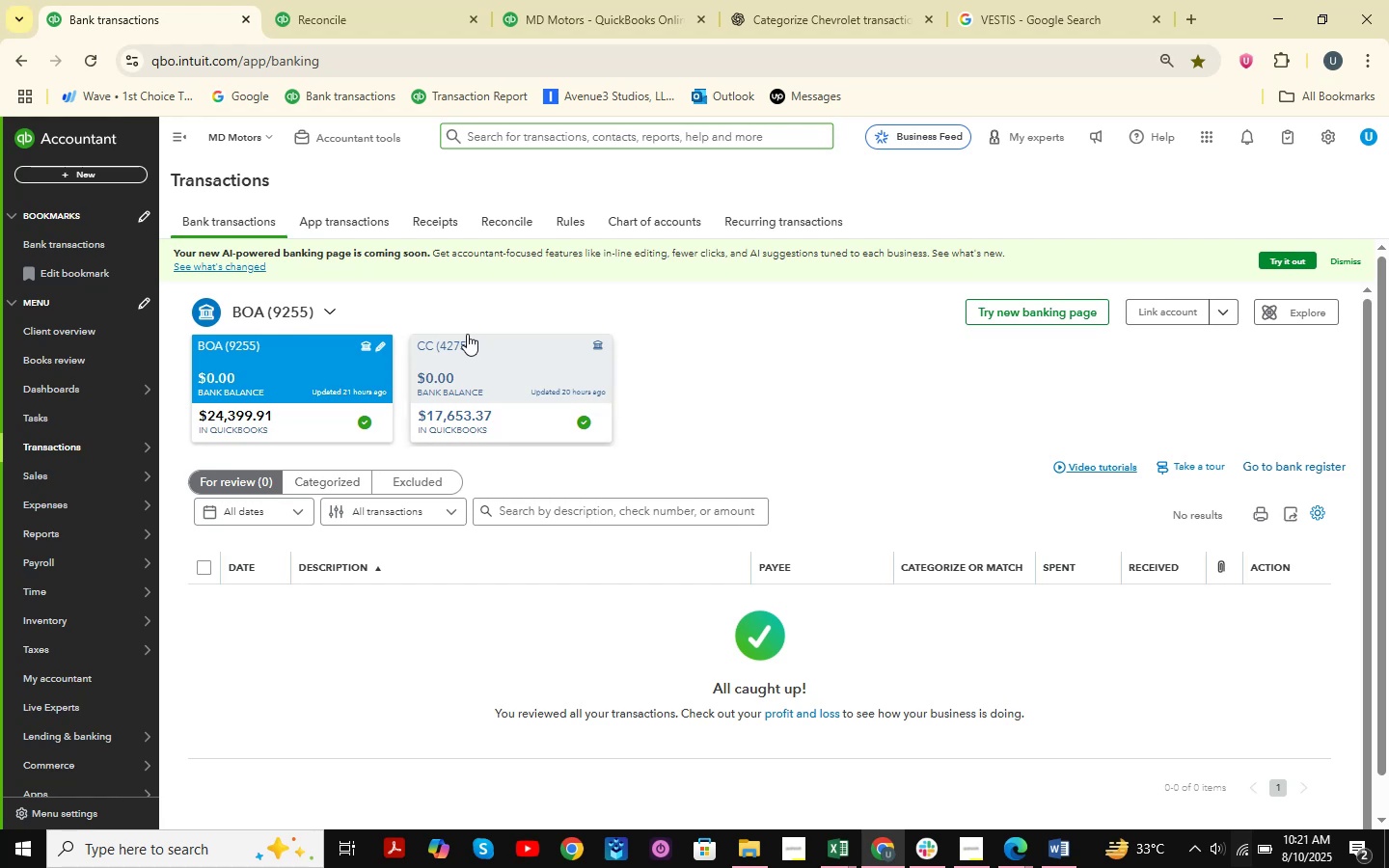 
wait(17.04)
 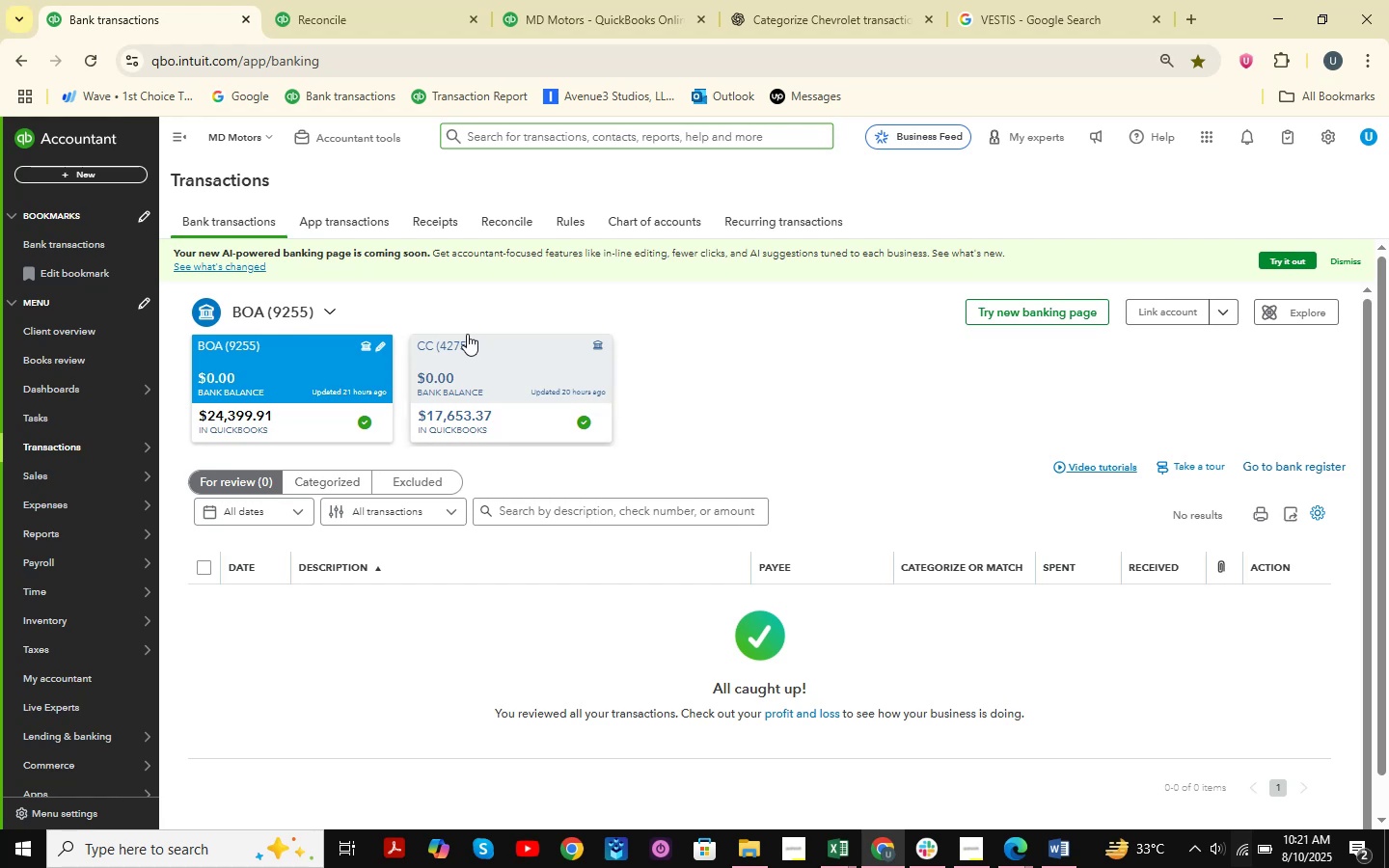 
scroll: coordinate [438, 293], scroll_direction: down, amount: 4.0
 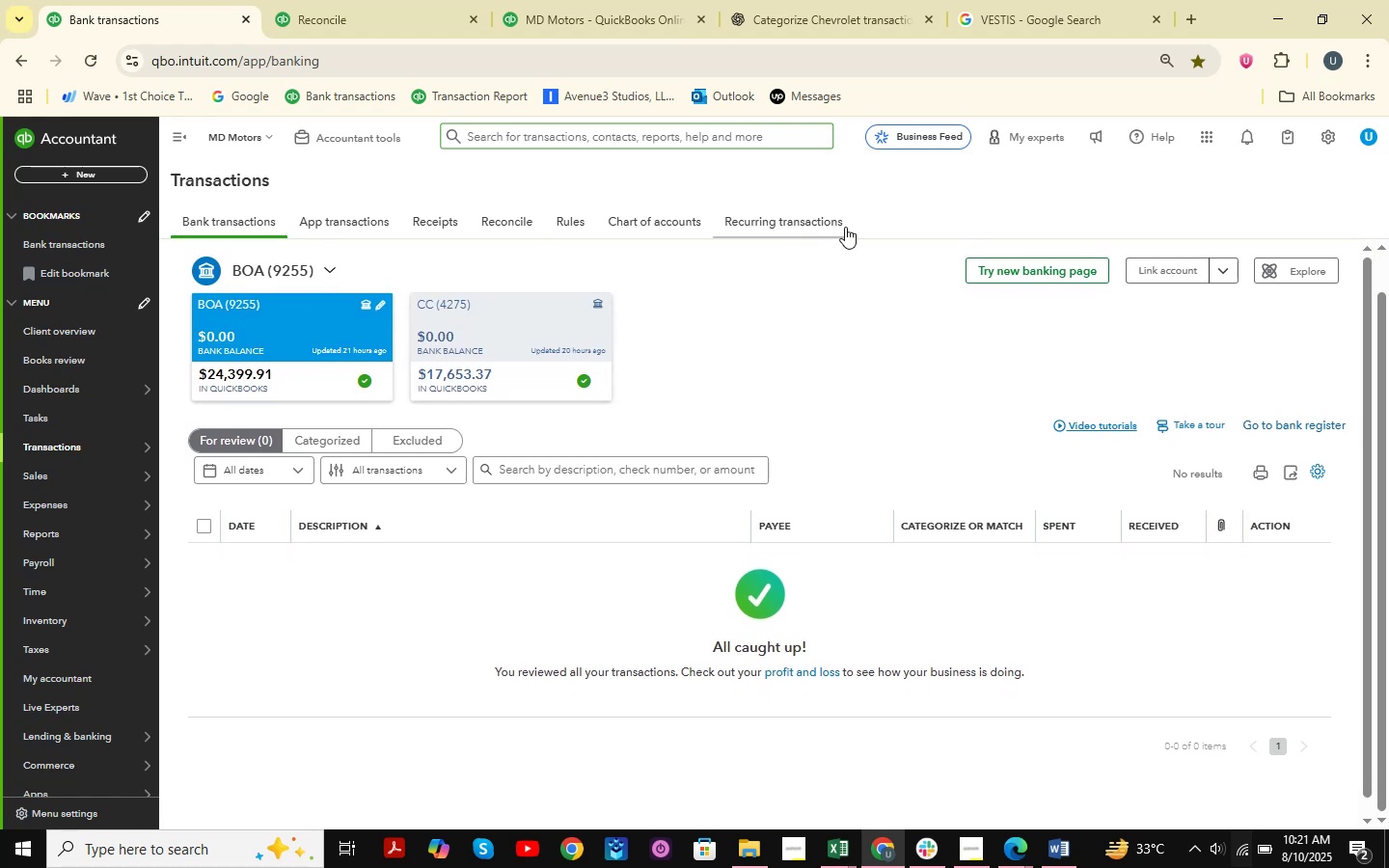 
wait(6.07)
 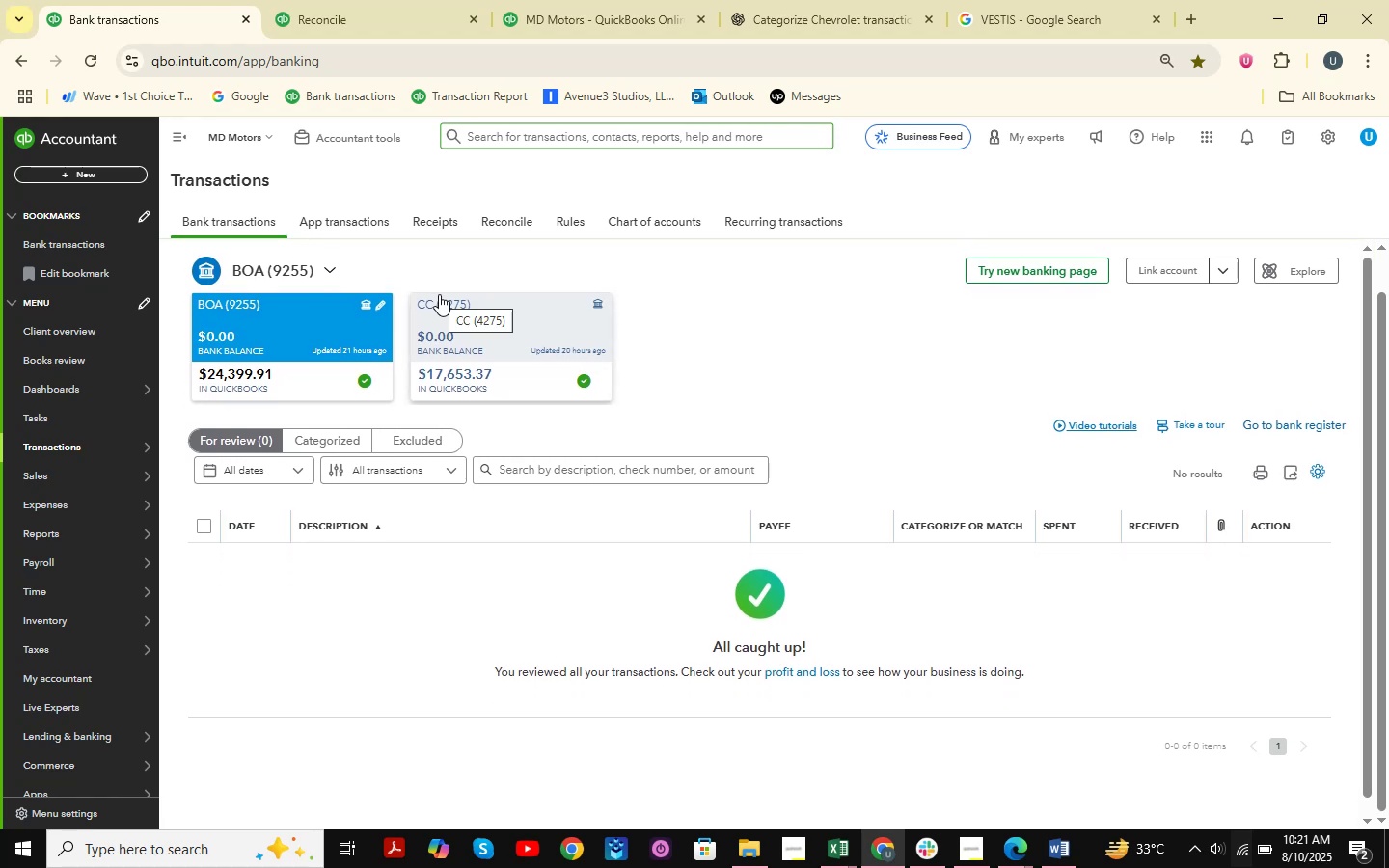 
left_click([386, 0])
 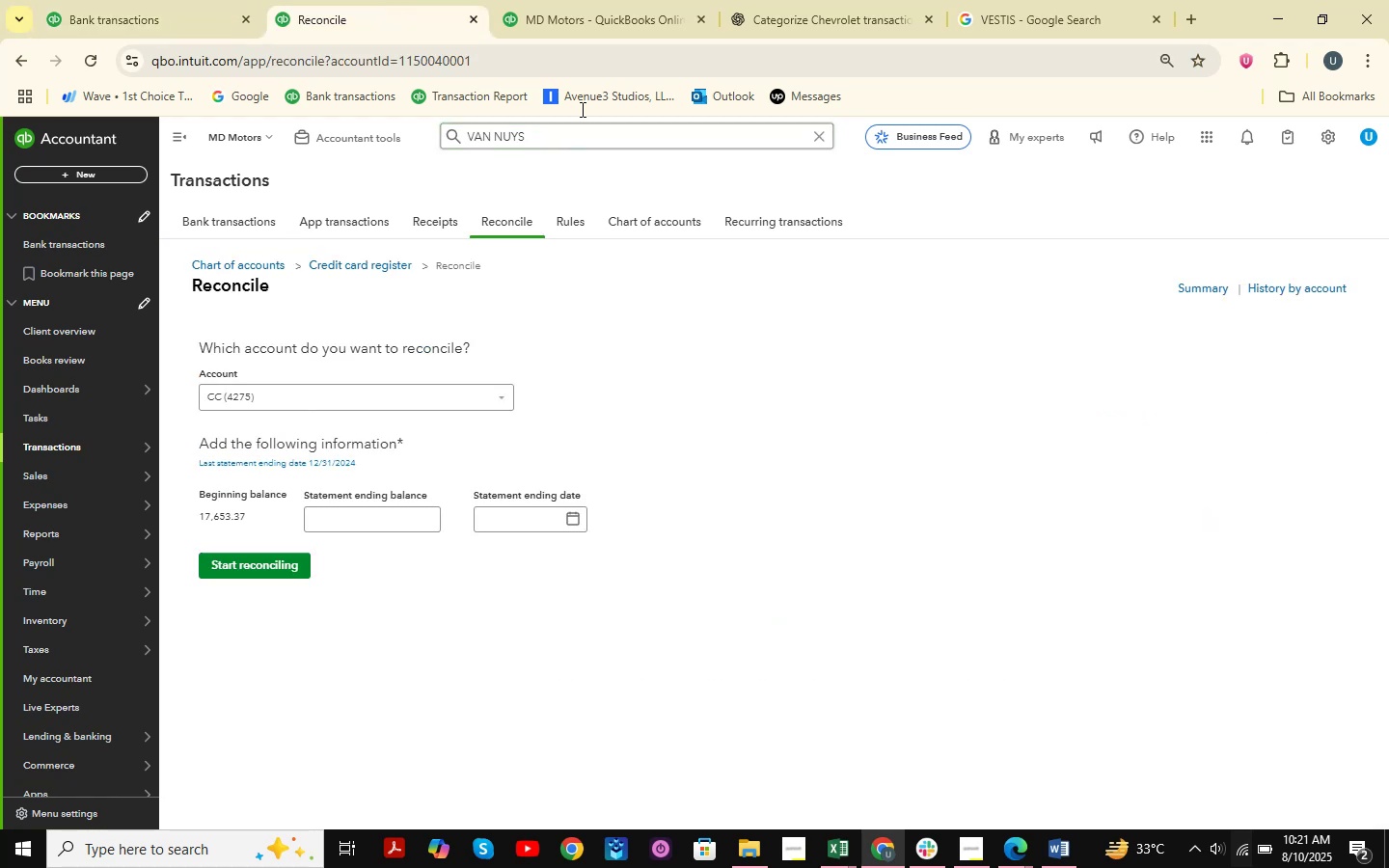 
double_click([623, 9])
 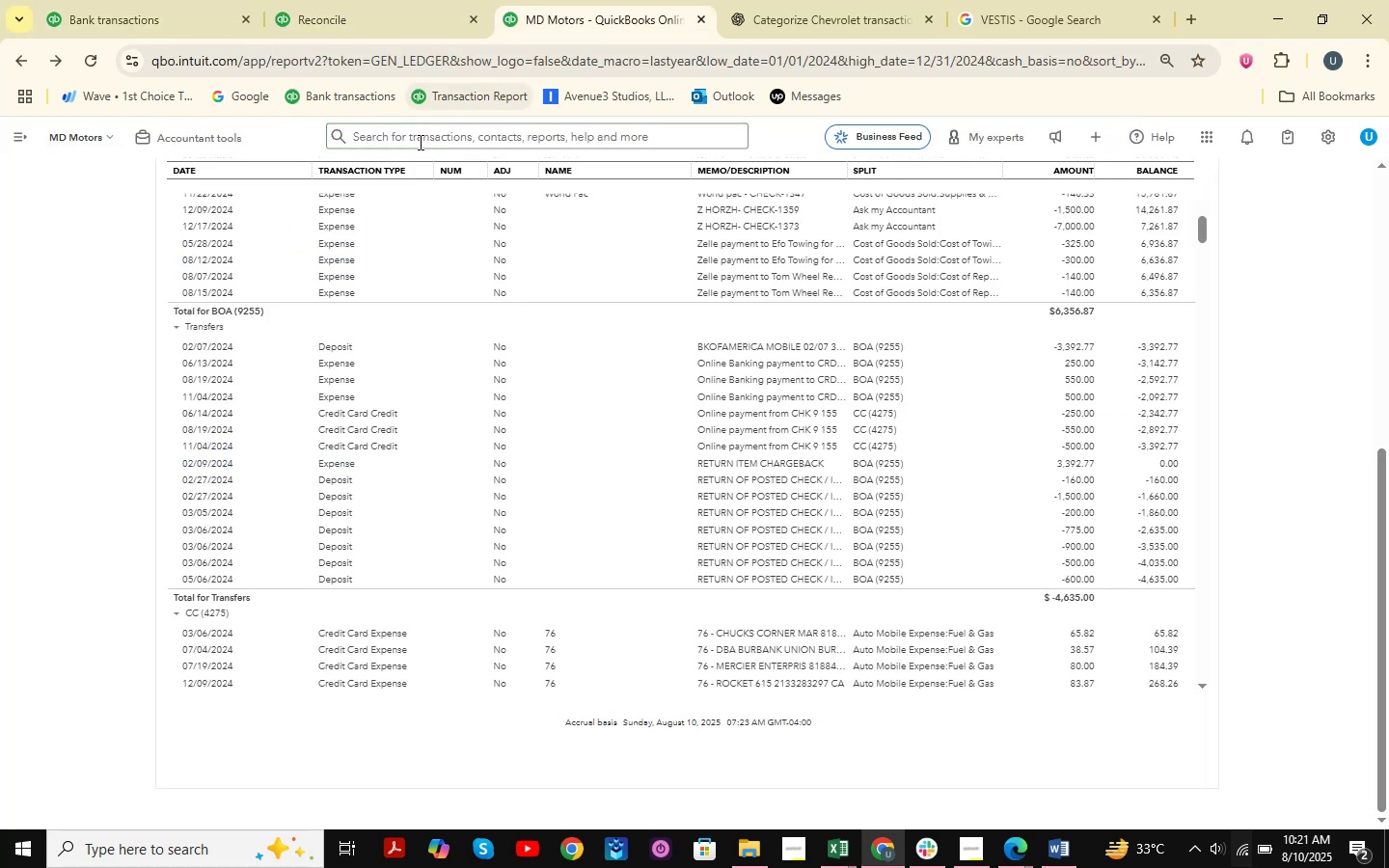 
left_click([383, 21])
 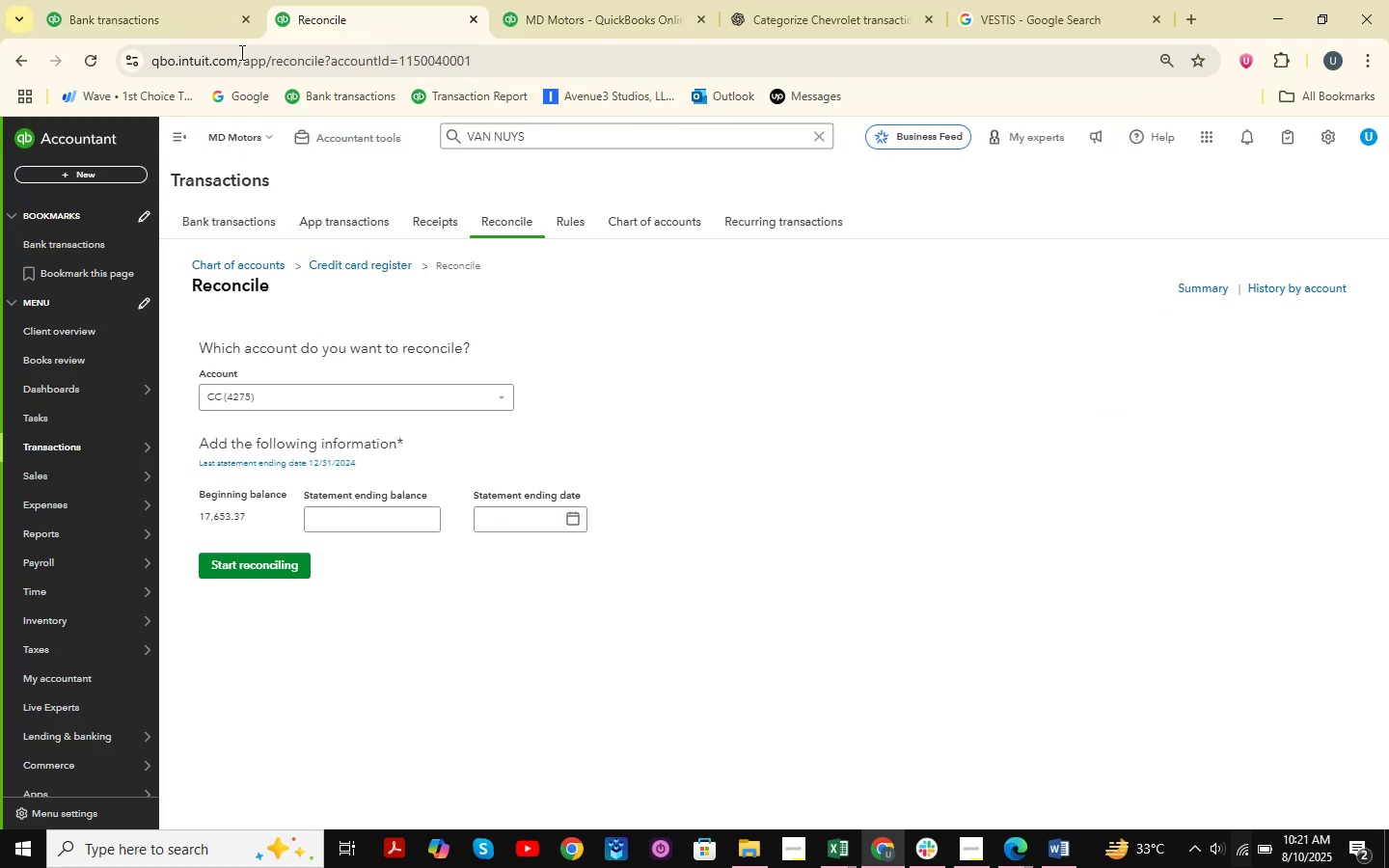 
left_click([163, 0])
 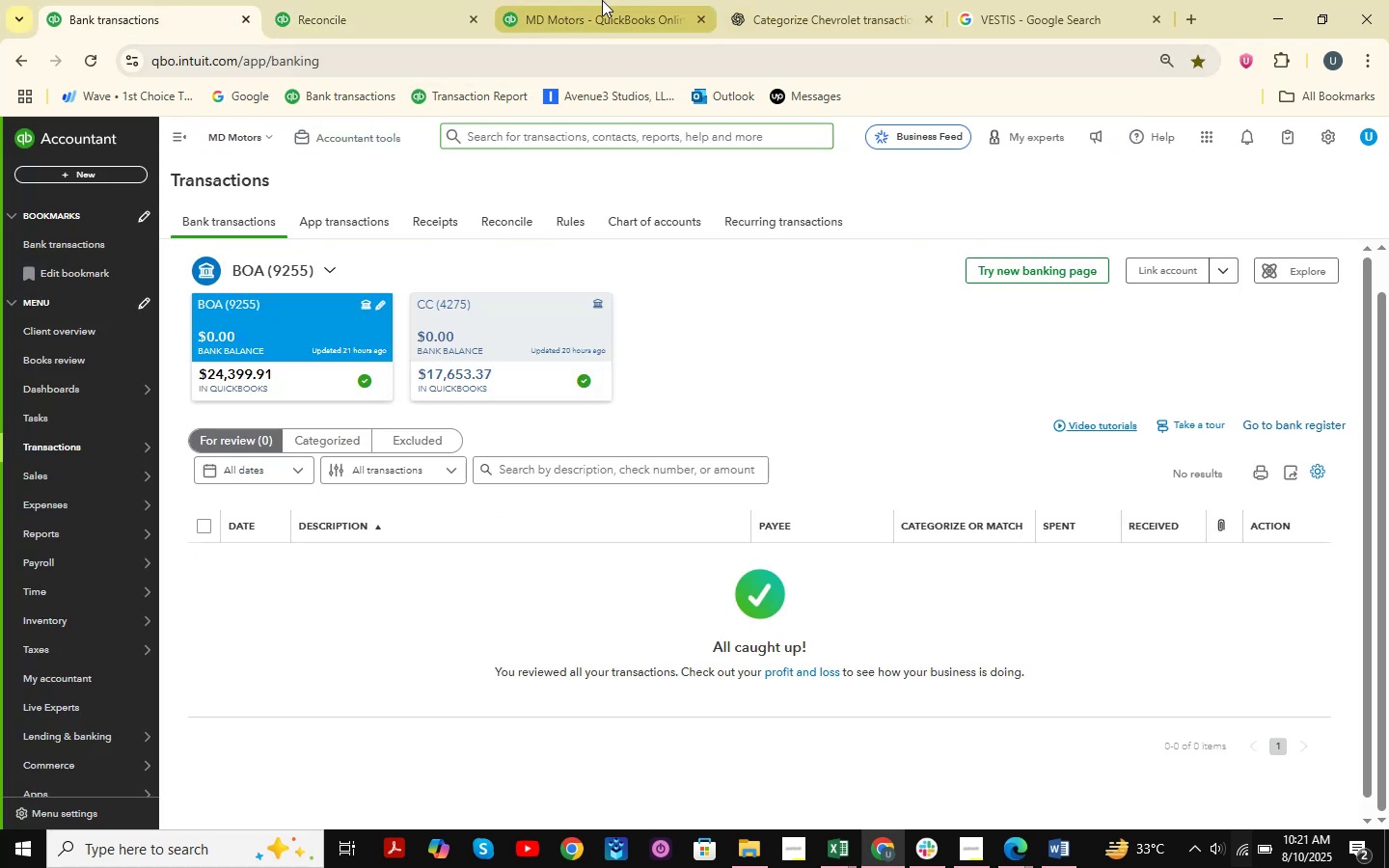 
left_click([602, 0])
 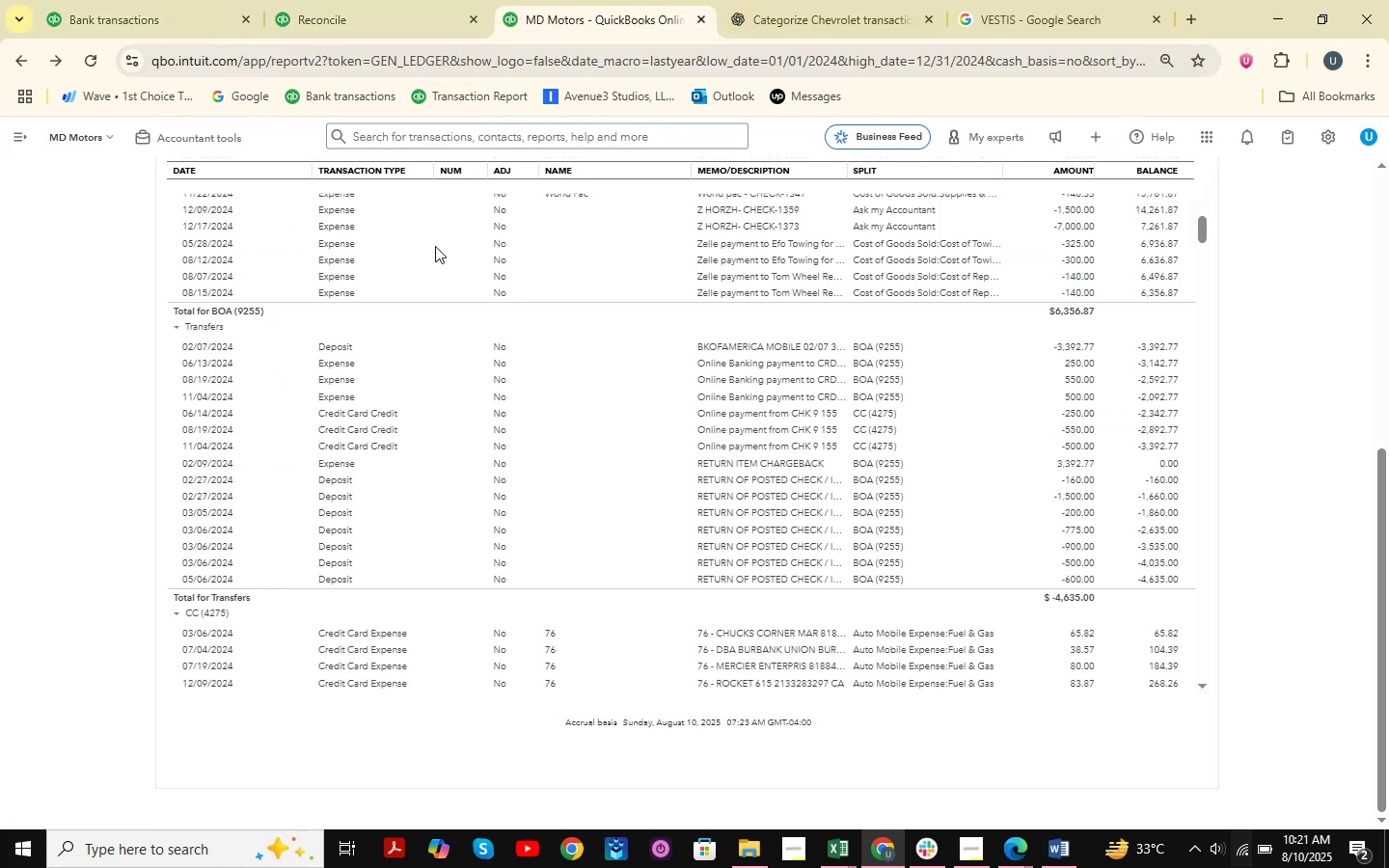 
scroll: coordinate [1257, 394], scroll_direction: up, amount: 47.0
 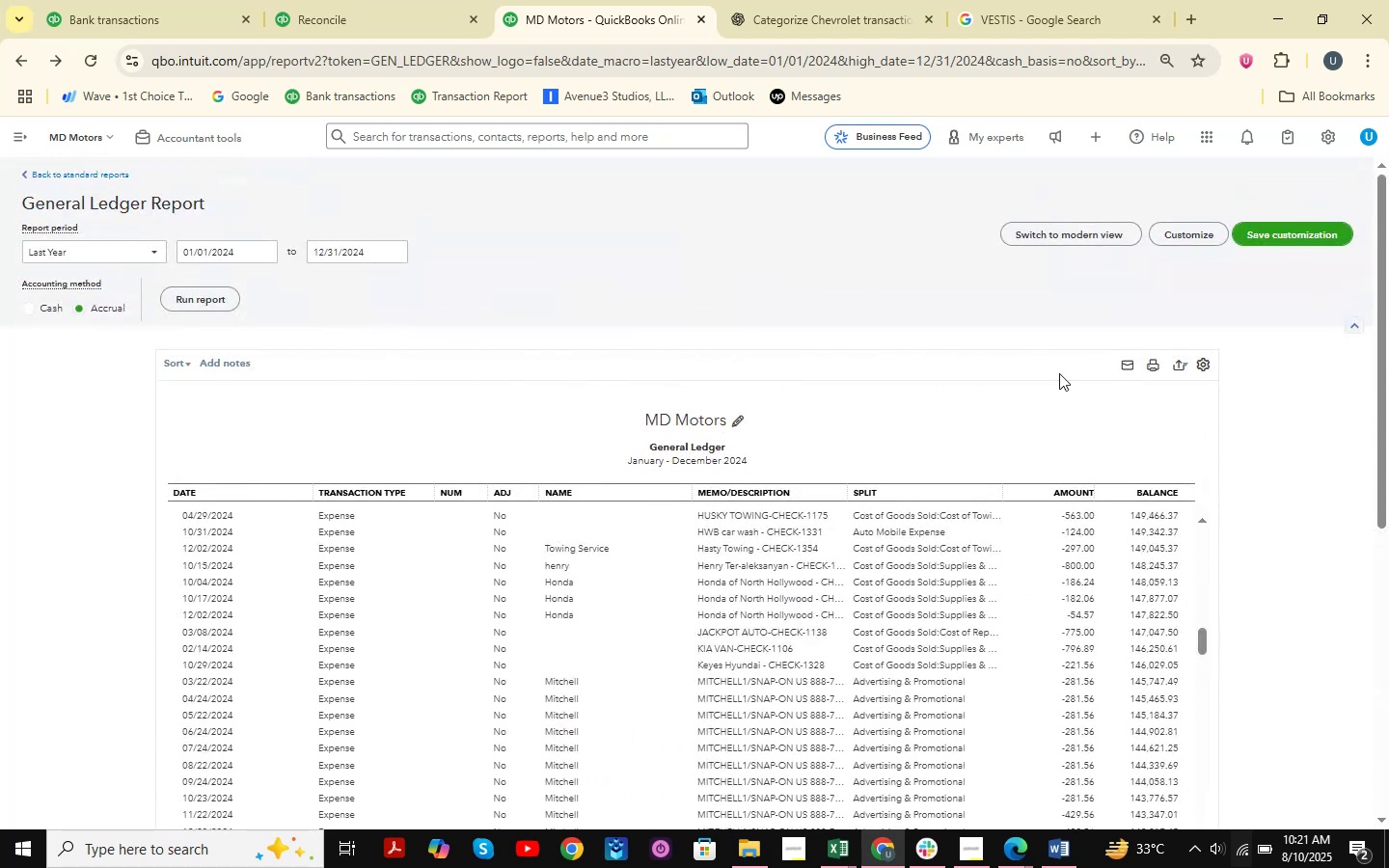 
left_click([428, 0])
 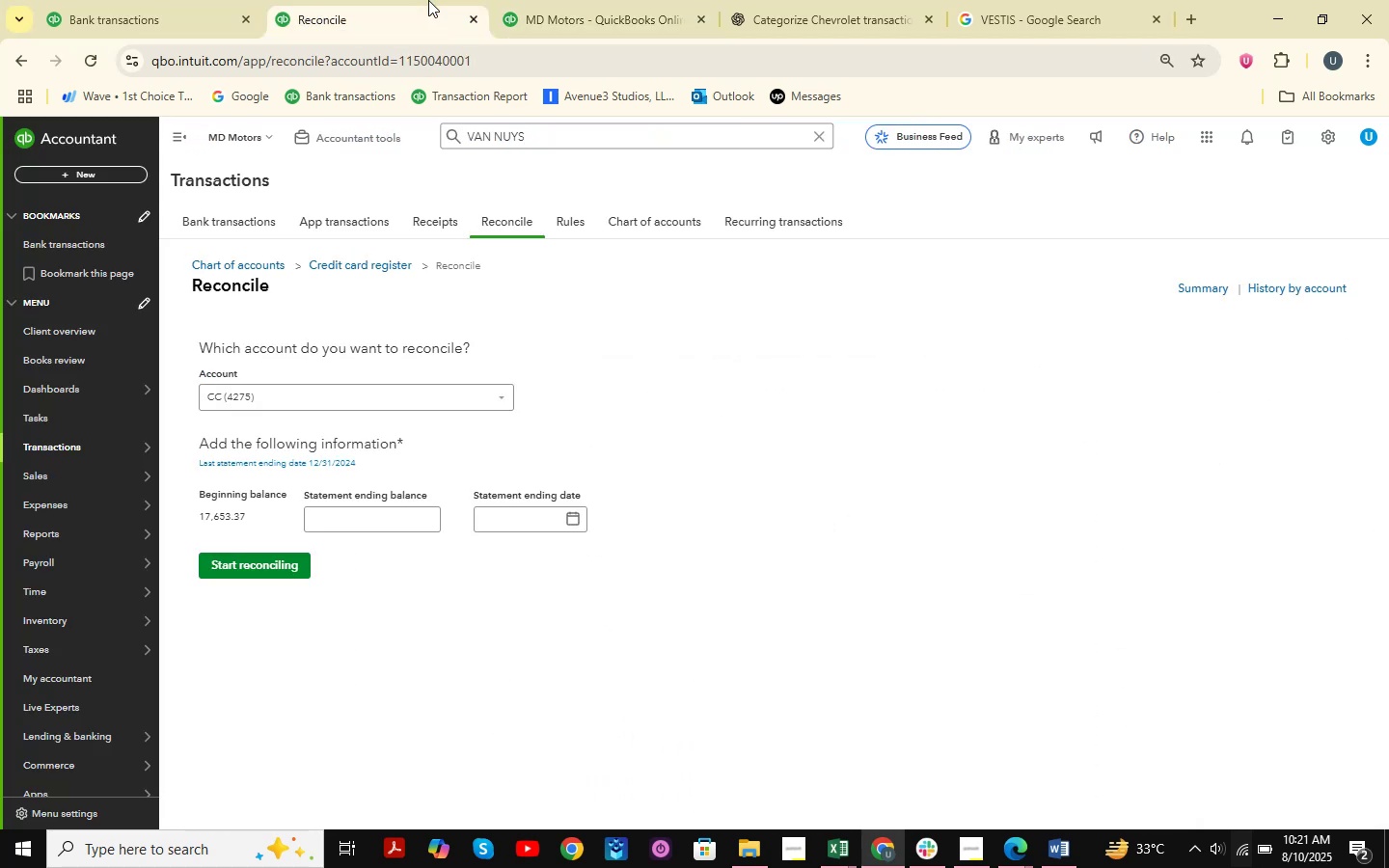 
mouse_move([548, 38])
 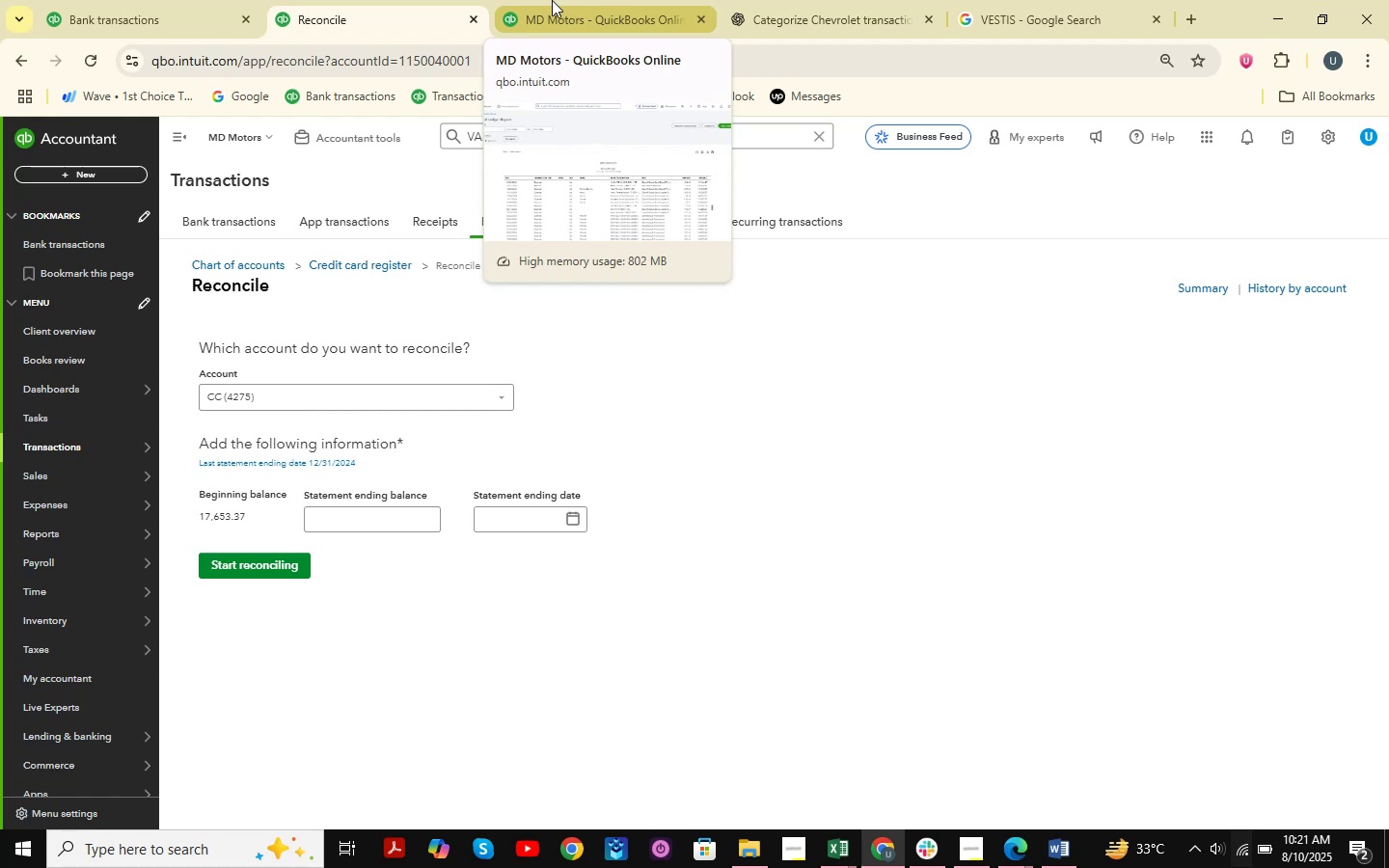 
wait(9.26)
 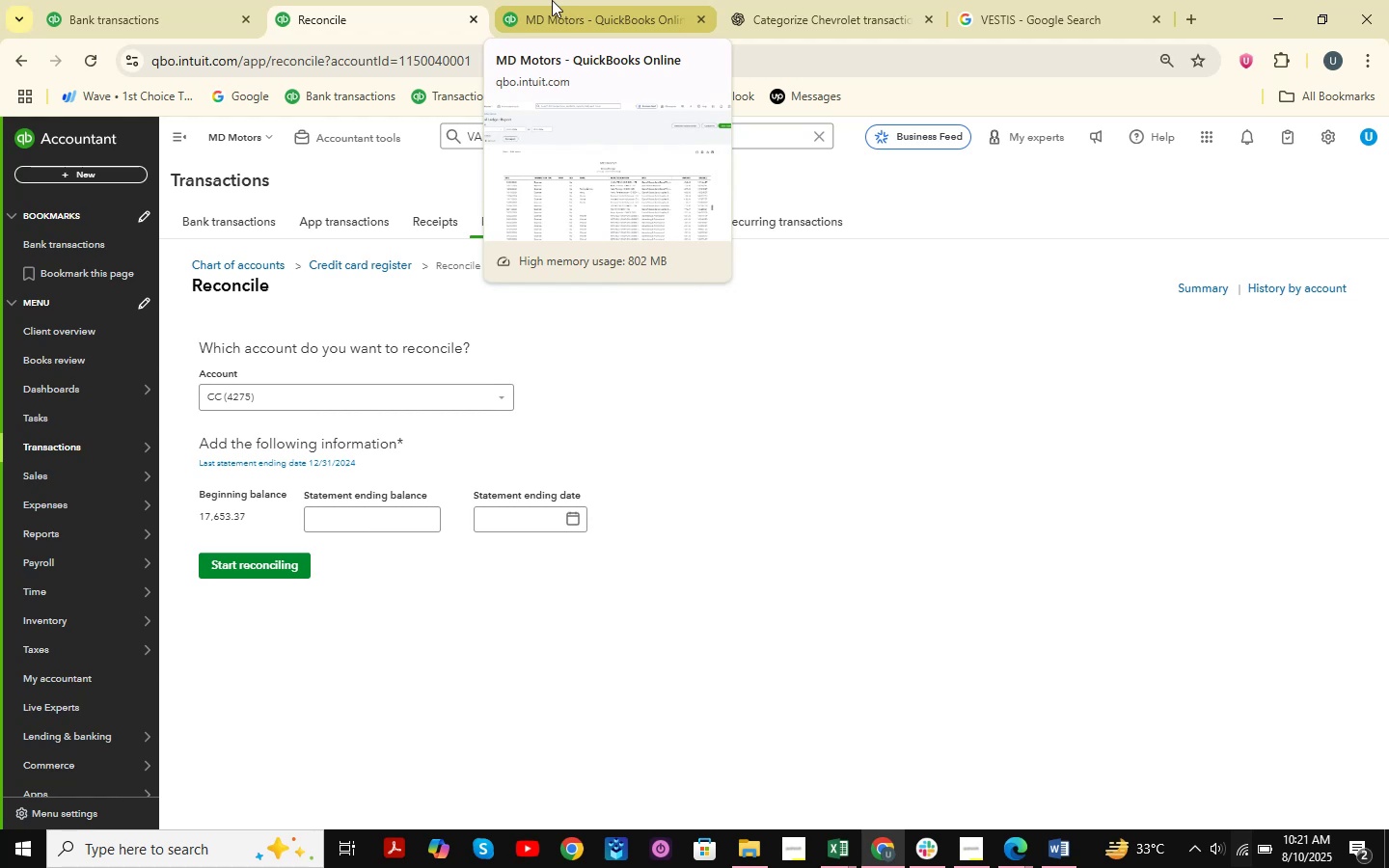 
mouse_move([879, 835])
 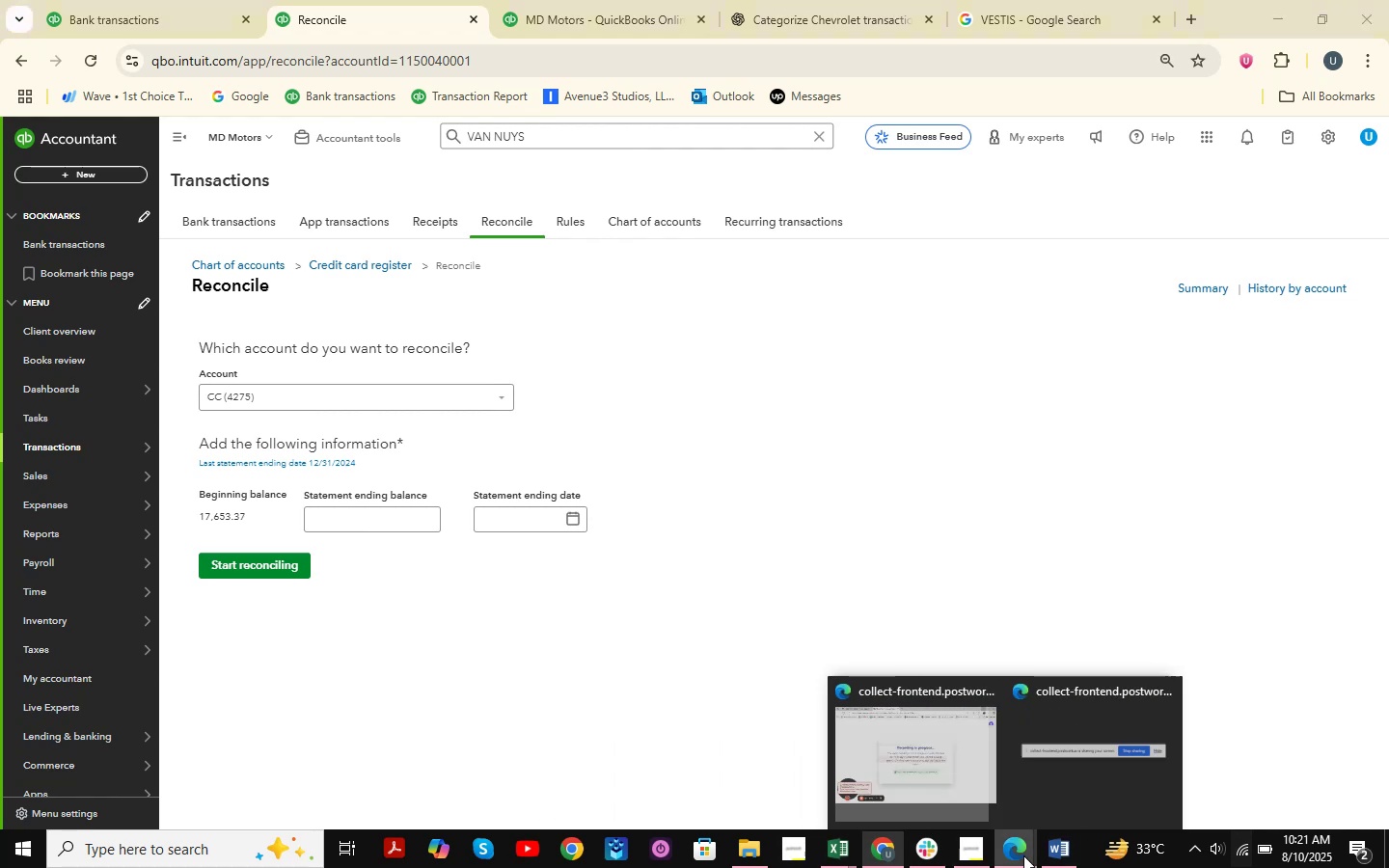 
left_click([938, 773])
 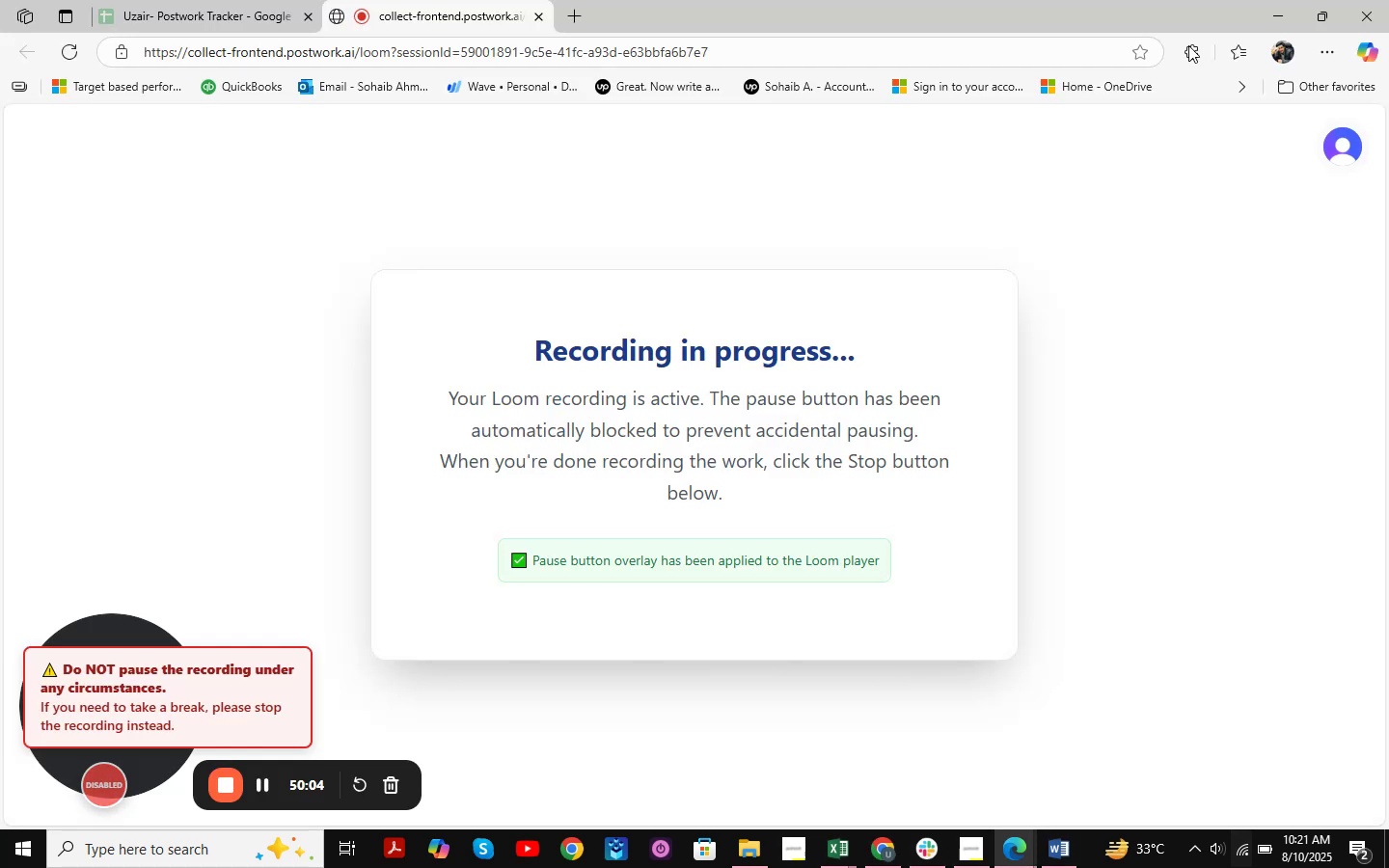 
left_click([1270, 5])
 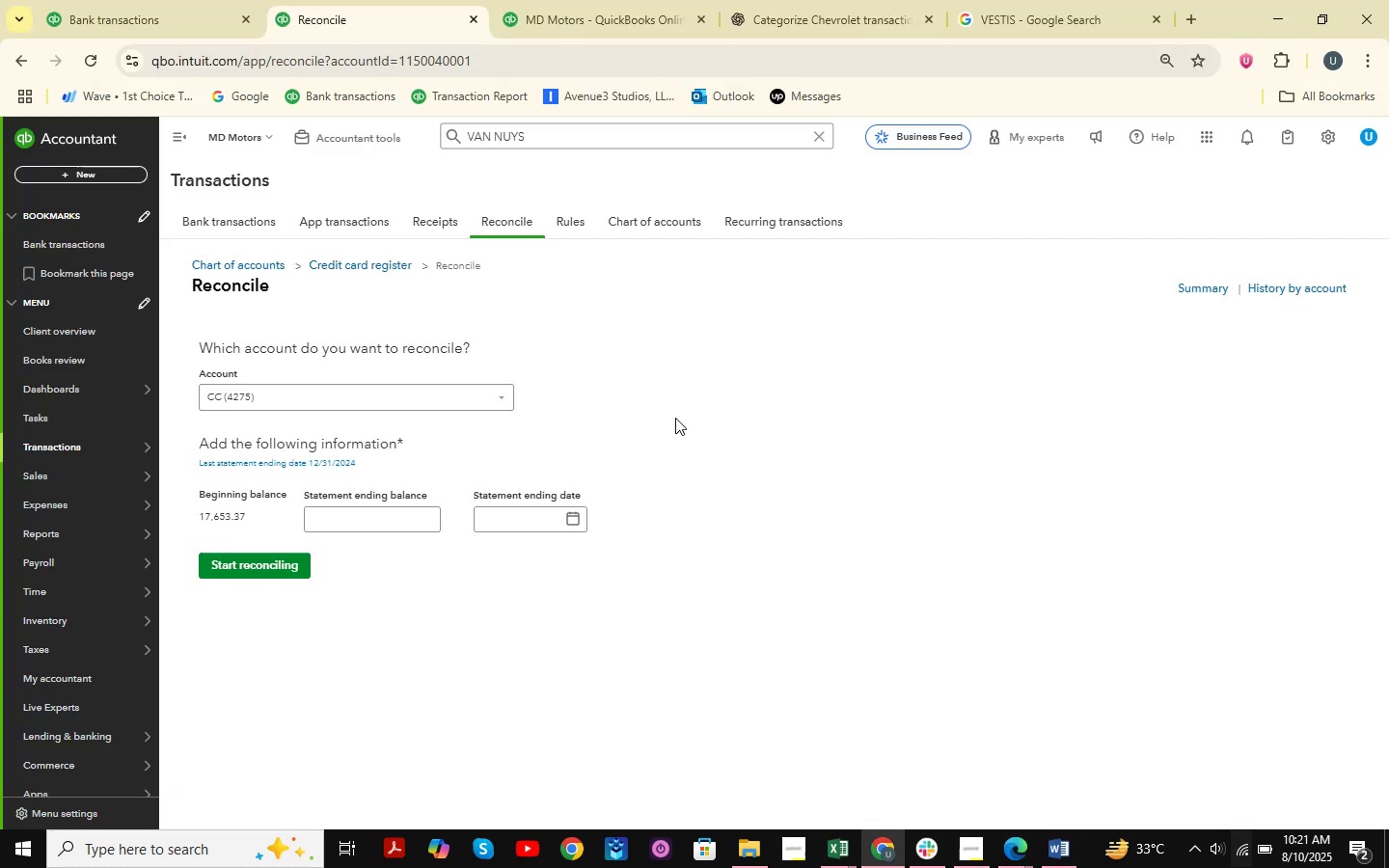 
scroll: coordinate [625, 379], scroll_direction: up, amount: 4.0
 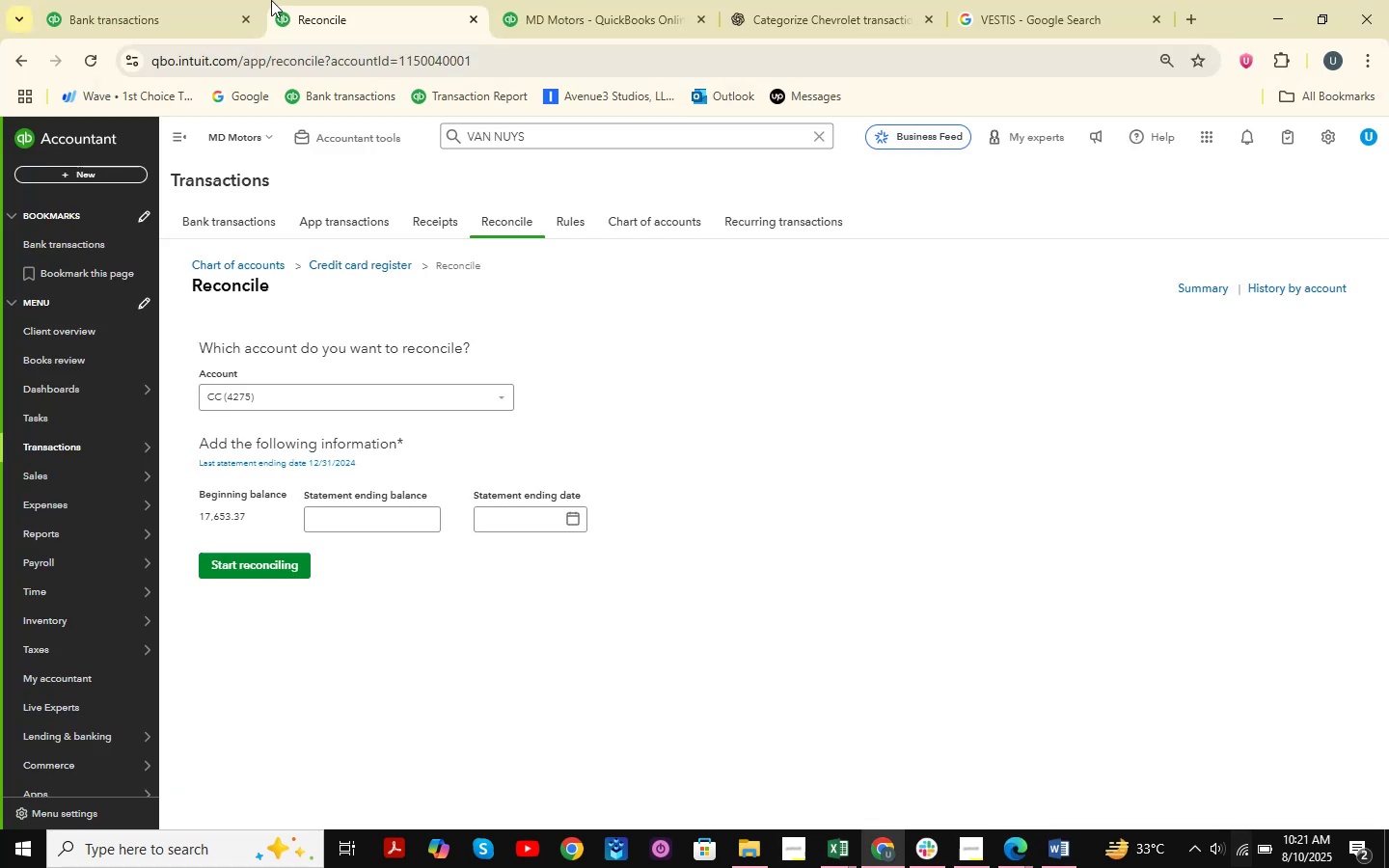 
left_click([155, 0])
 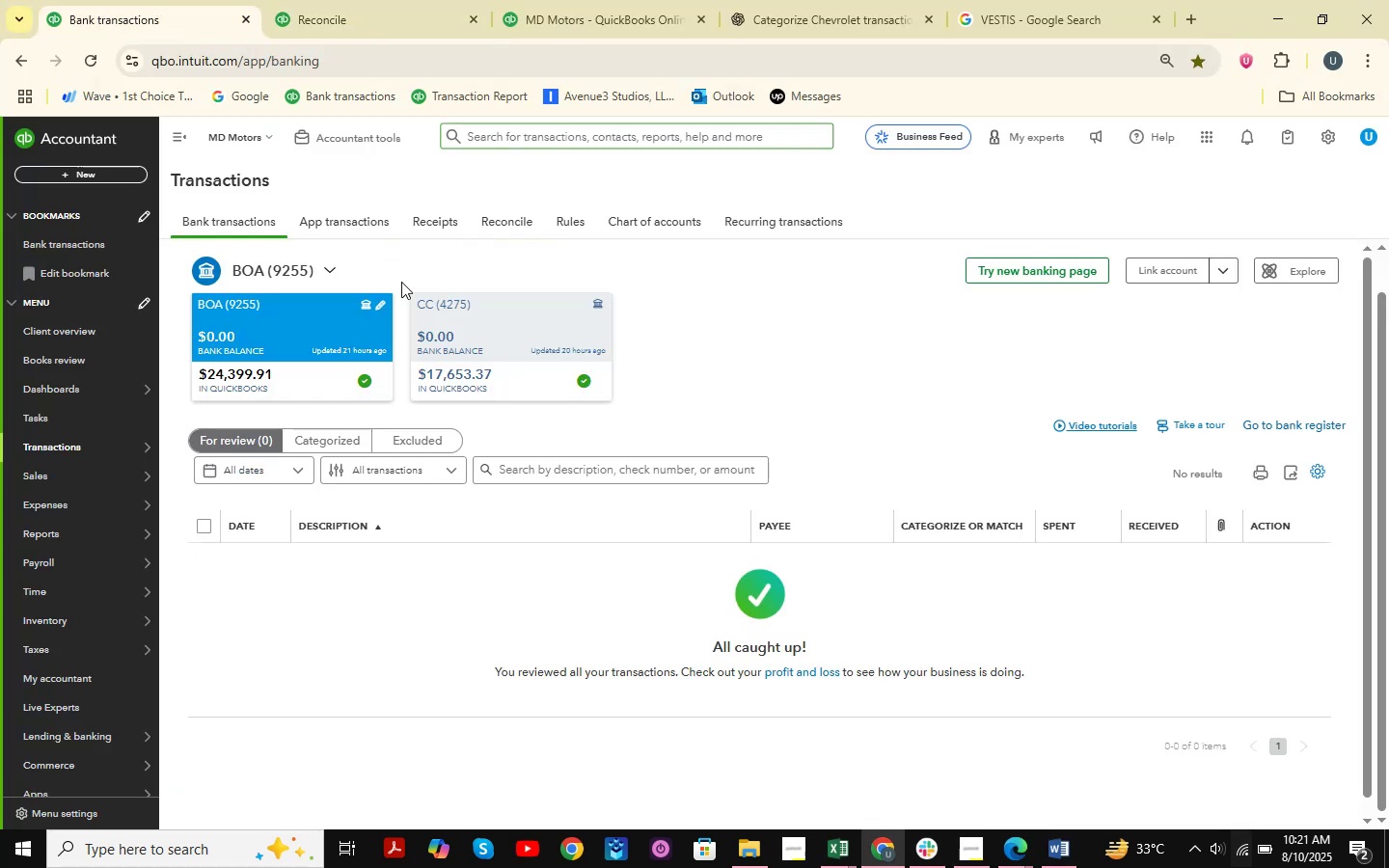 
scroll: coordinate [663, 465], scroll_direction: up, amount: 1.0
 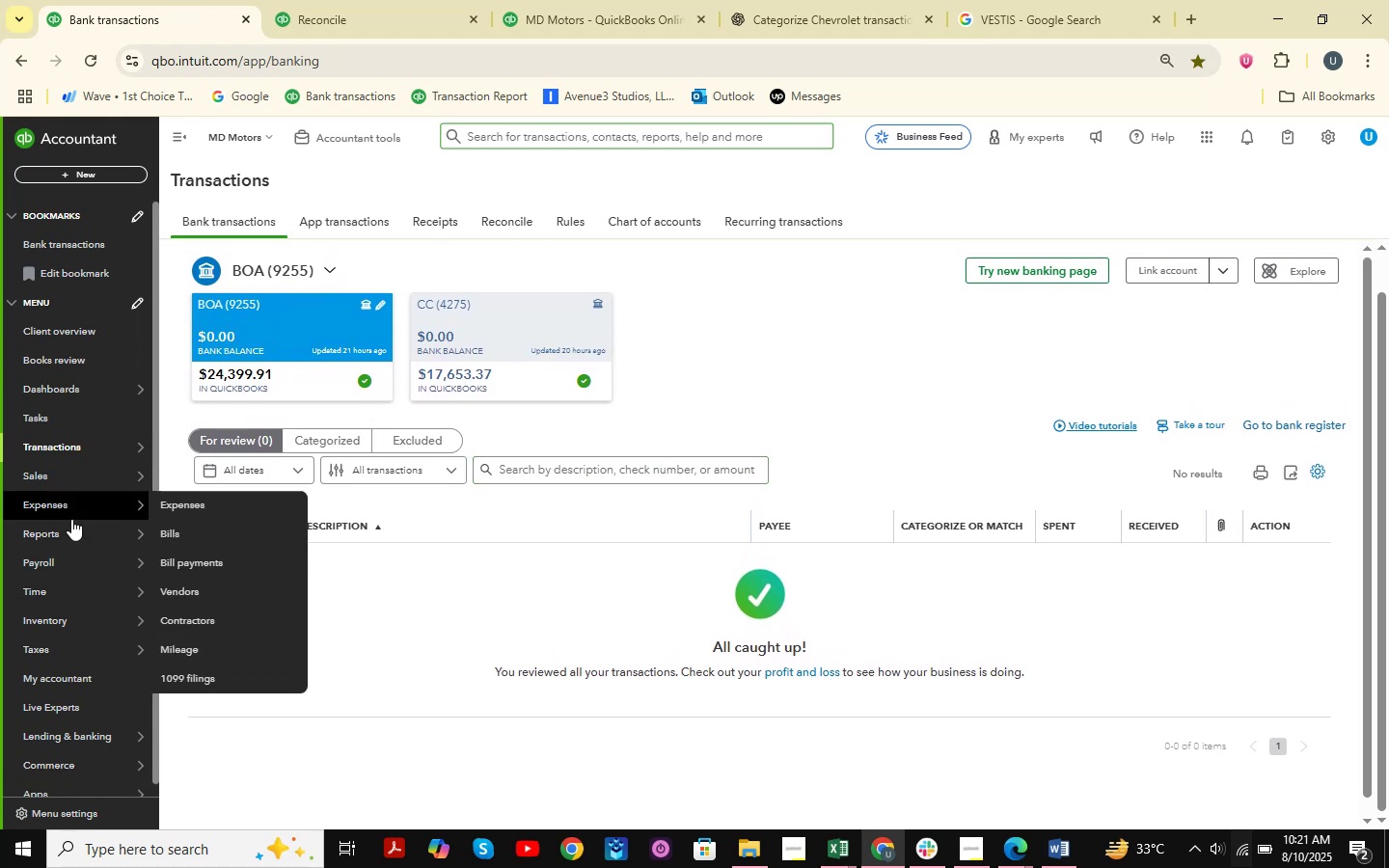 
left_click([183, 533])
 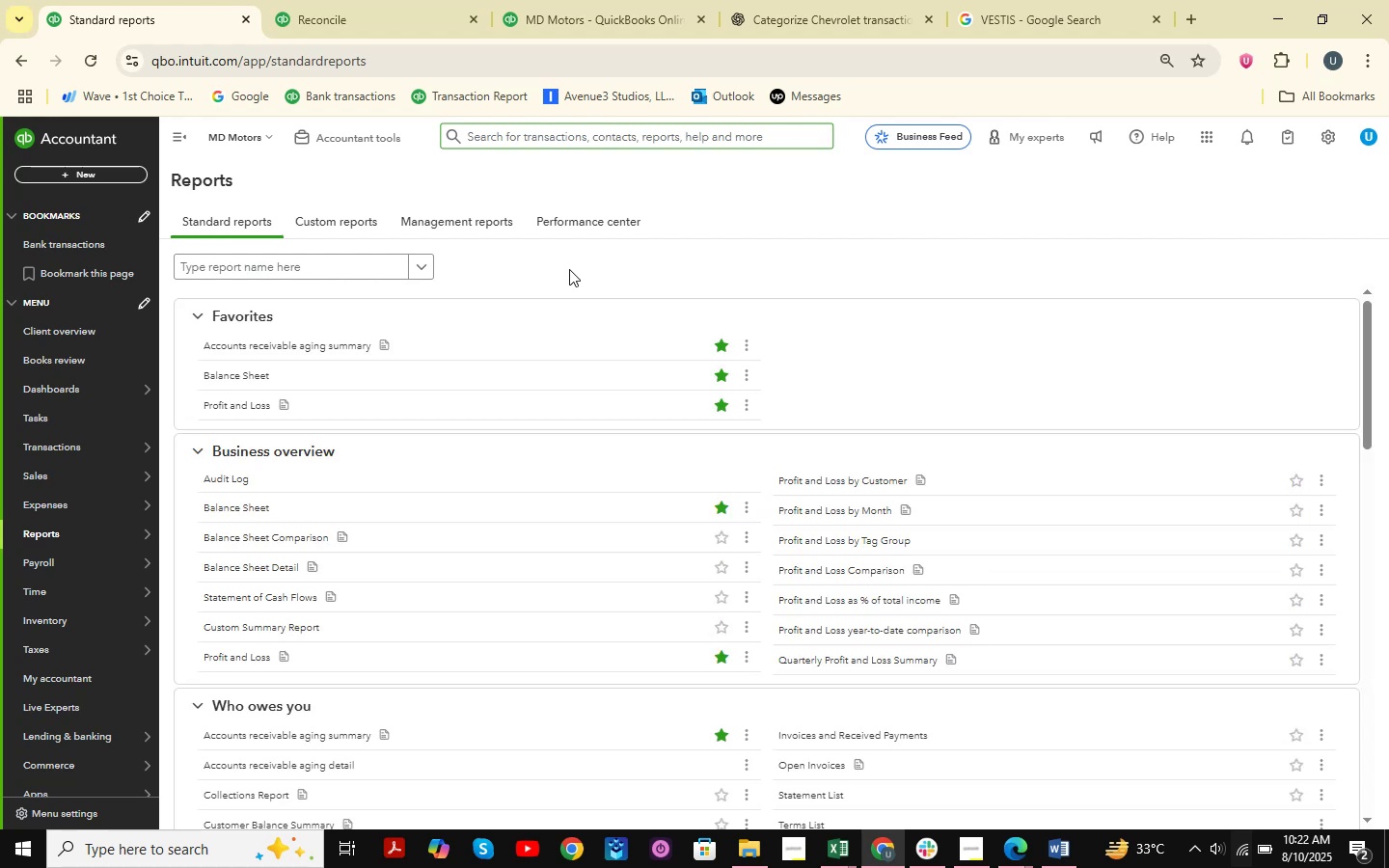 
wait(14.82)
 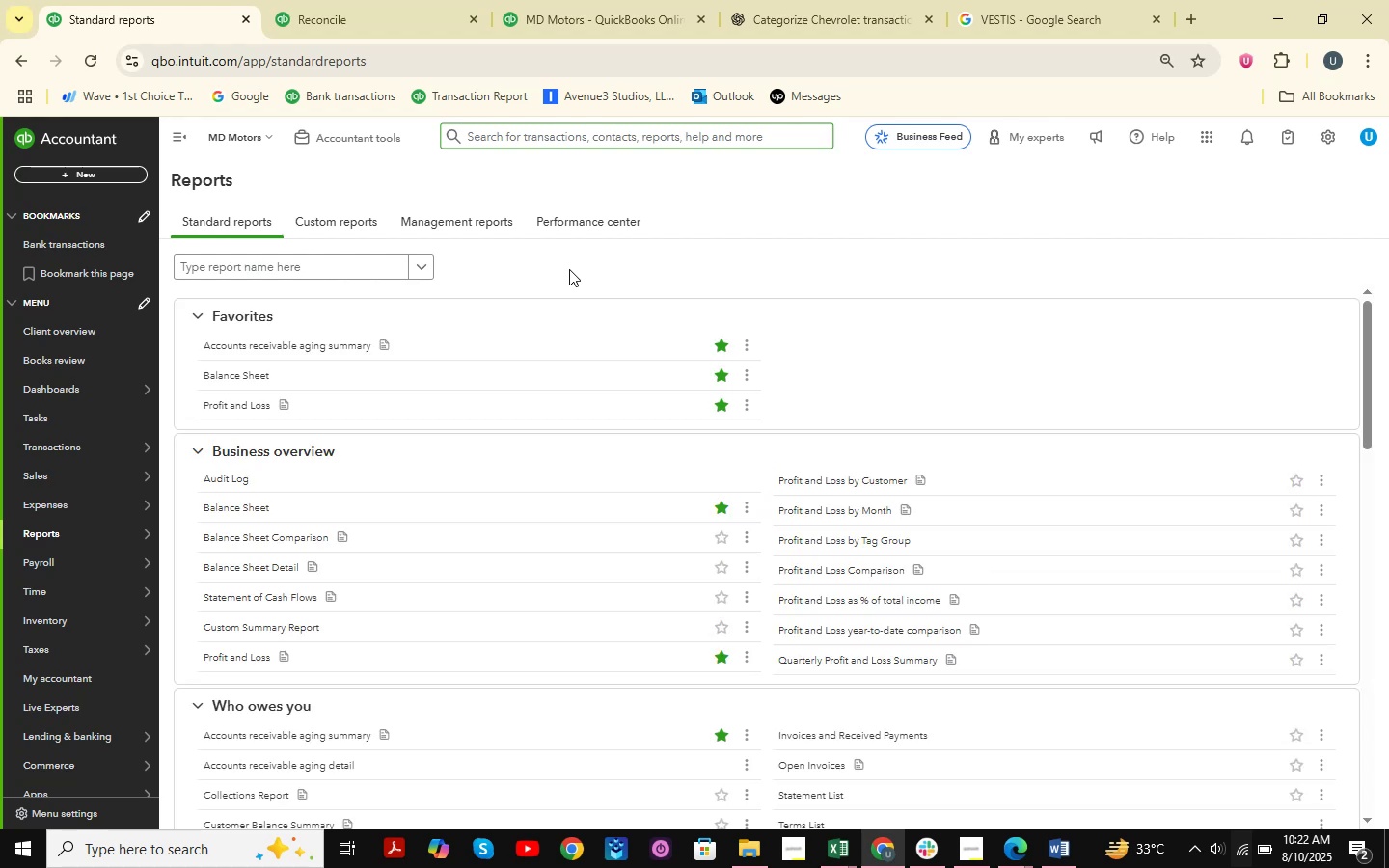 
left_click([341, 30])
 